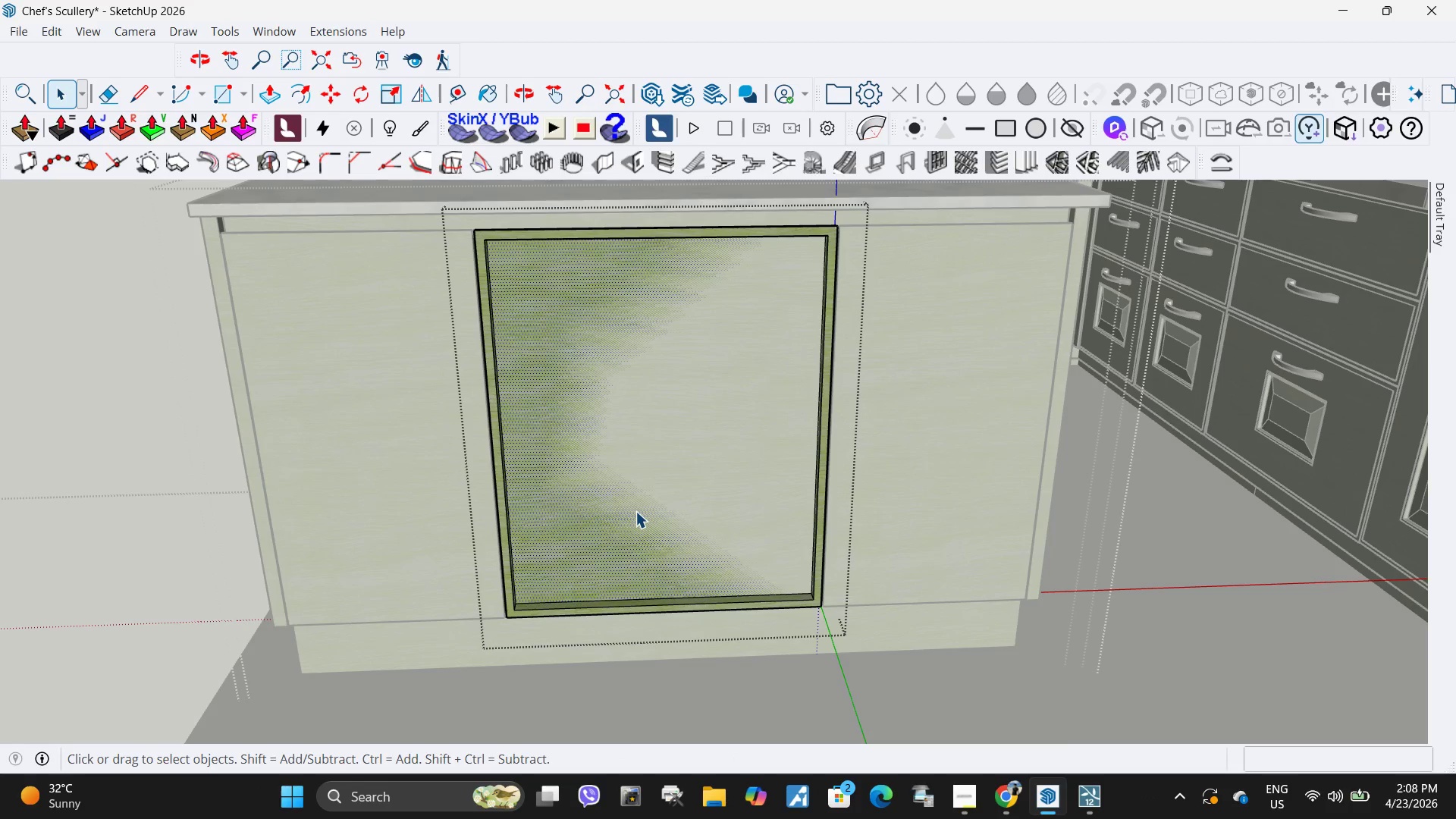 
key(Delete)
 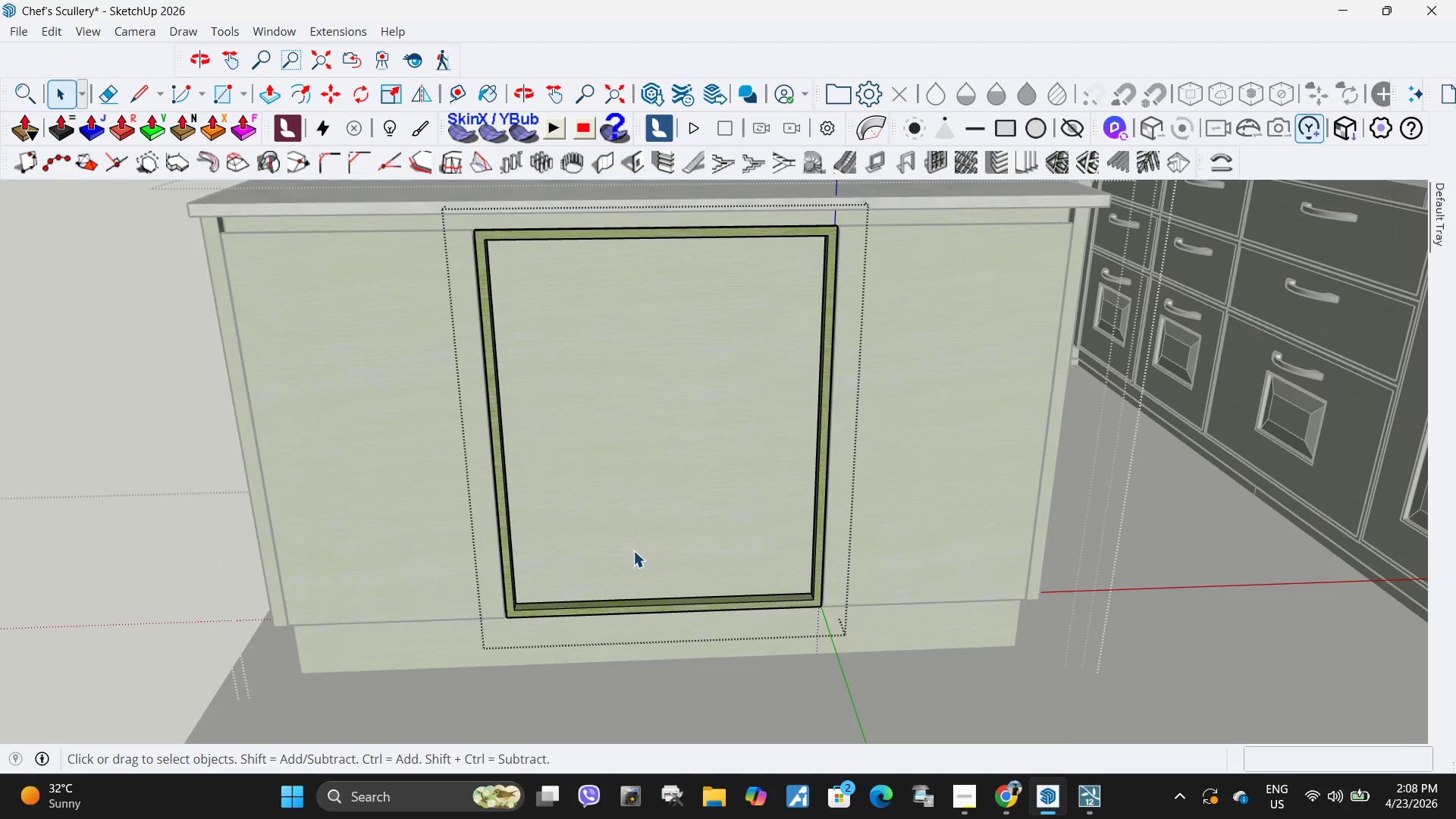 
left_click([631, 556])
 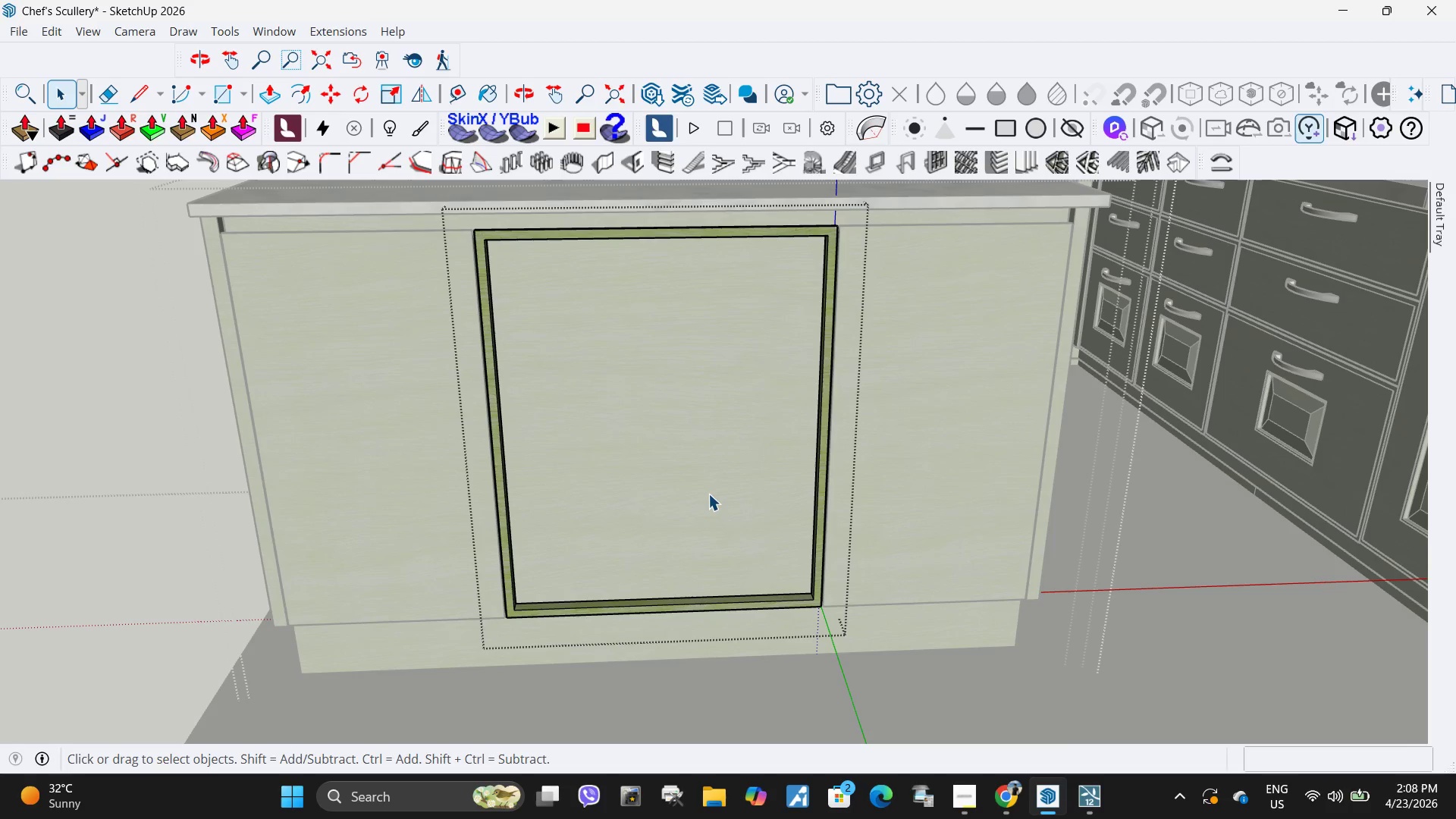 
key(Escape)
 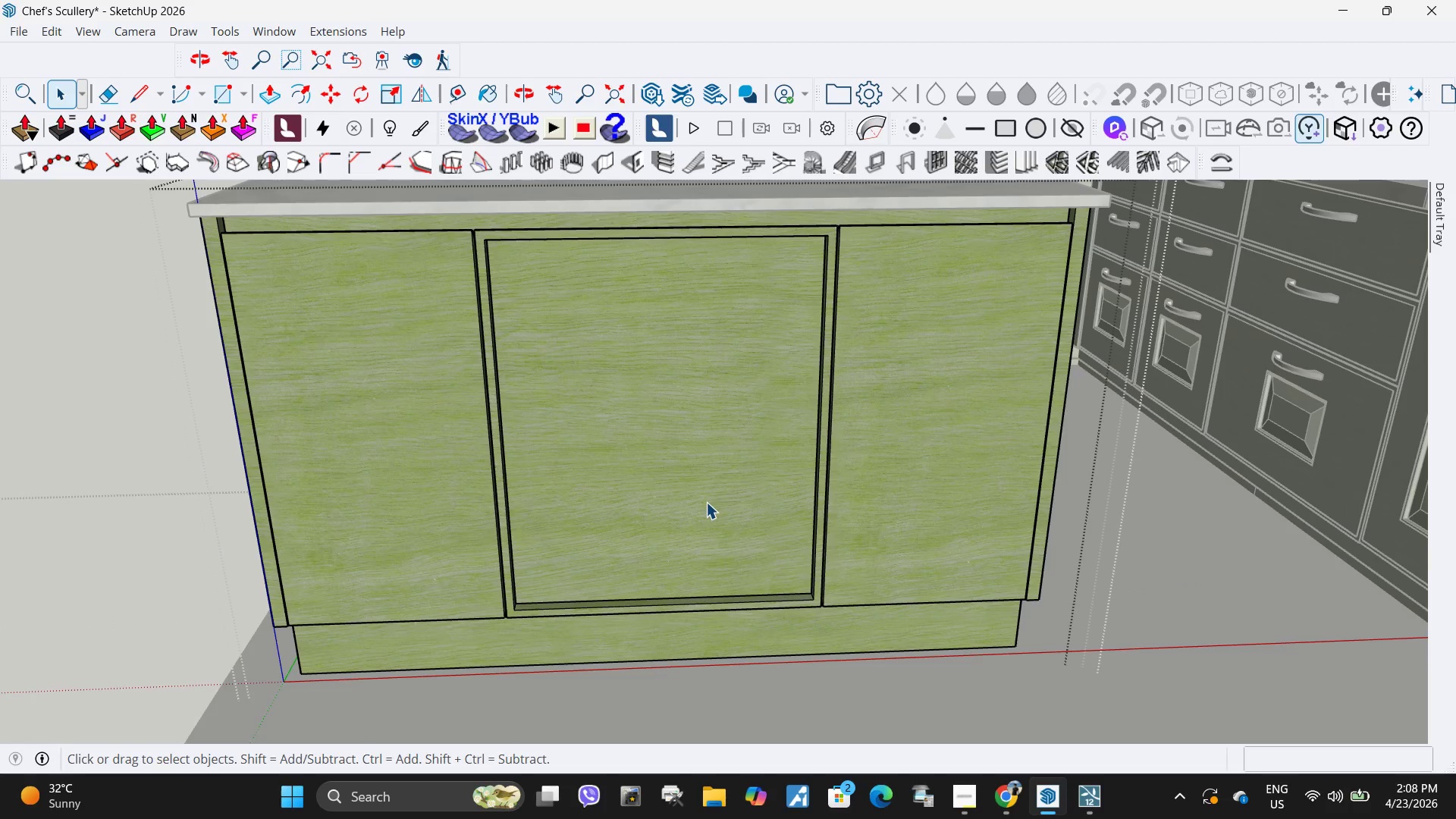 
left_click([701, 500])
 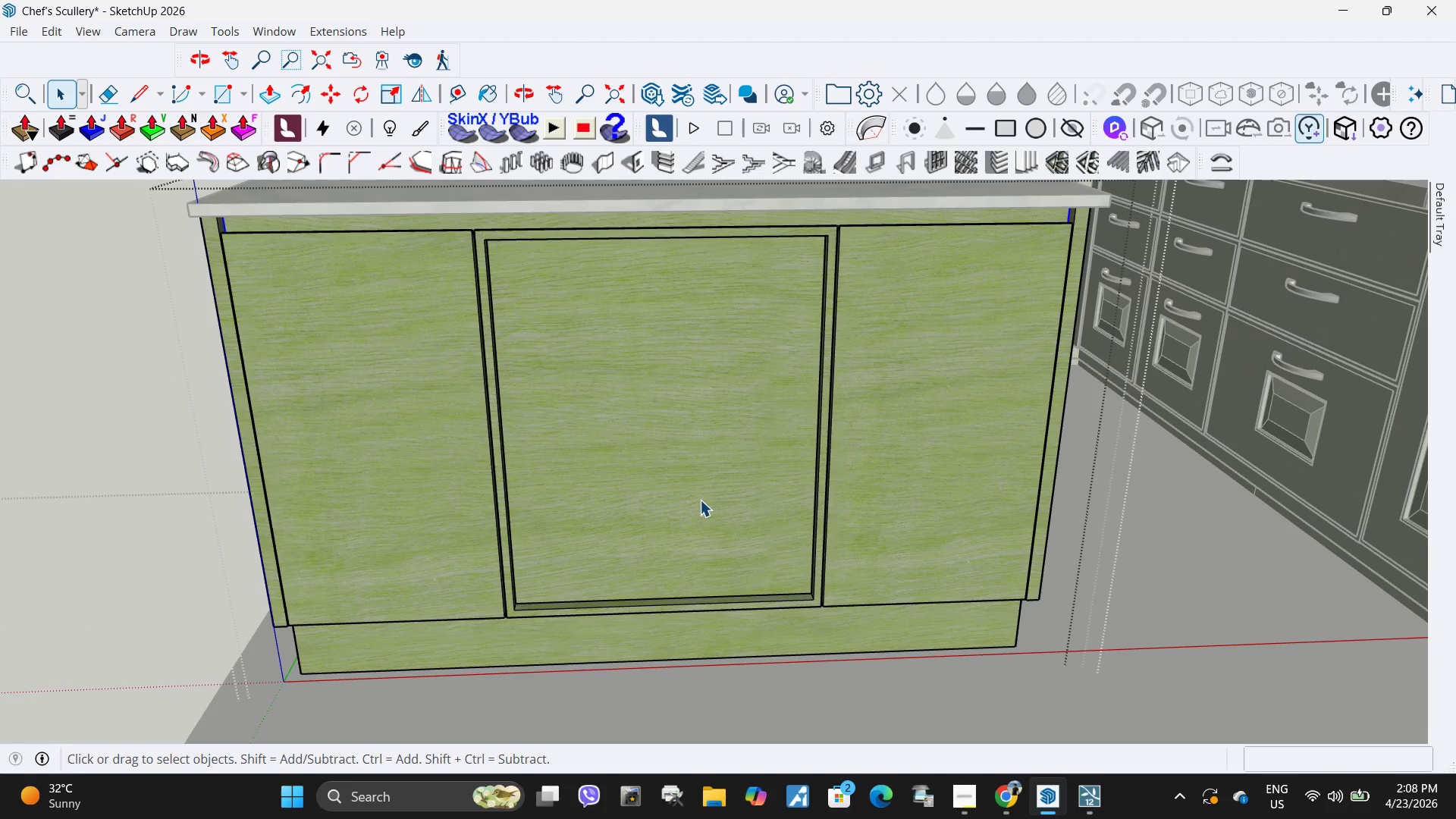 
double_click([664, 450])
 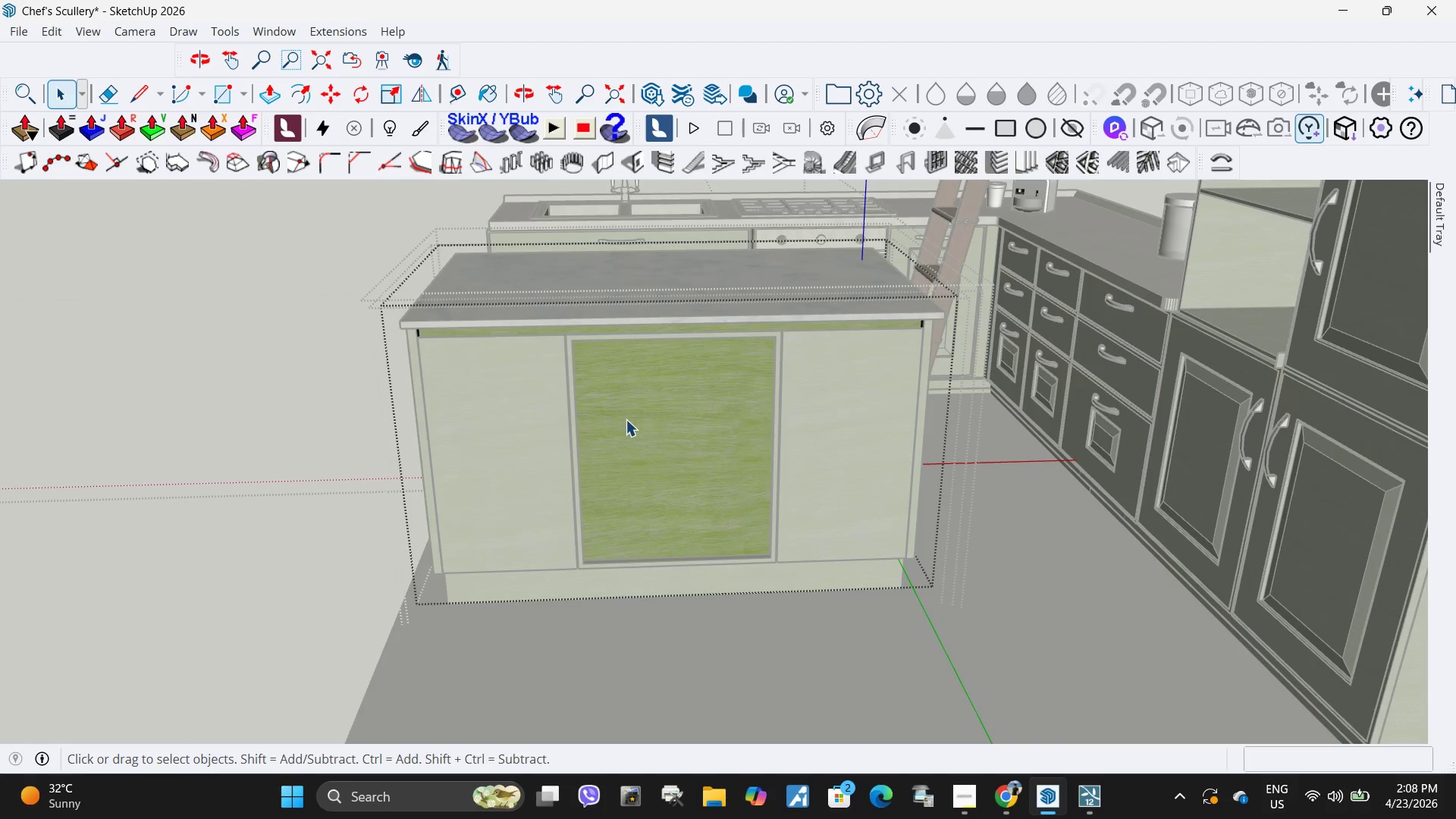 
scroll: coordinate [698, 489], scroll_direction: down, amount: 5.0
 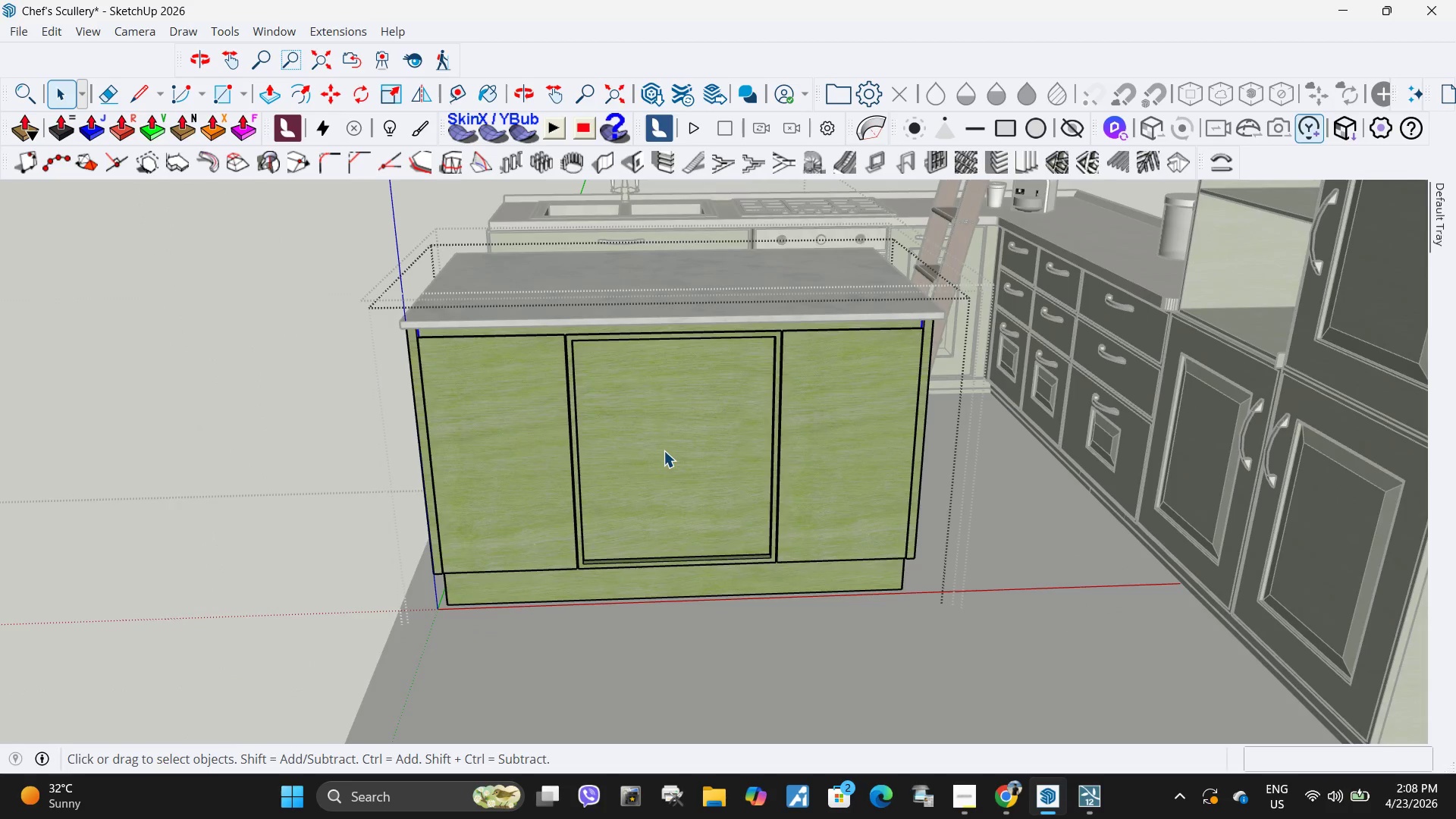 
triple_click([628, 416])
 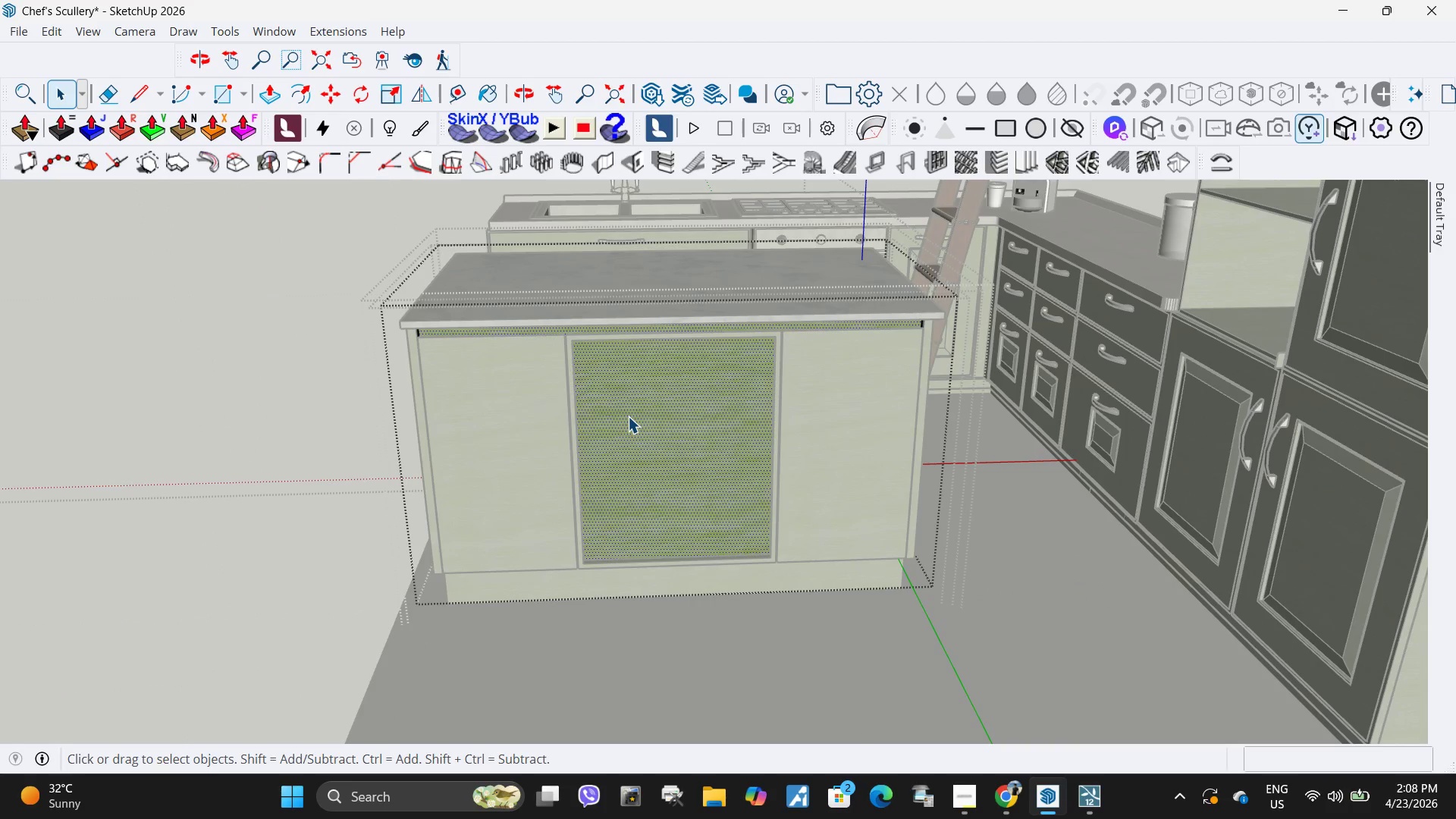 
scroll: coordinate [539, 266], scroll_direction: up, amount: 16.0
 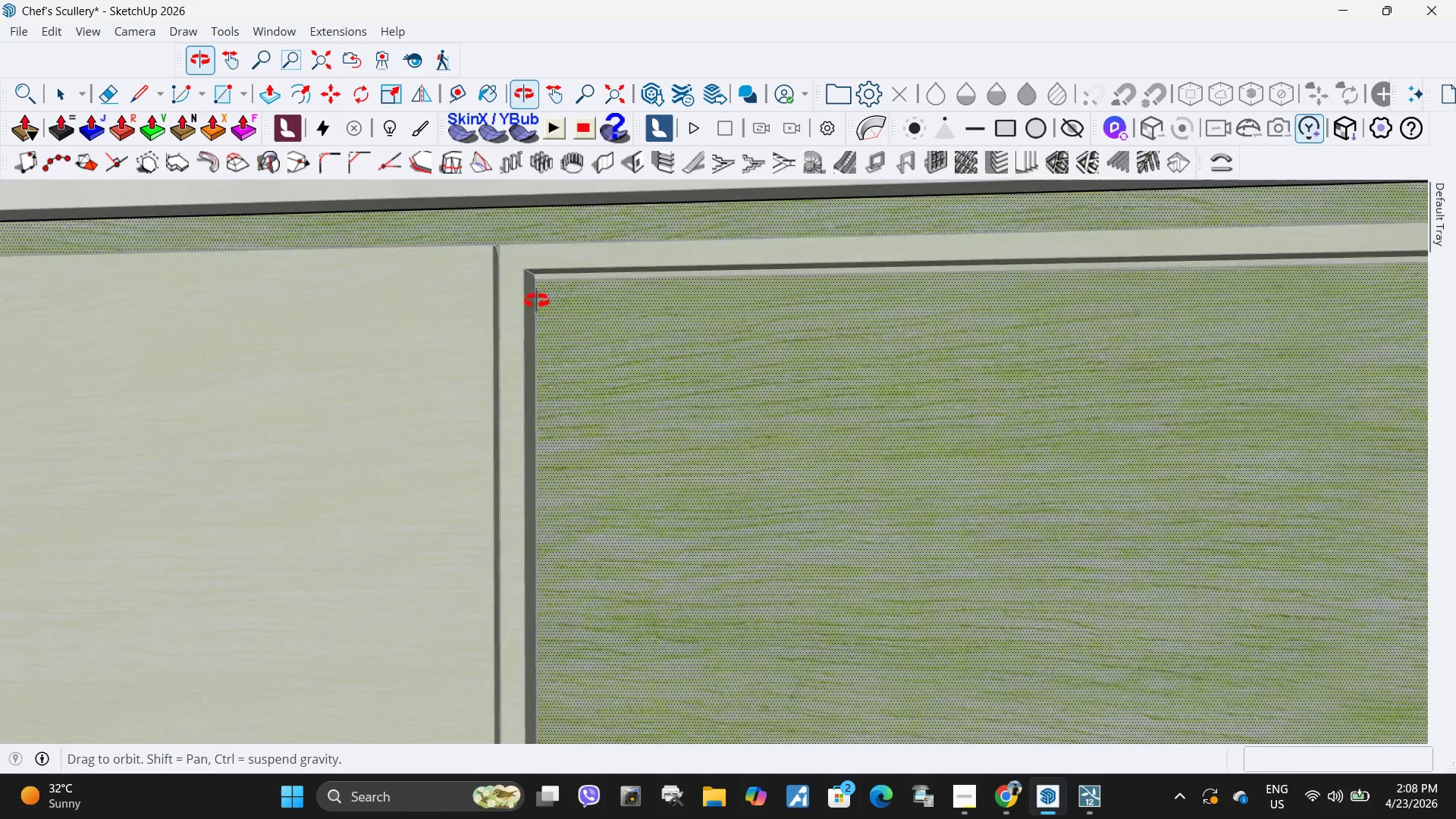 
key(R)
 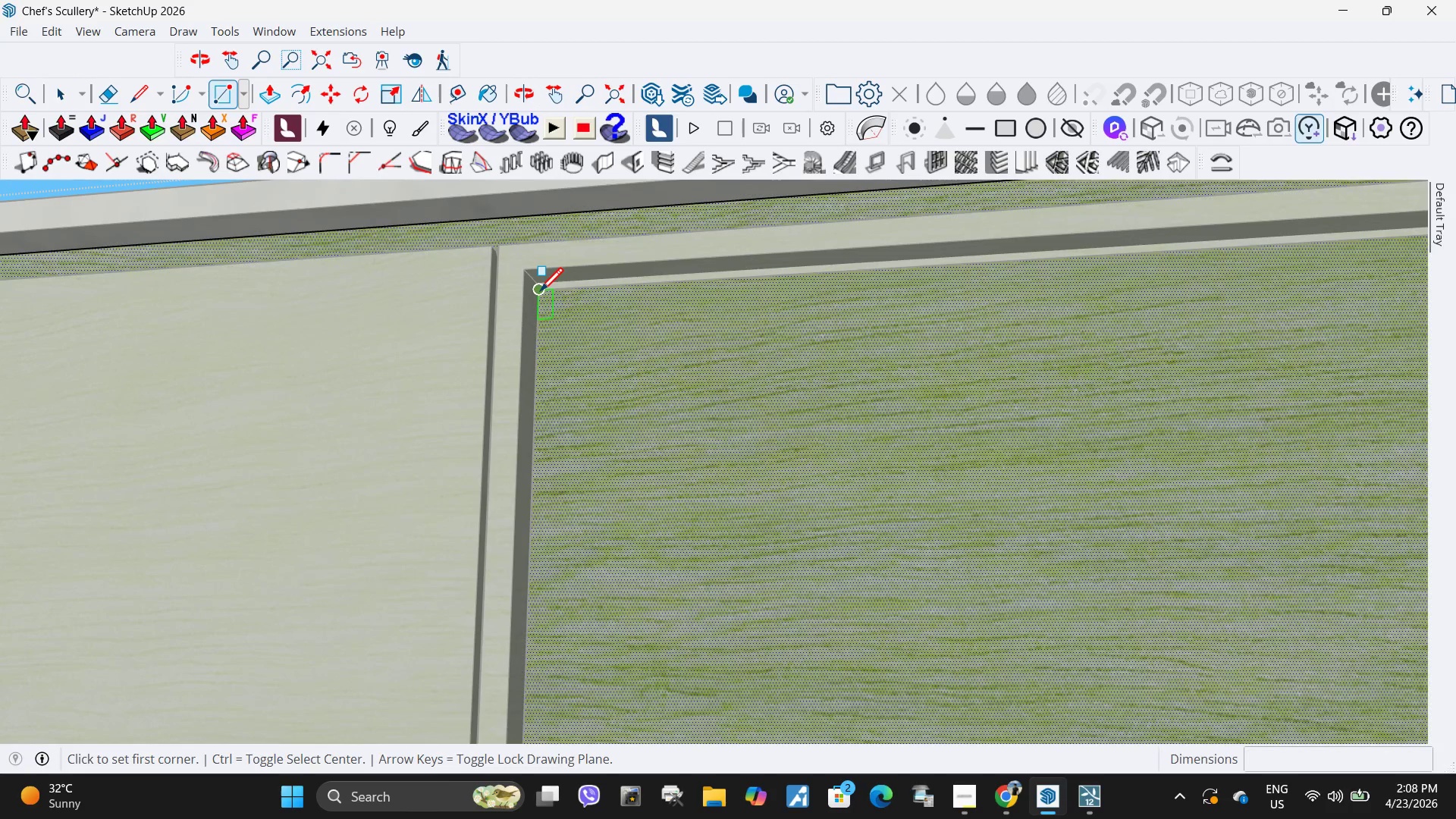 
scroll: coordinate [521, 231], scroll_direction: up, amount: 1.0
 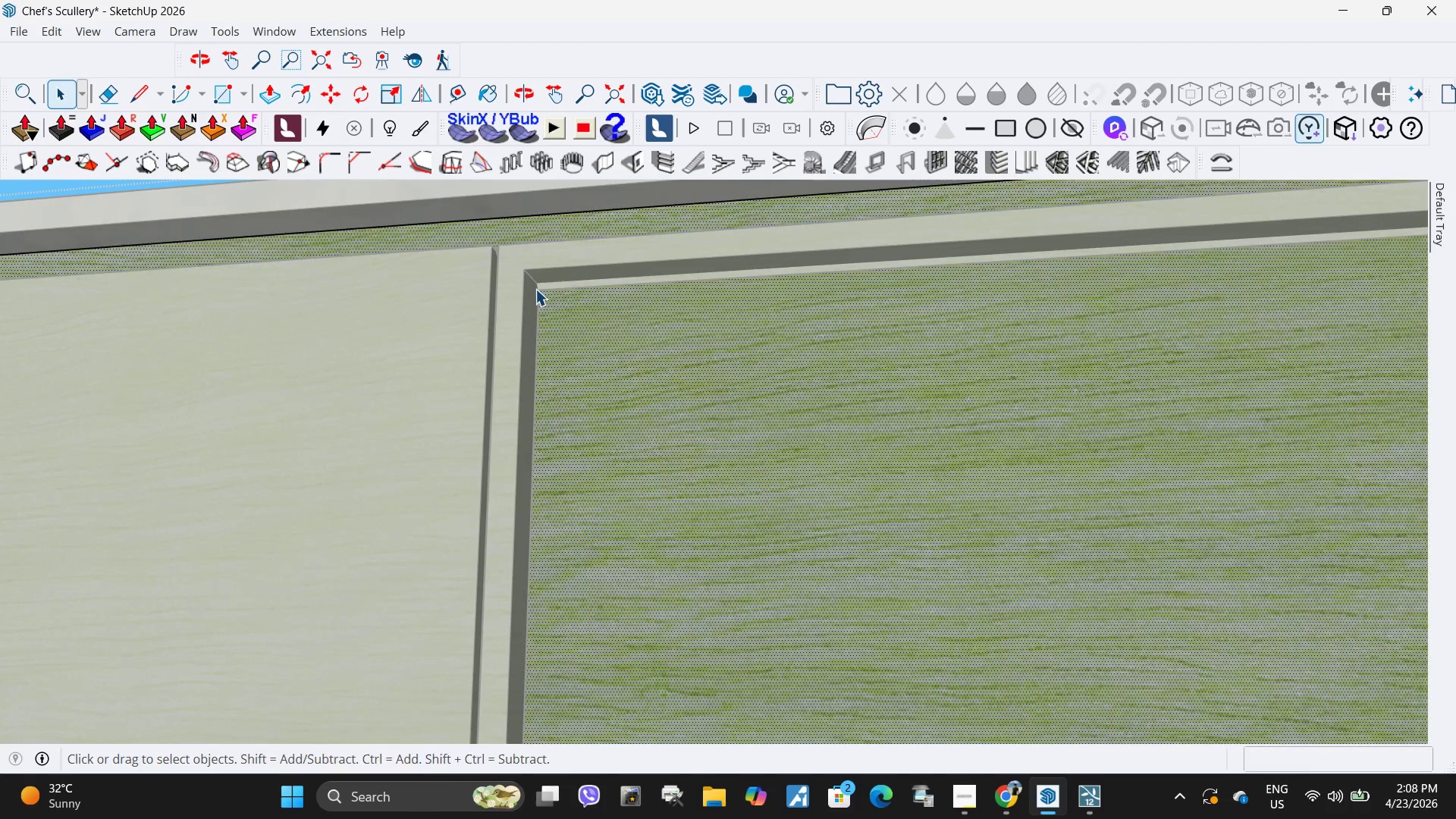 
left_click([540, 293])
 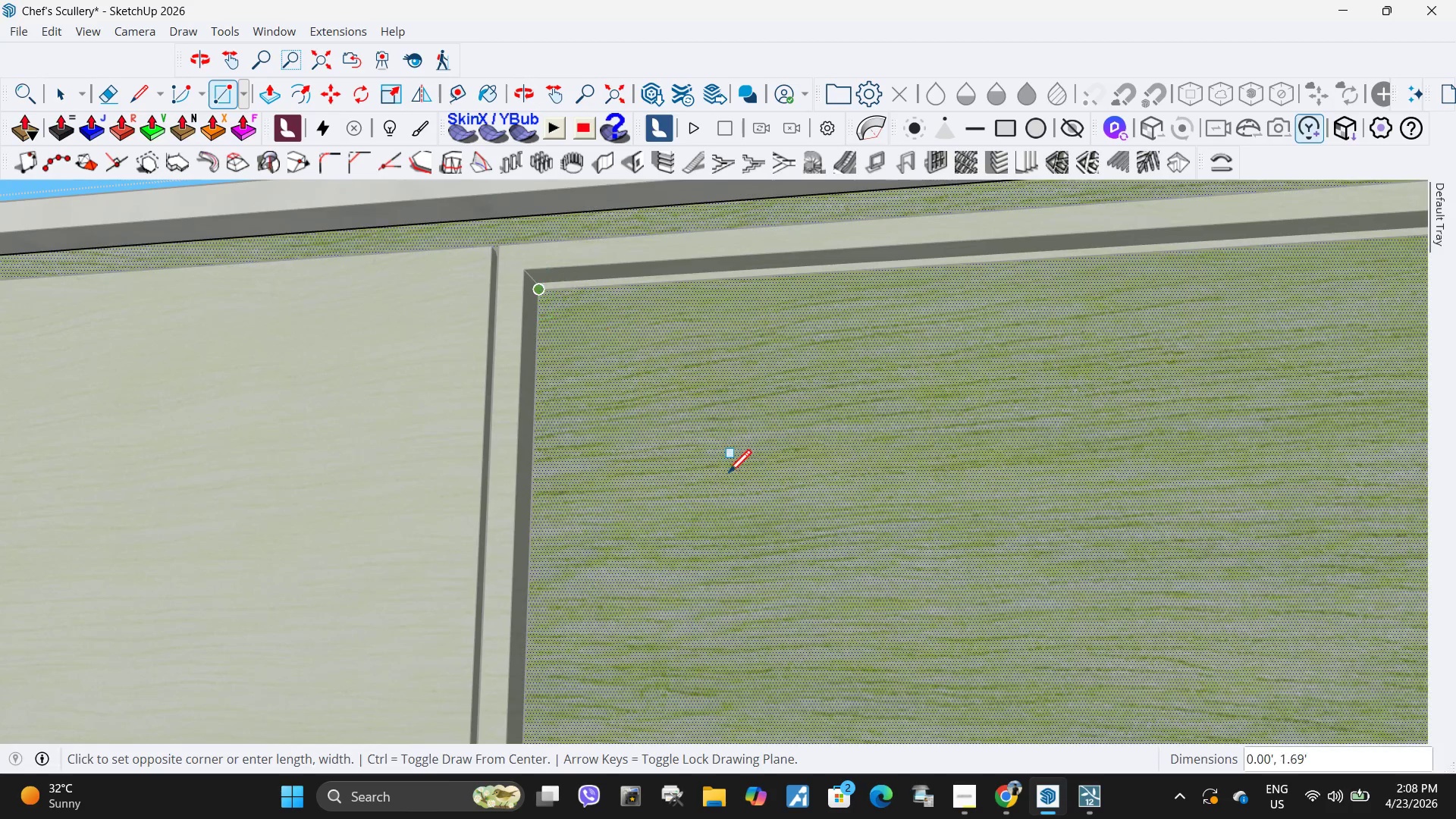 
scroll: coordinate [695, 418], scroll_direction: down, amount: 9.0
 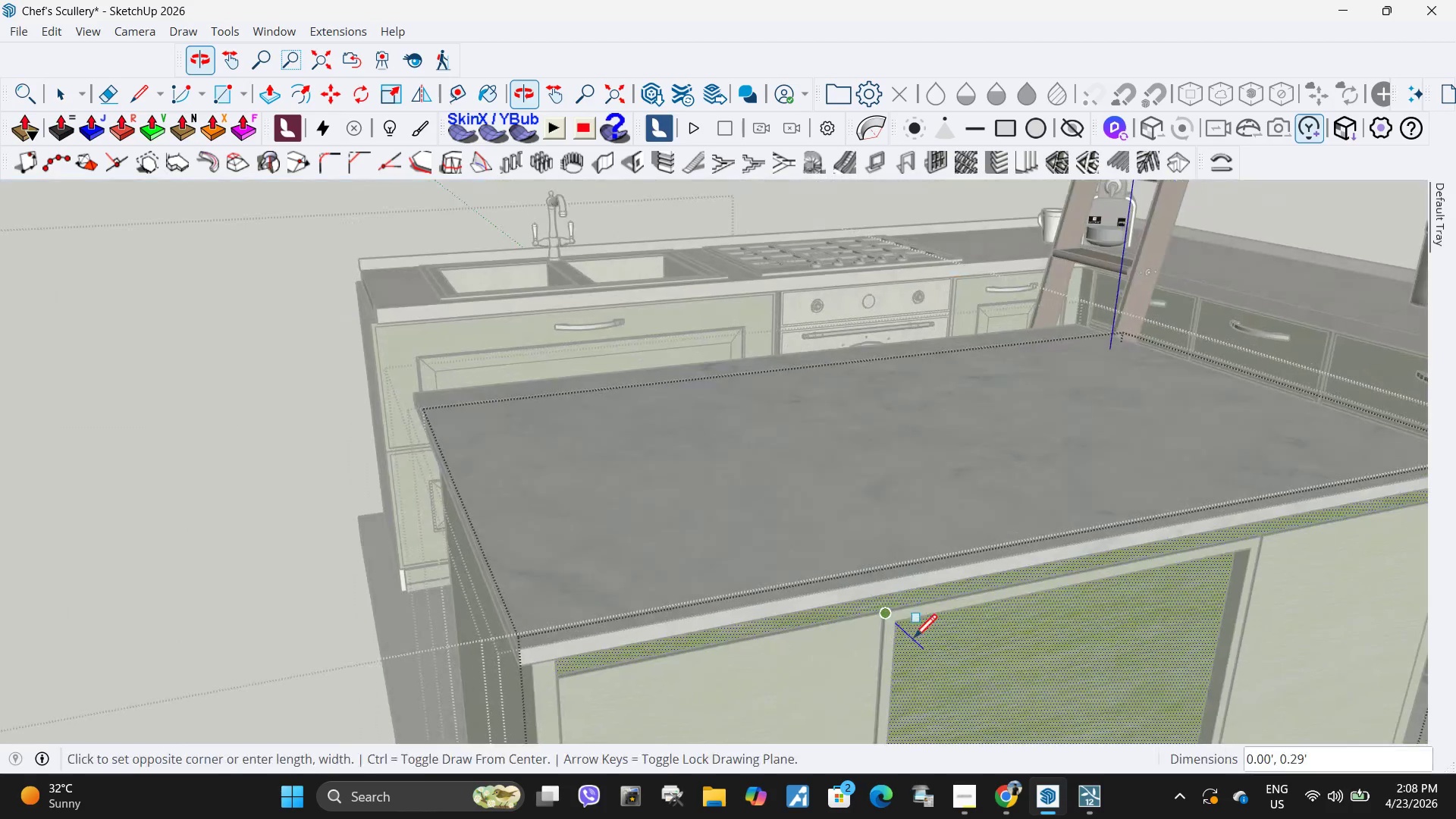 
scroll: coordinate [846, 518], scroll_direction: up, amount: 3.0
 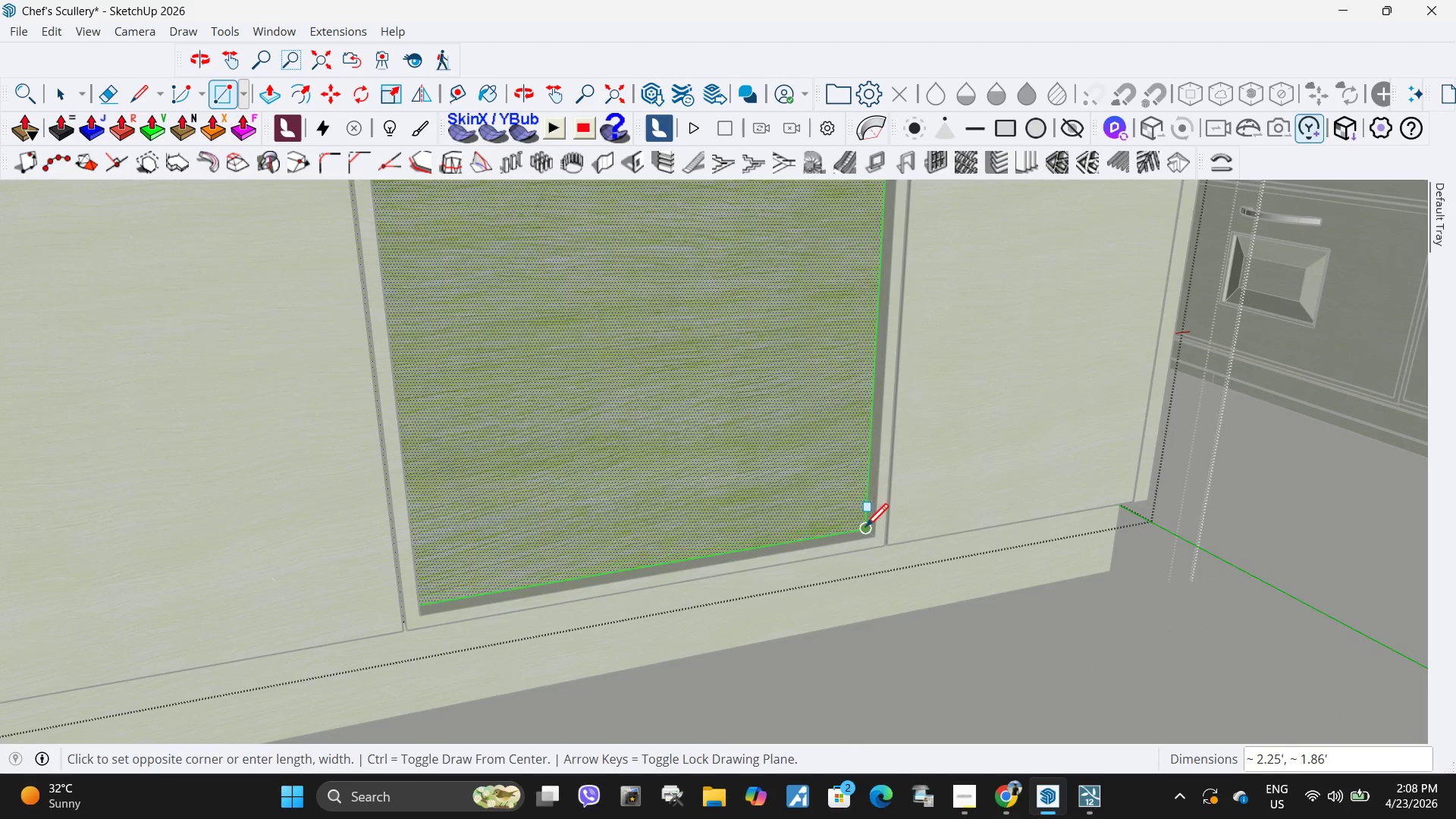 
left_click([867, 529])
 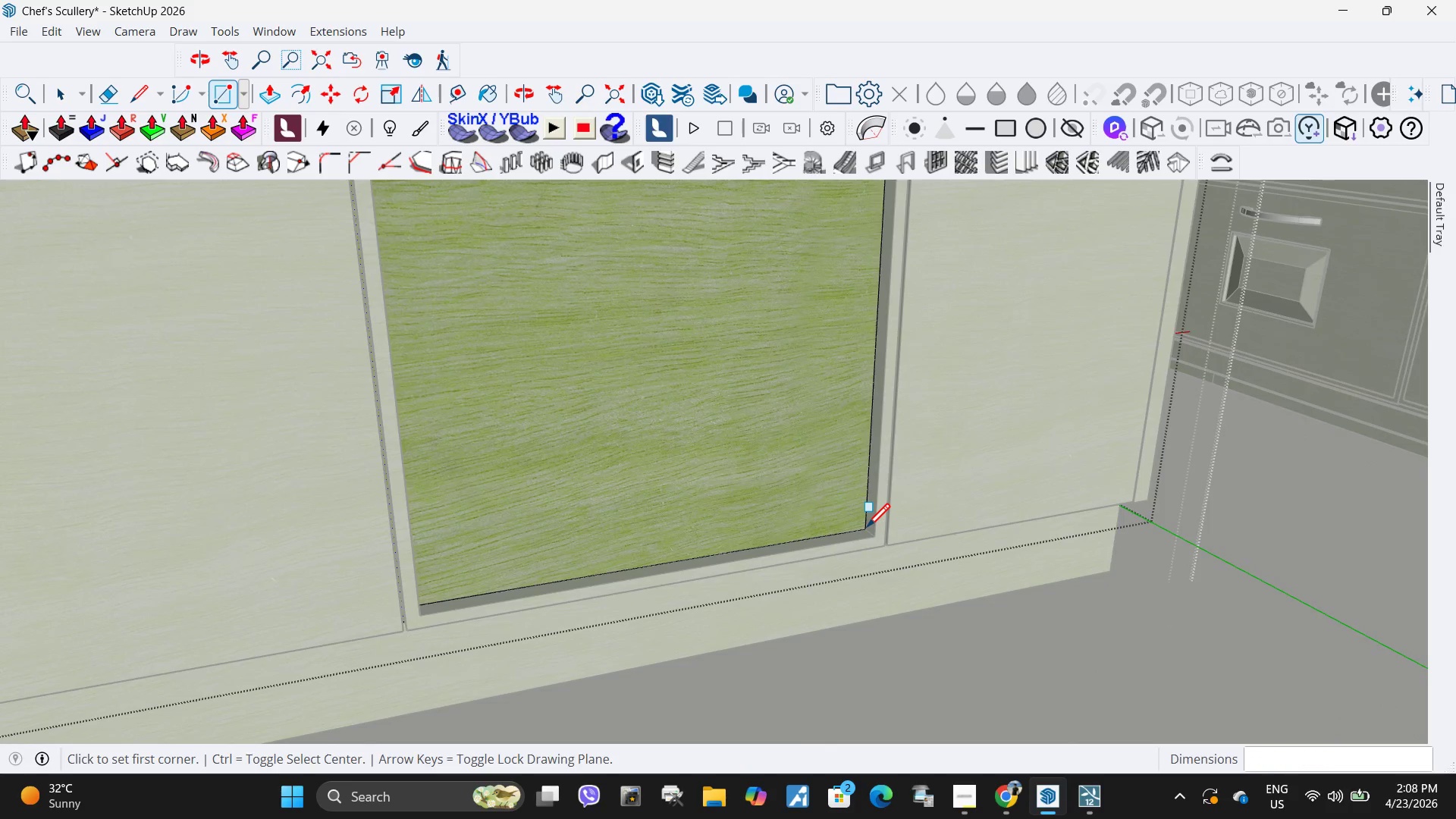 
key(Space)
 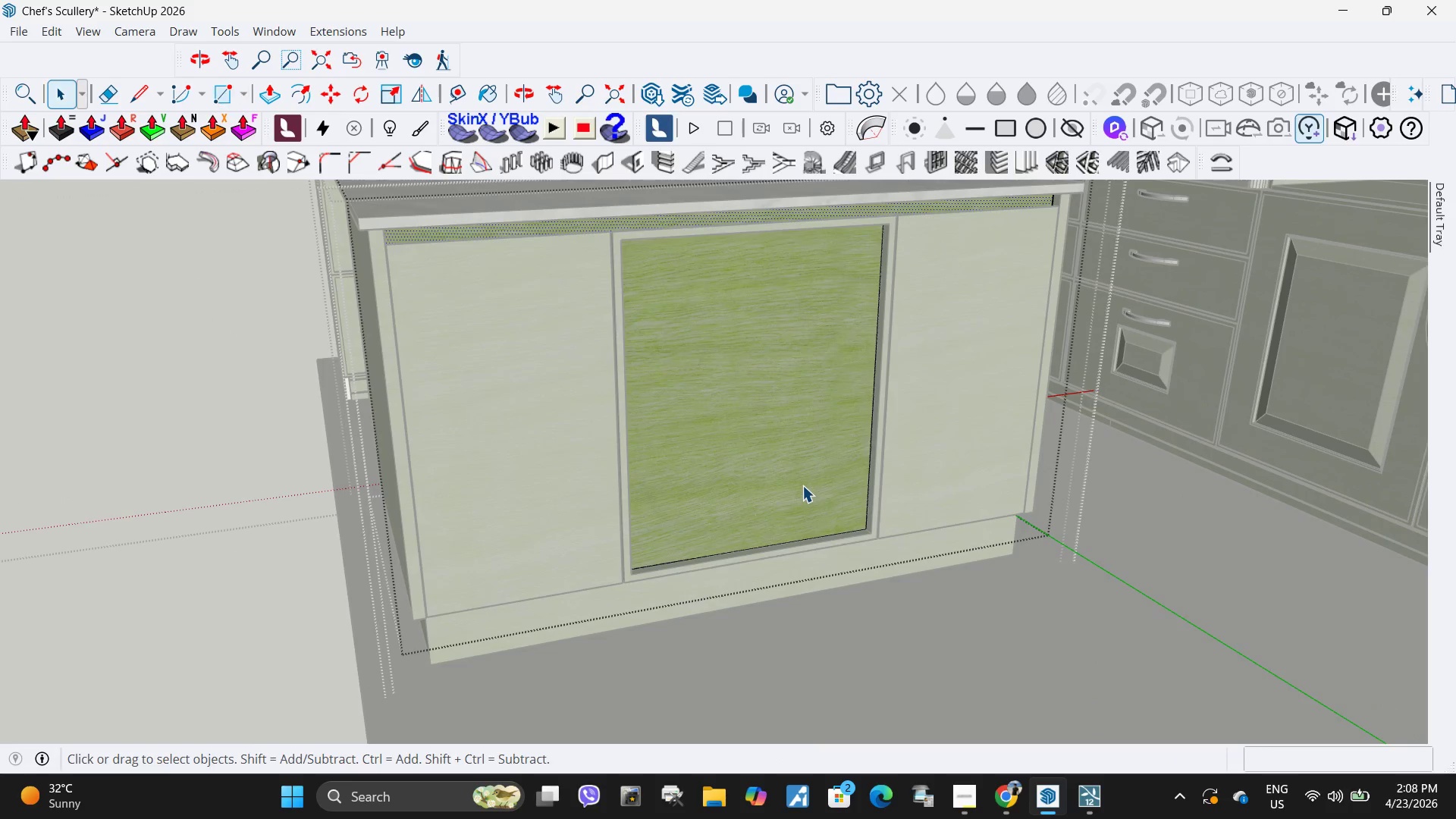 
left_click([802, 485])
 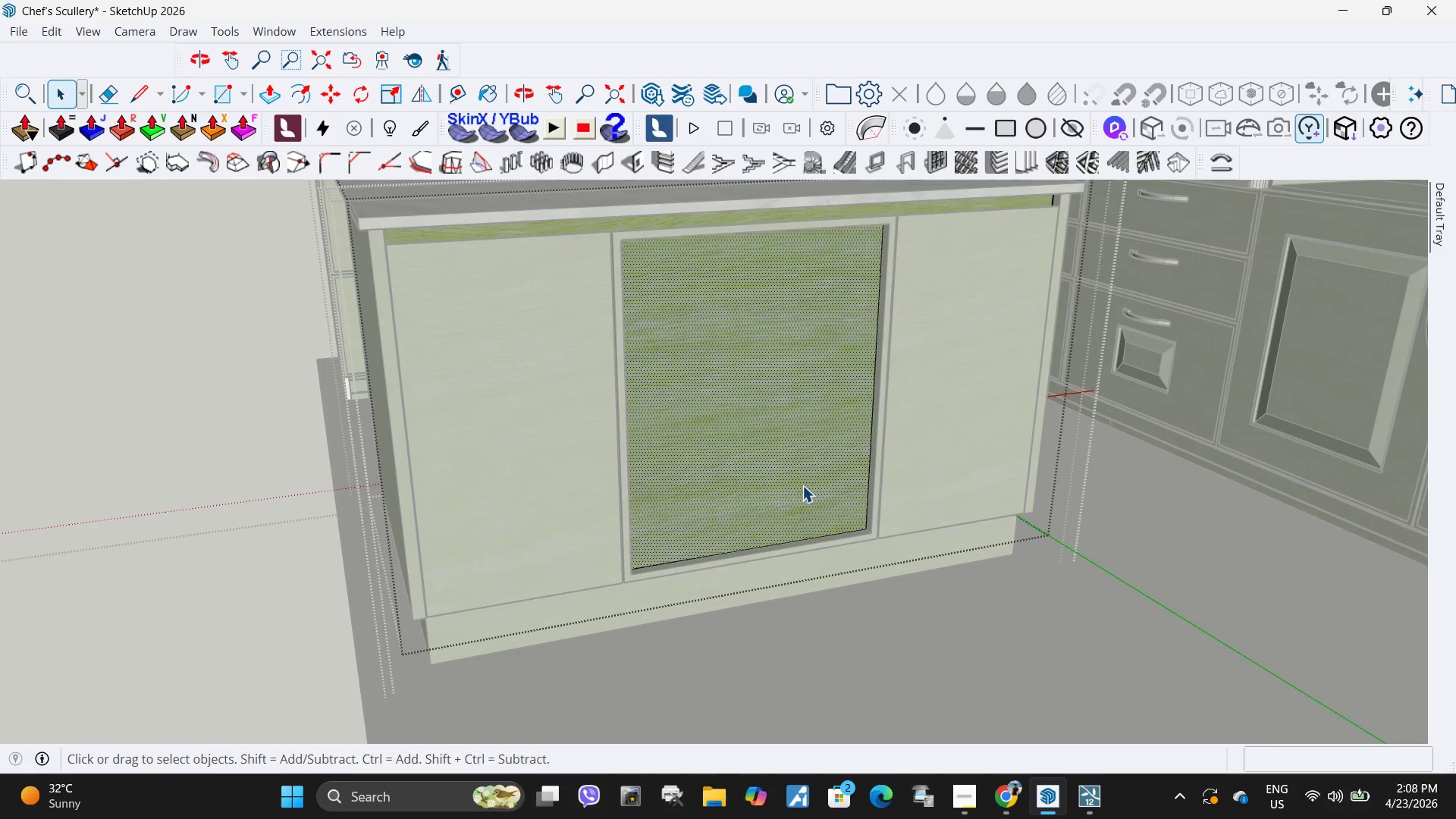 
scroll: coordinate [867, 529], scroll_direction: down, amount: 6.0
 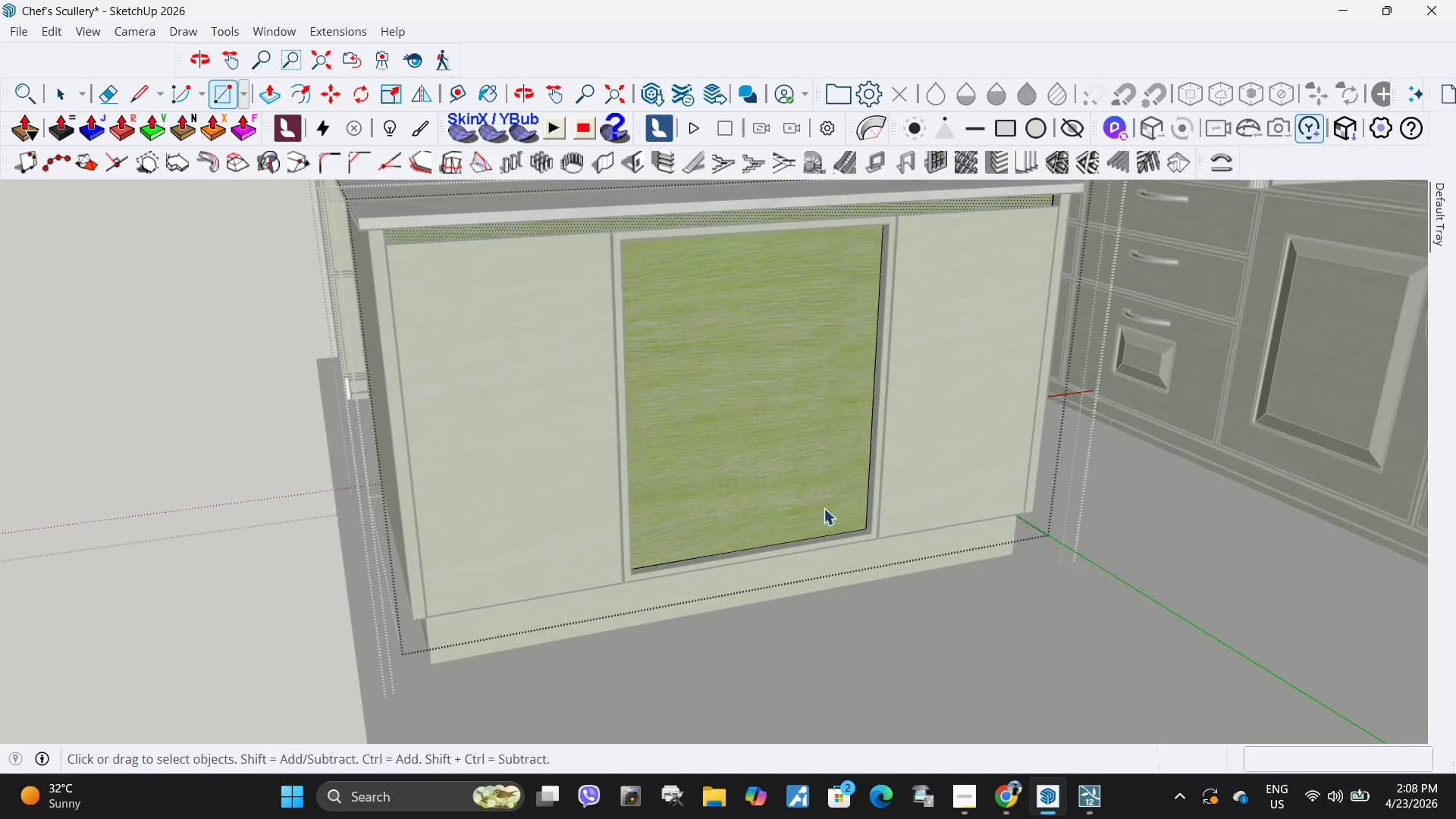 
key(P)
 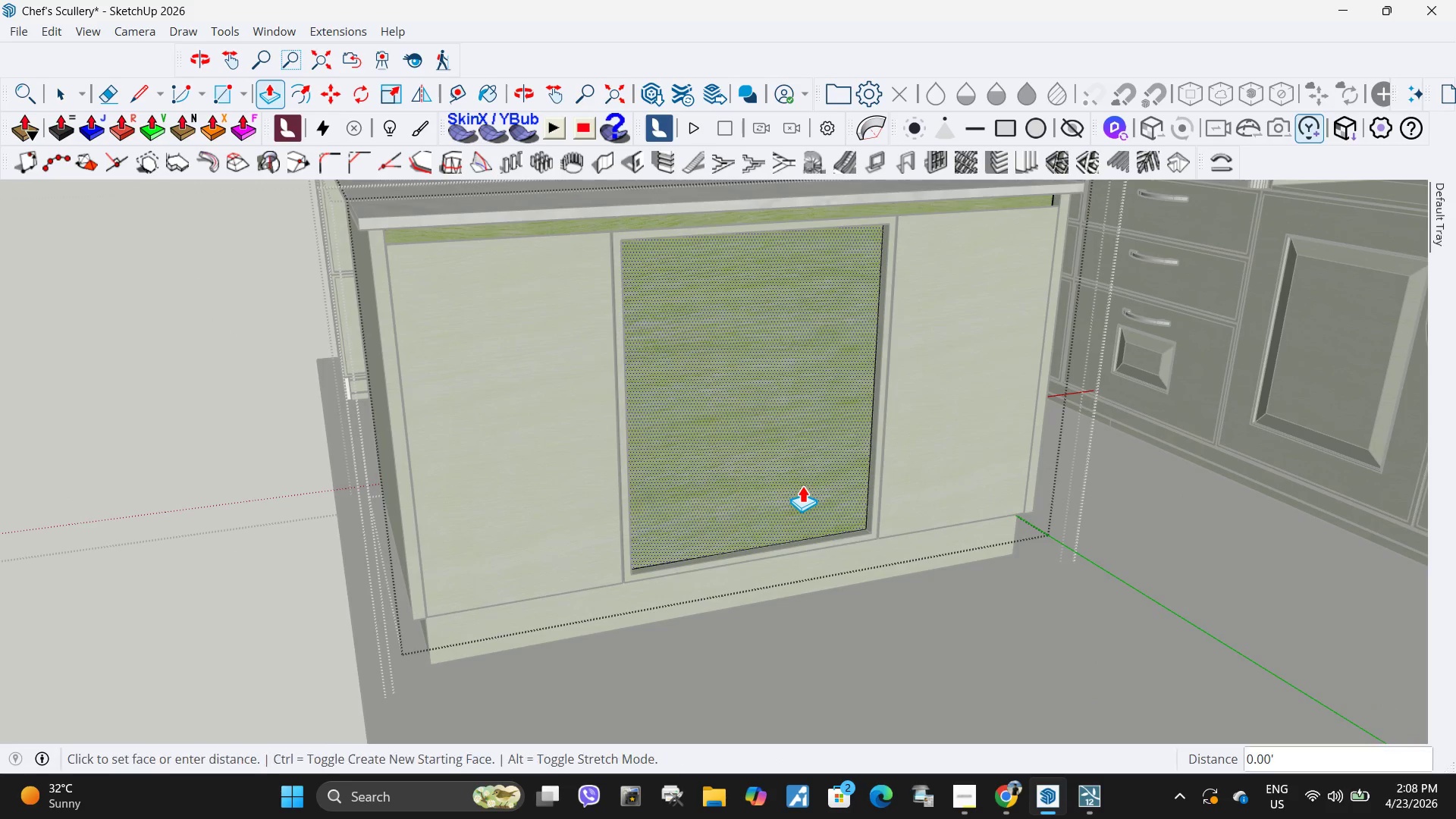 
left_click([802, 485])
 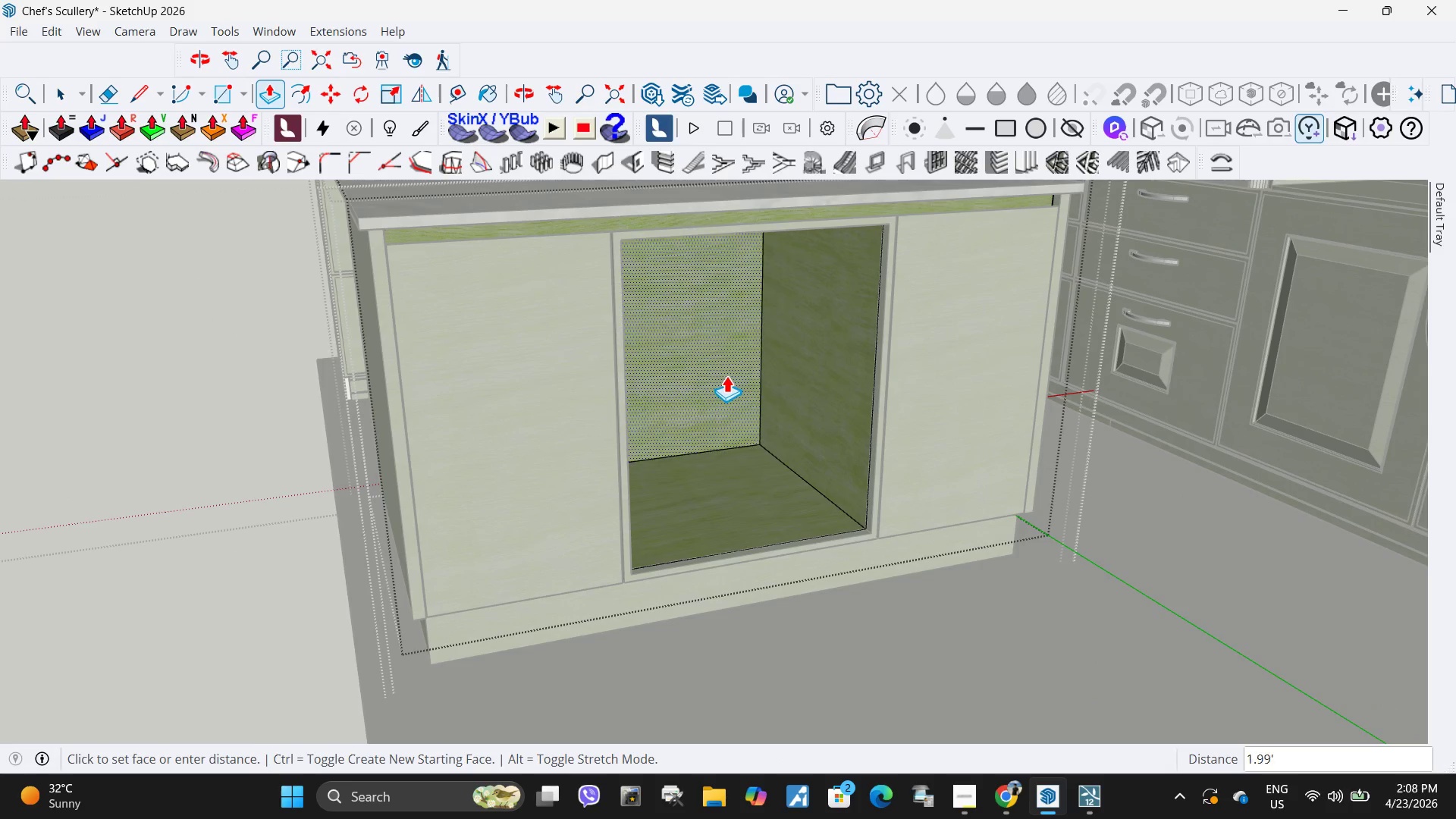 
left_click([719, 359])
 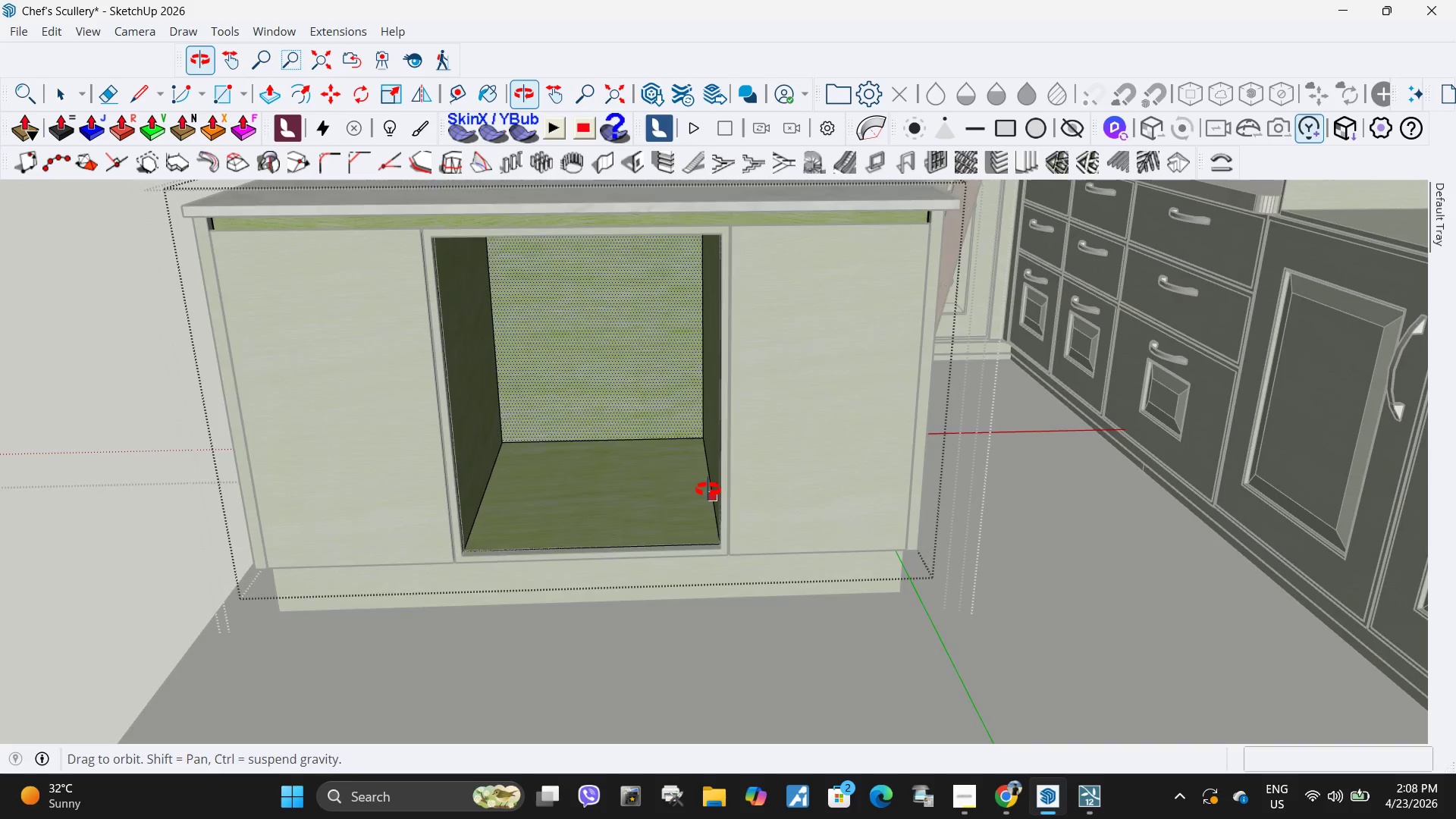 
scroll: coordinate [800, 664], scroll_direction: down, amount: 5.0
 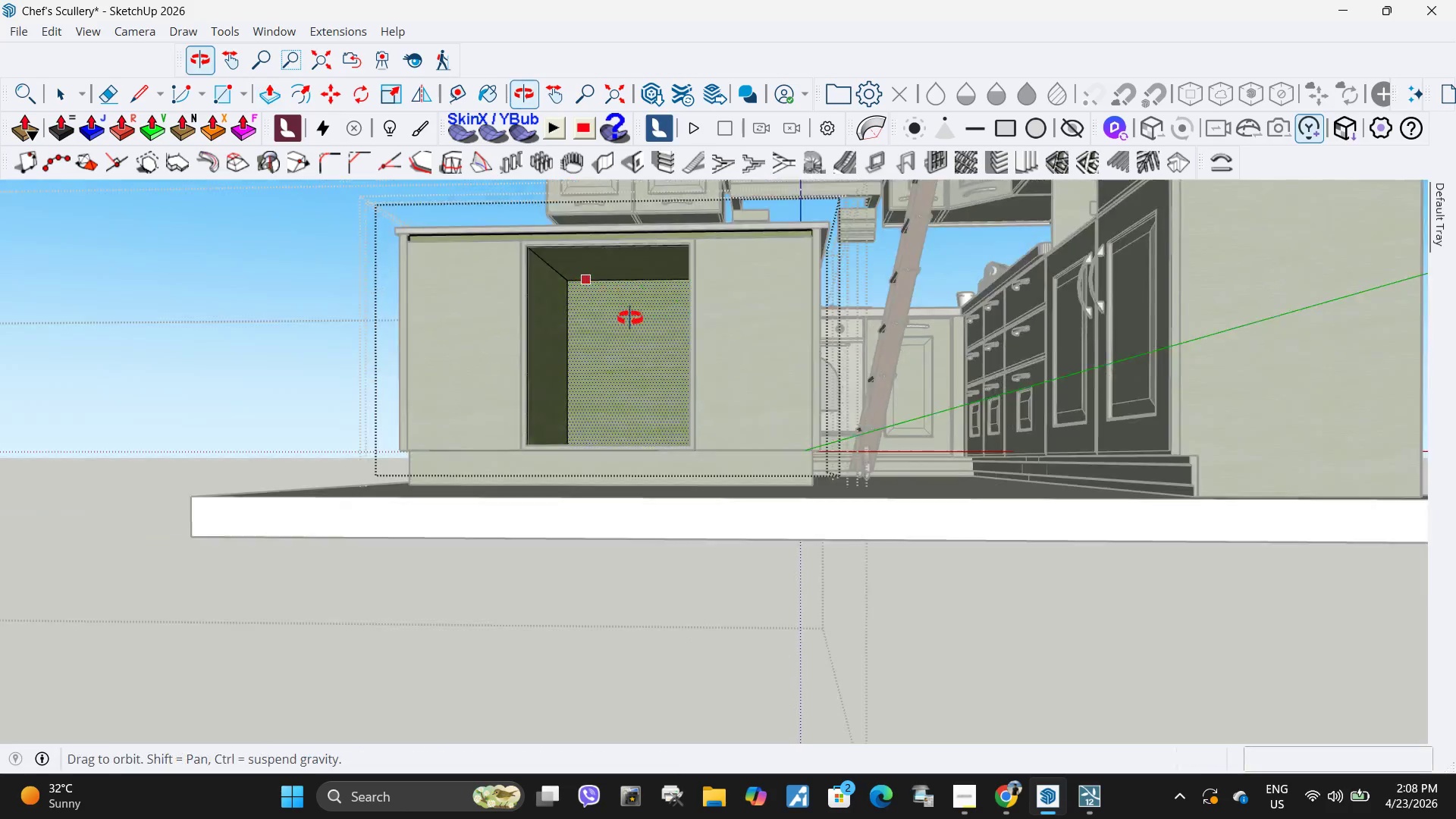 
key(L)
 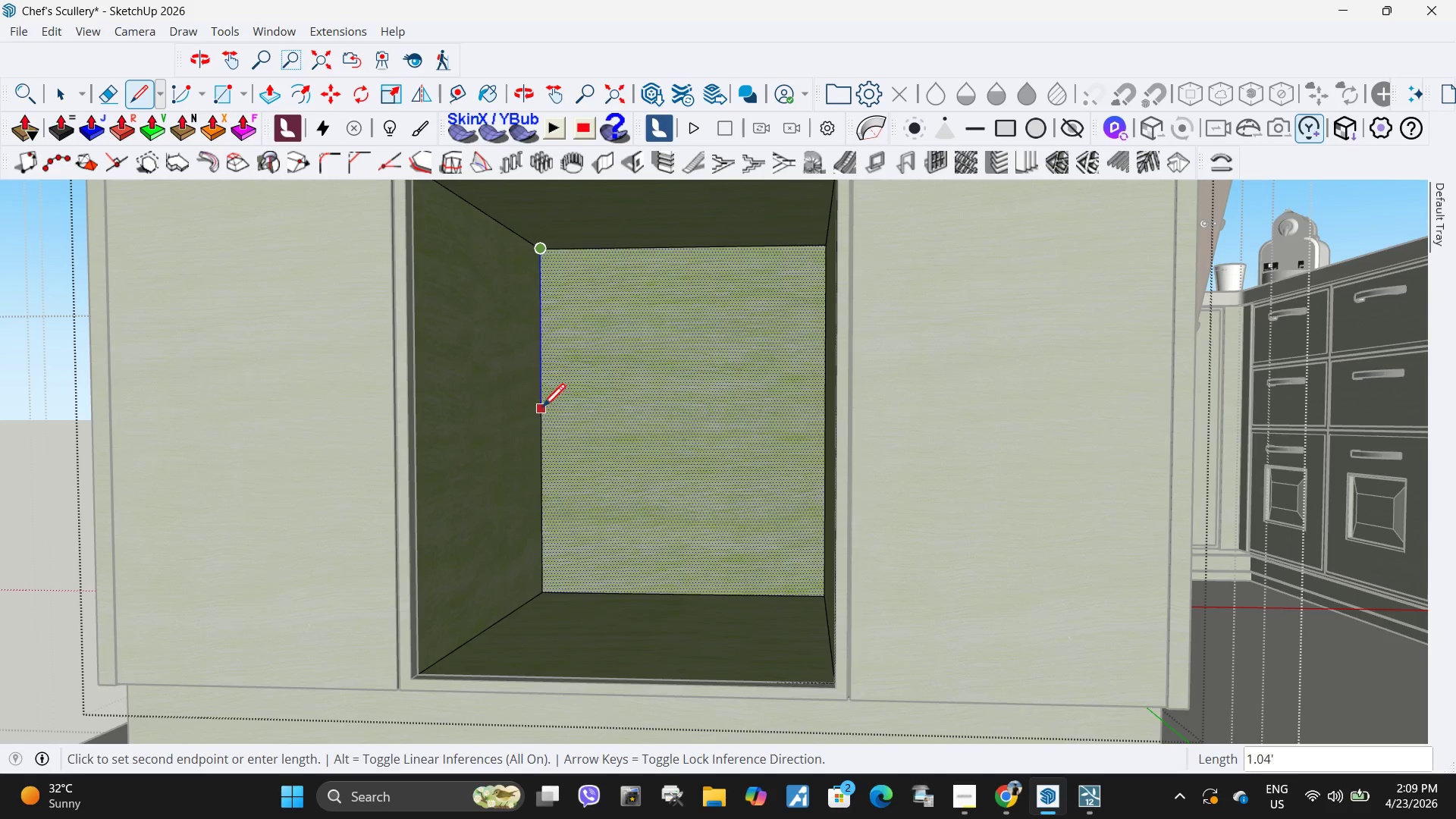 
scroll: coordinate [586, 310], scroll_direction: up, amount: 7.0
 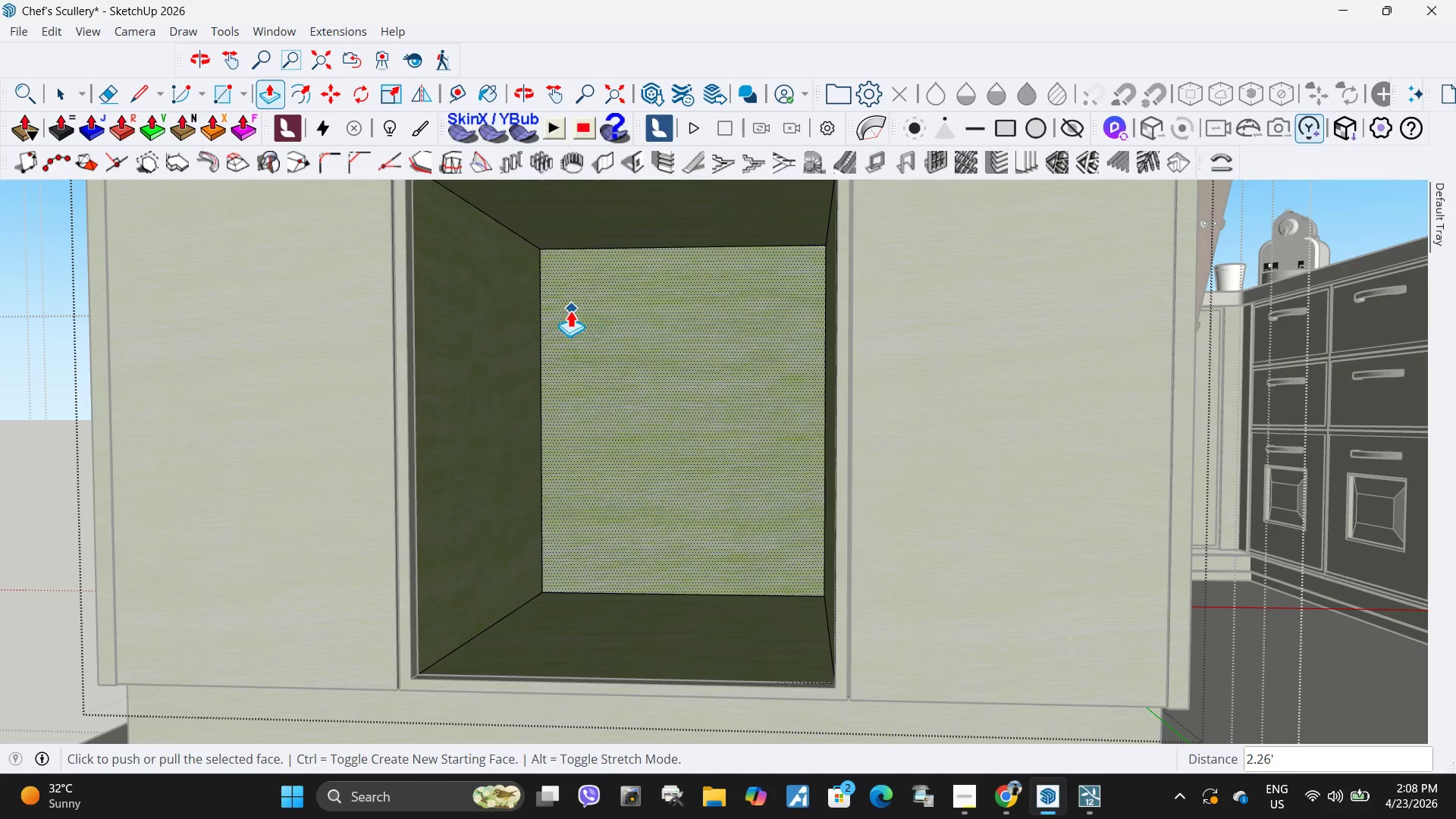 
mouse_move([517, 366])
 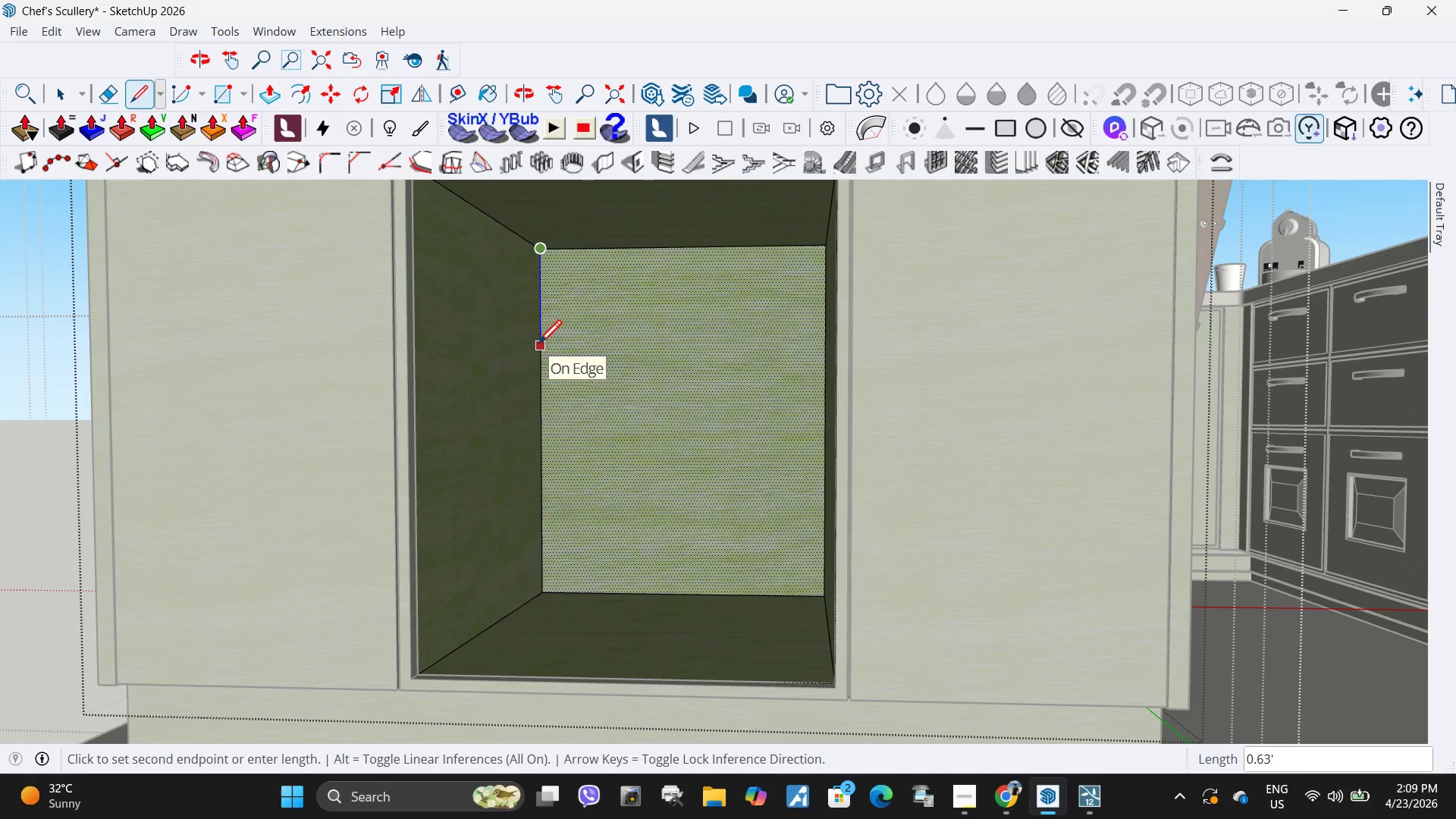 
key(NumpadDecimal)
 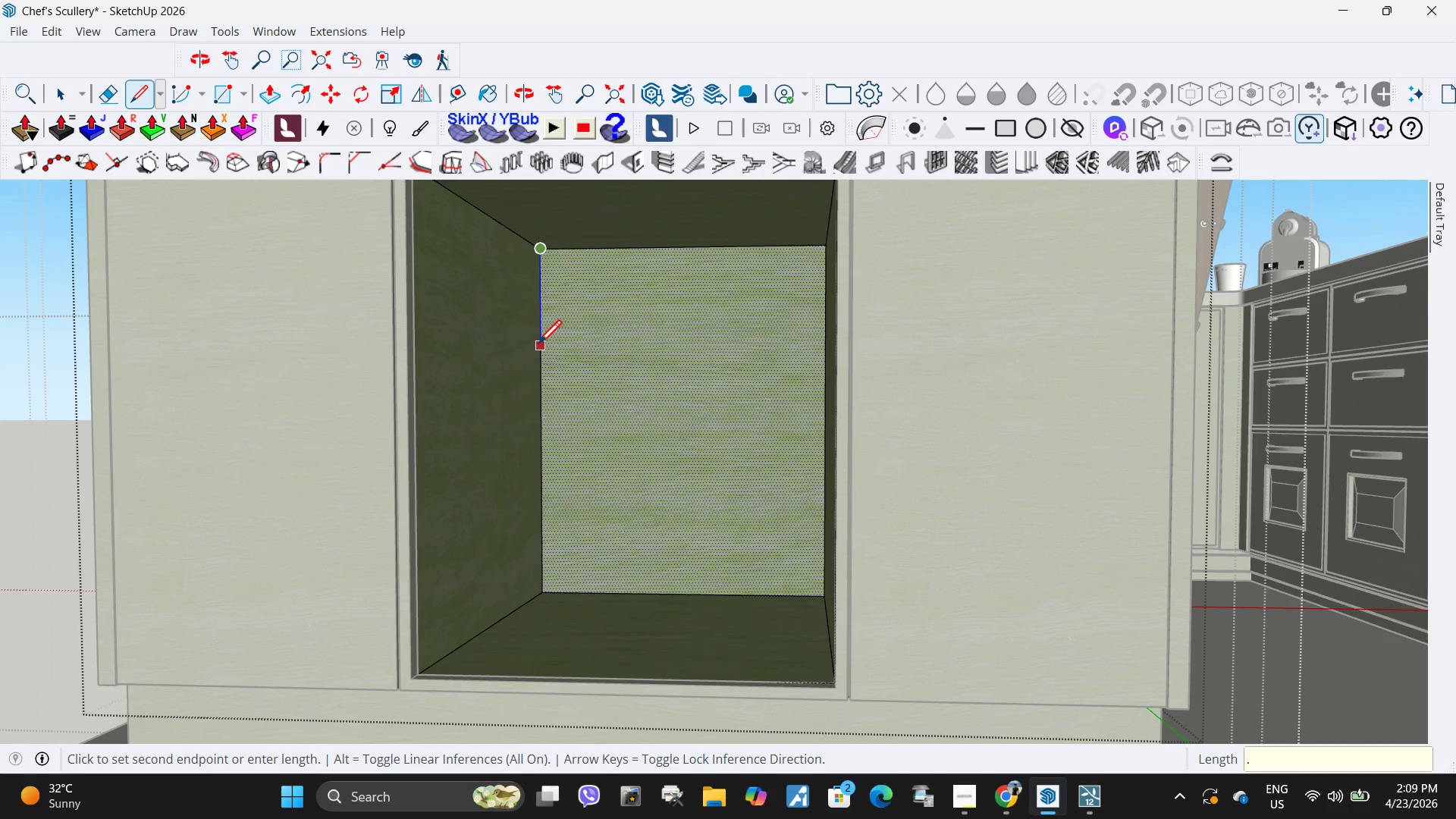 
key(Numpad7)
 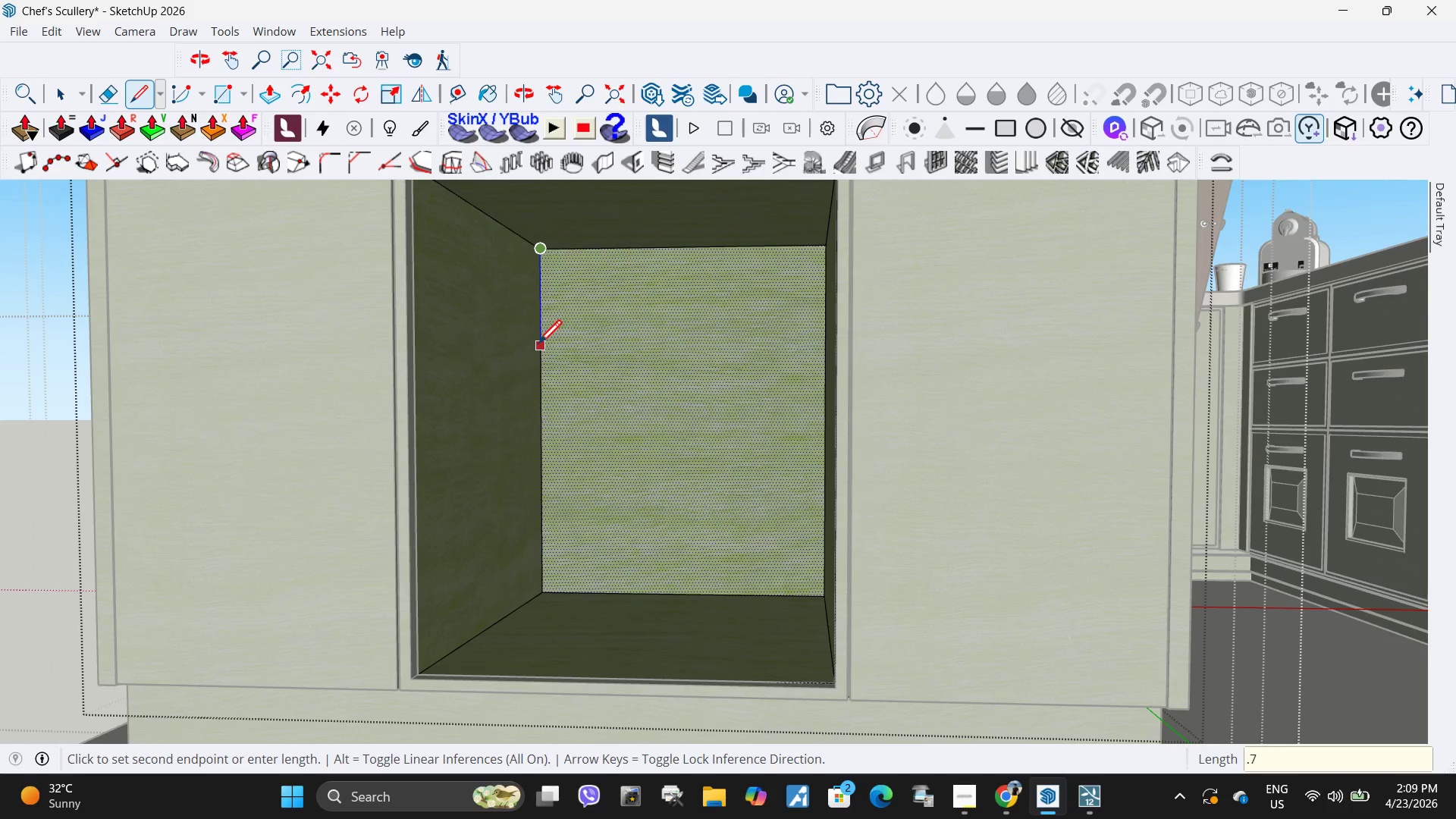 
key(Numpad5)
 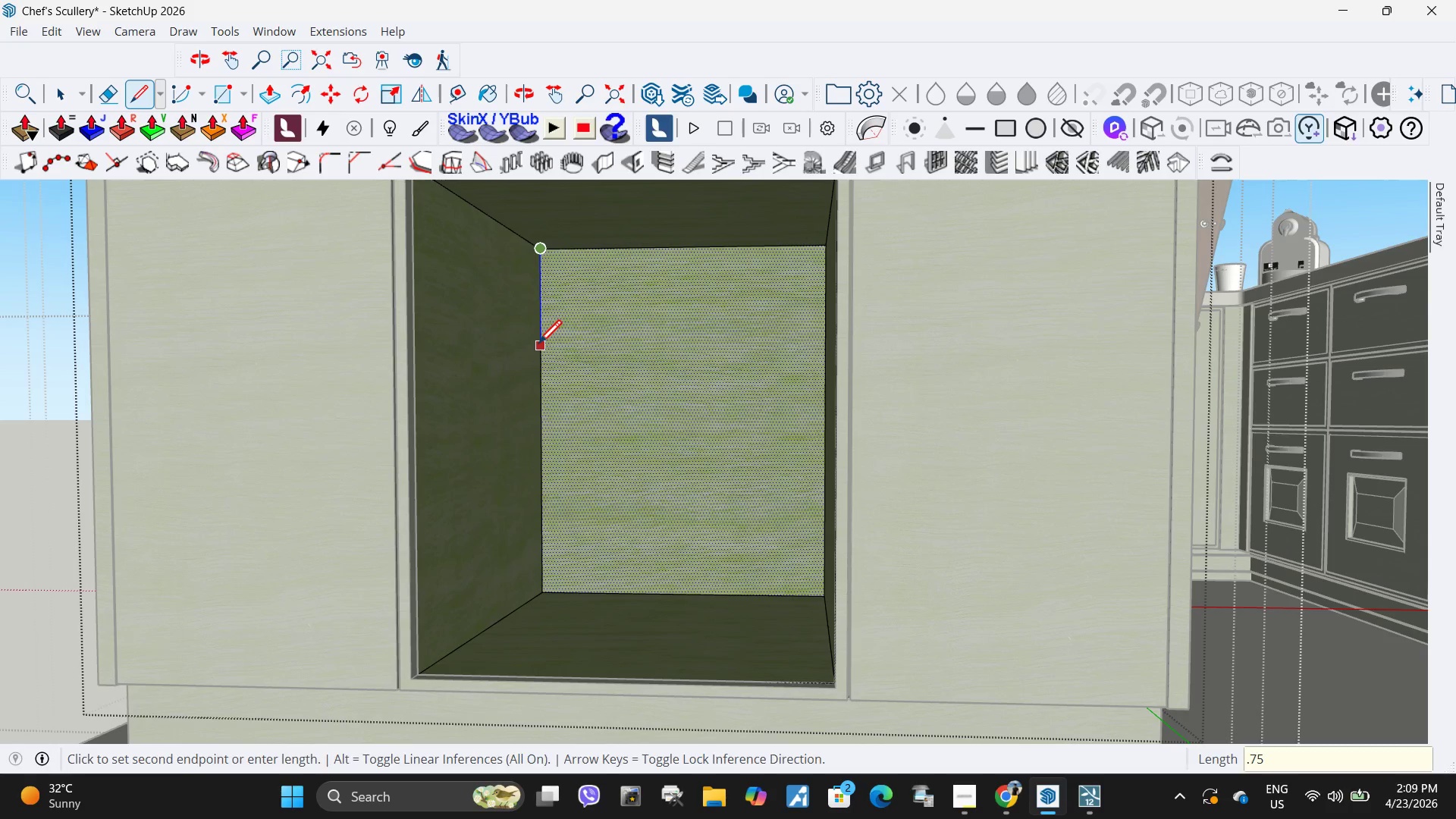 
key(NumpadEnter)
 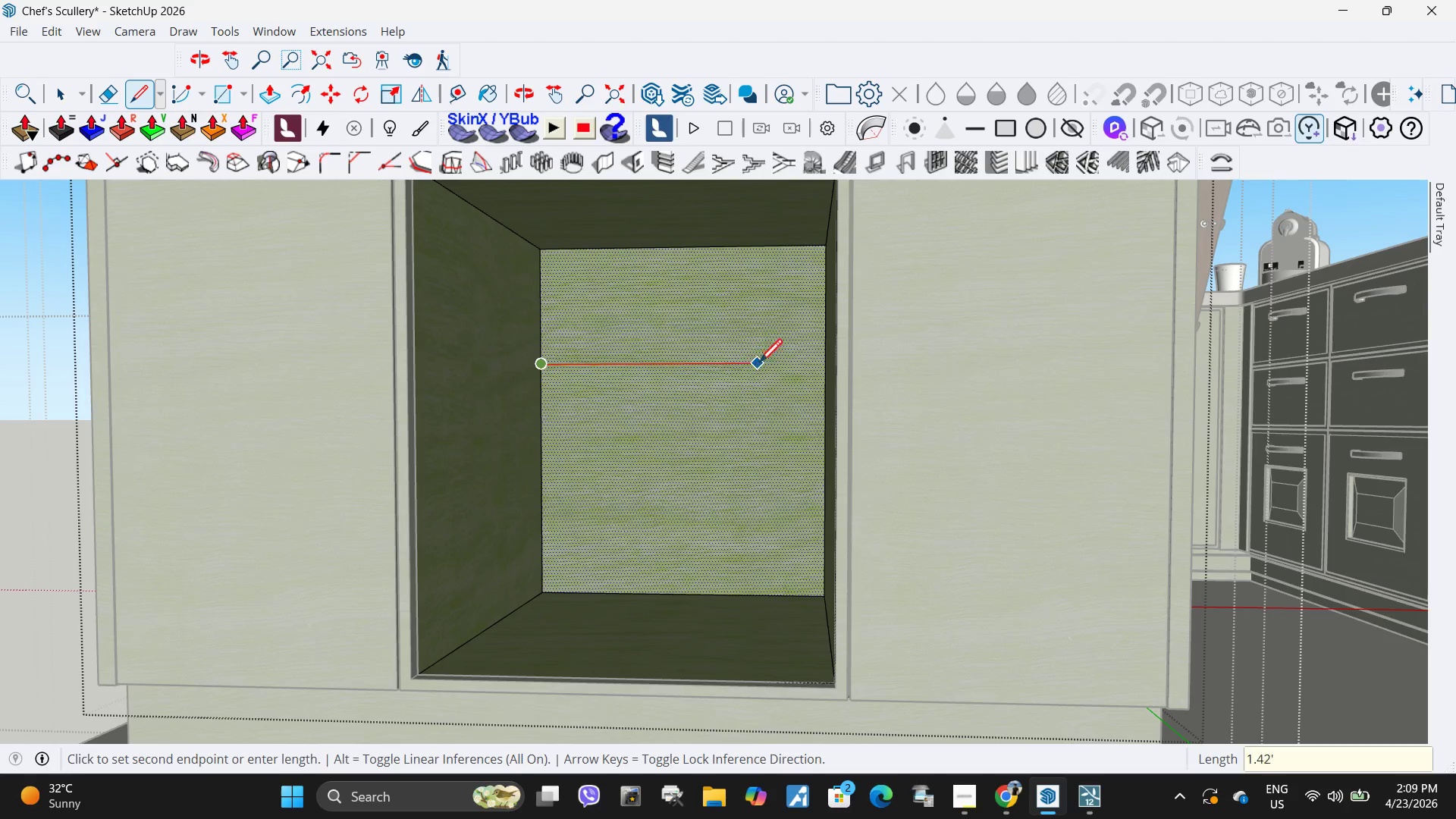 
left_click([826, 366])
 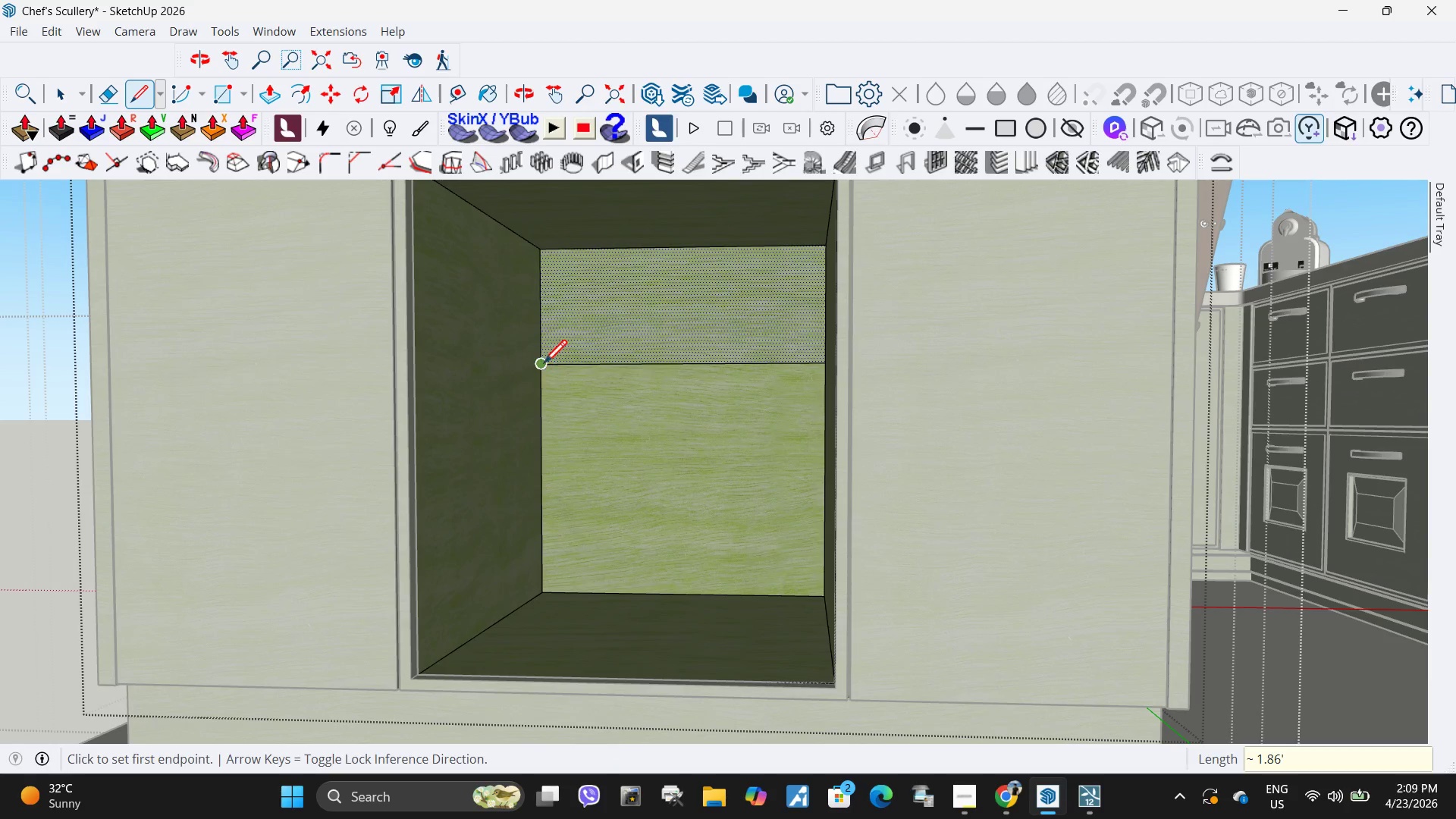 
left_click_drag(start_coordinate=[544, 365], to_coordinate=[543, 374])
 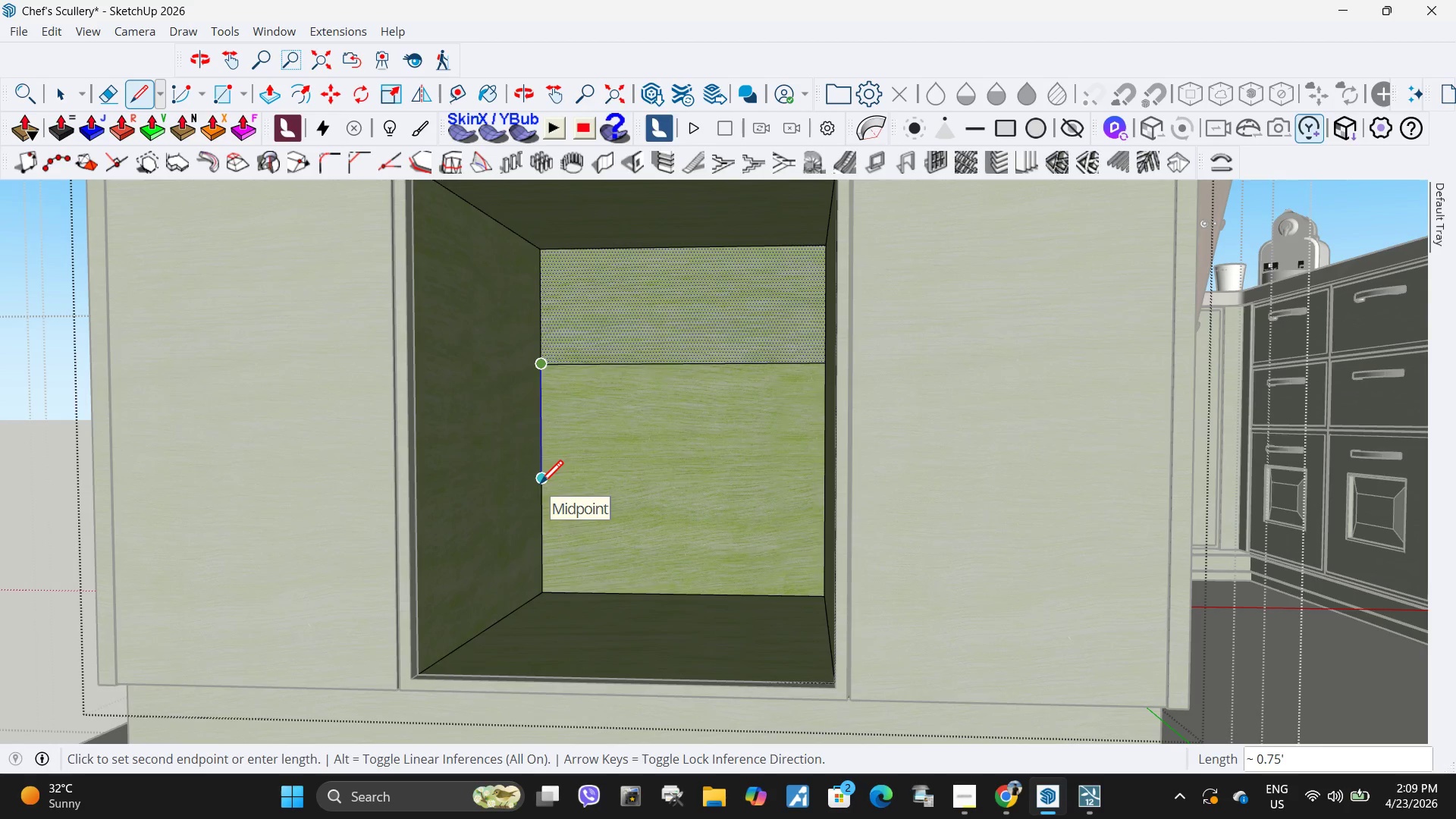 
left_click([540, 486])
 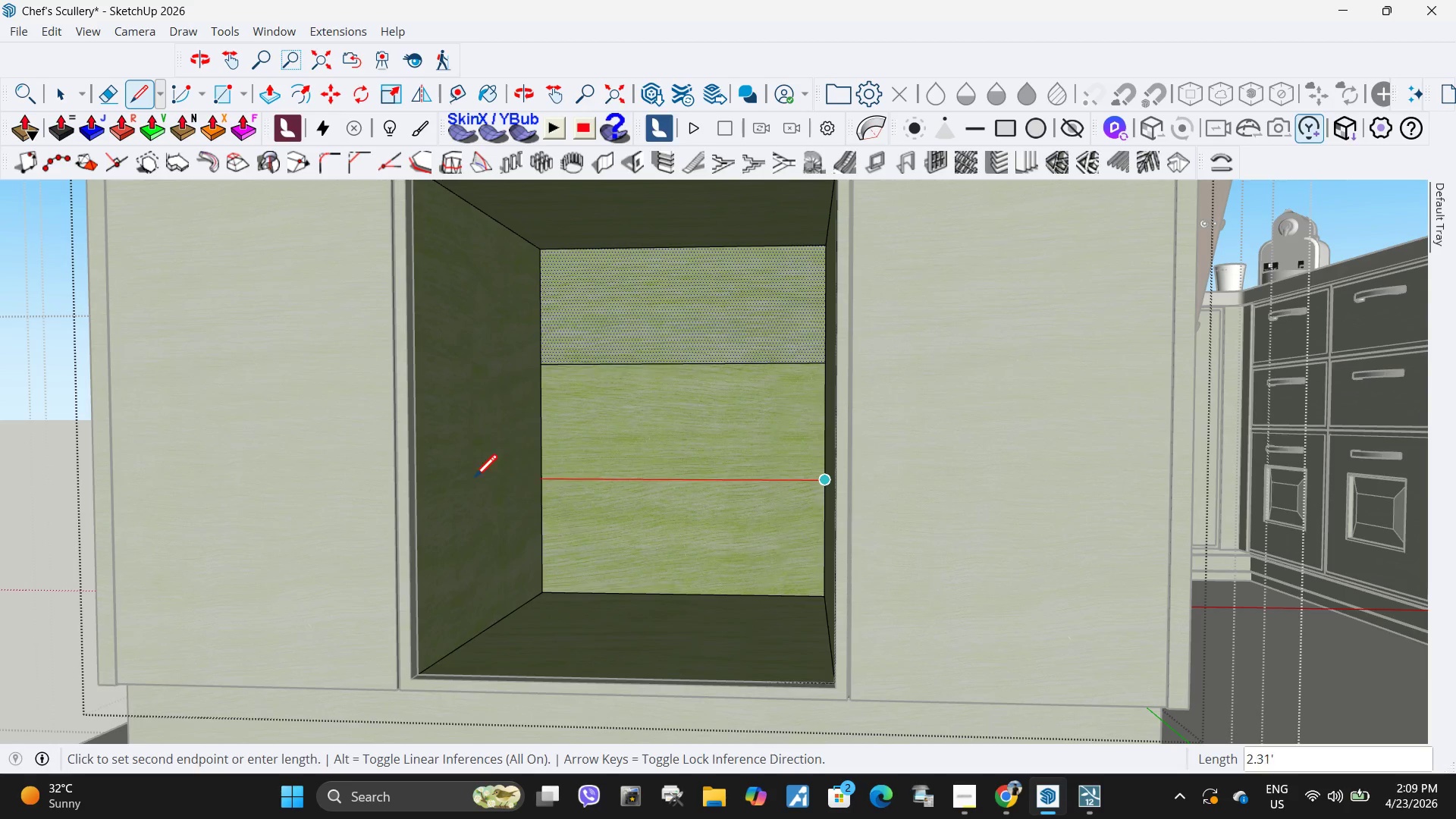 
left_click([540, 482])
 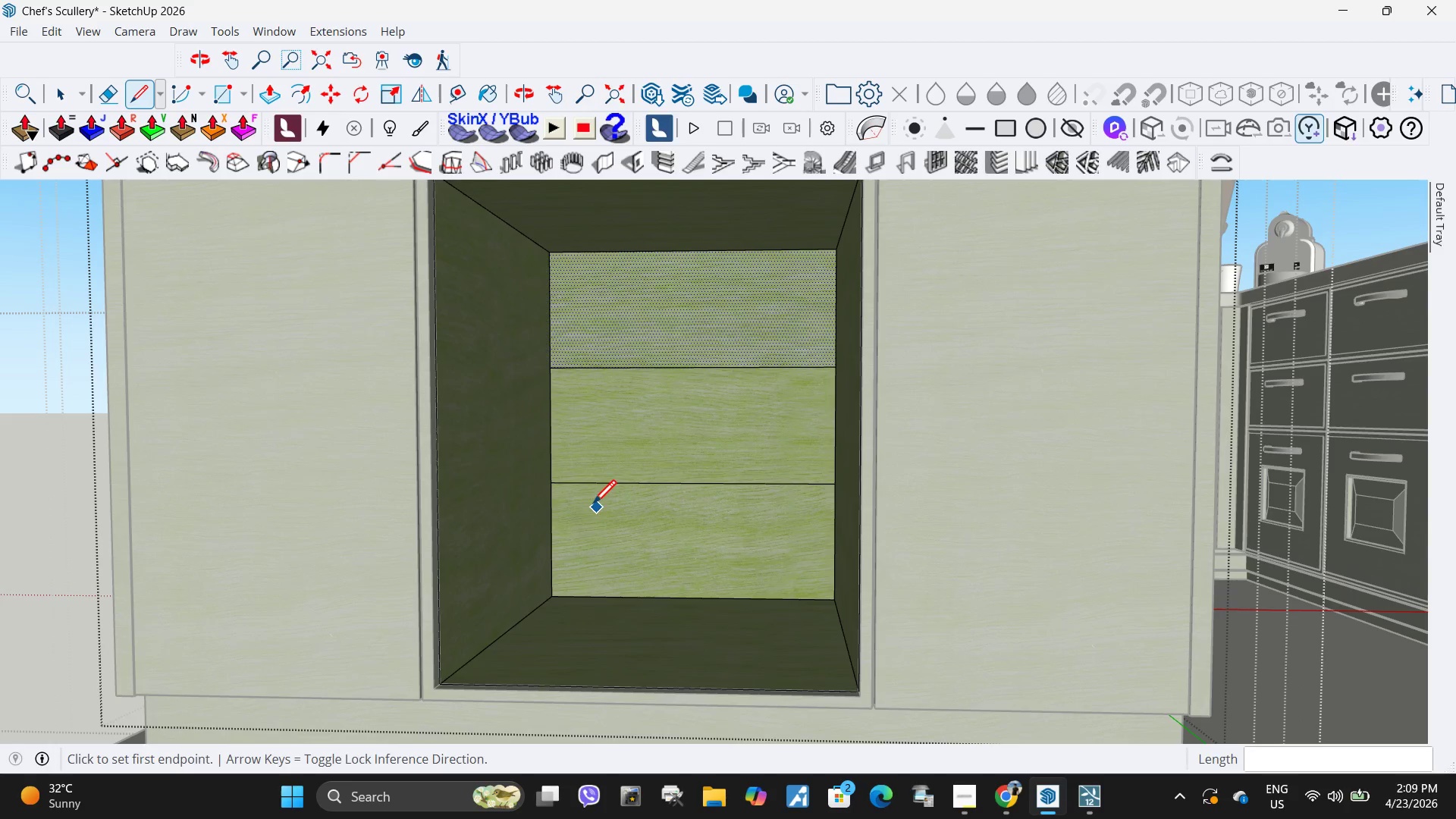 
scroll: coordinate [537, 500], scroll_direction: up, amount: 3.0
 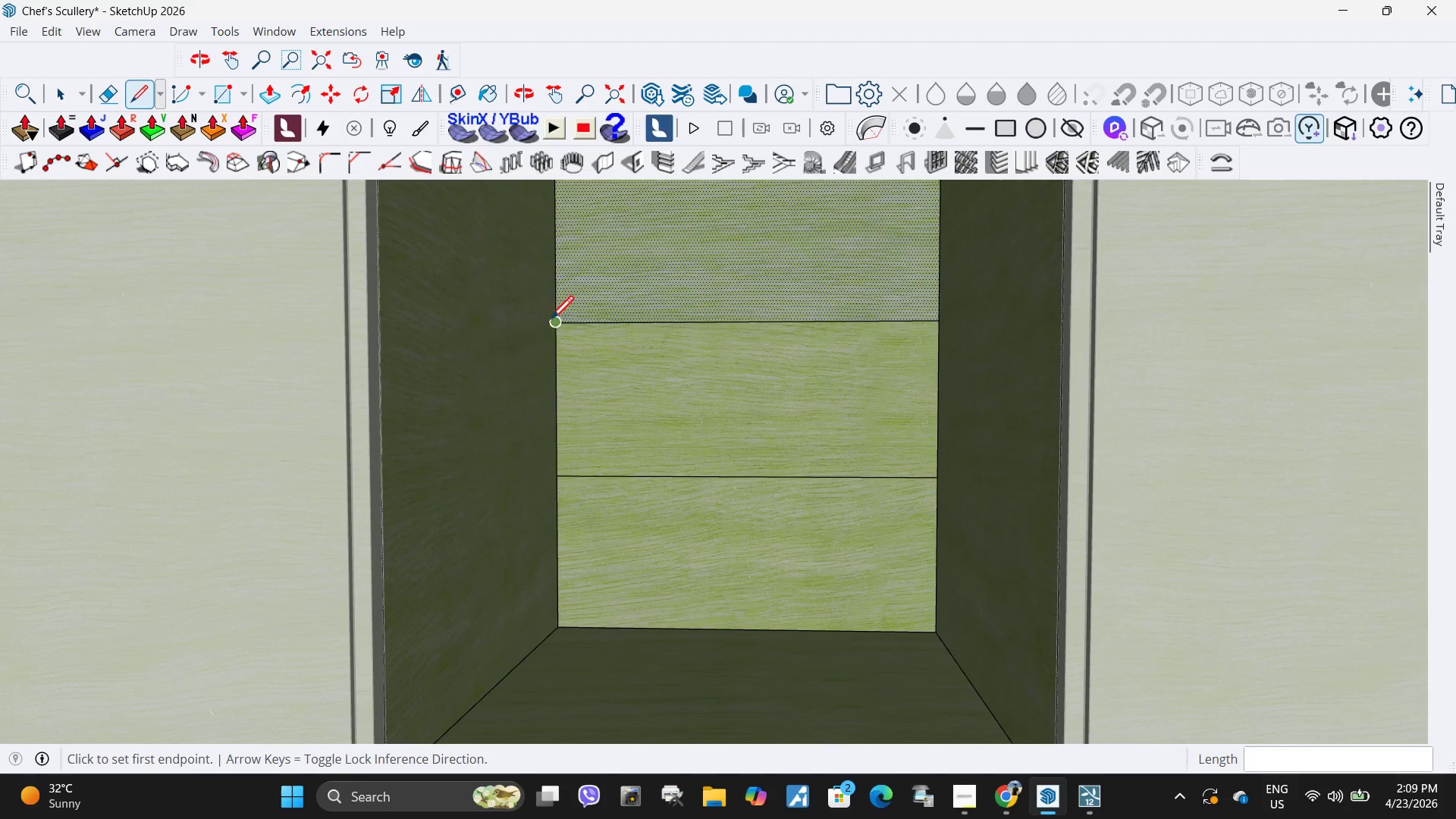 
left_click([553, 328])
 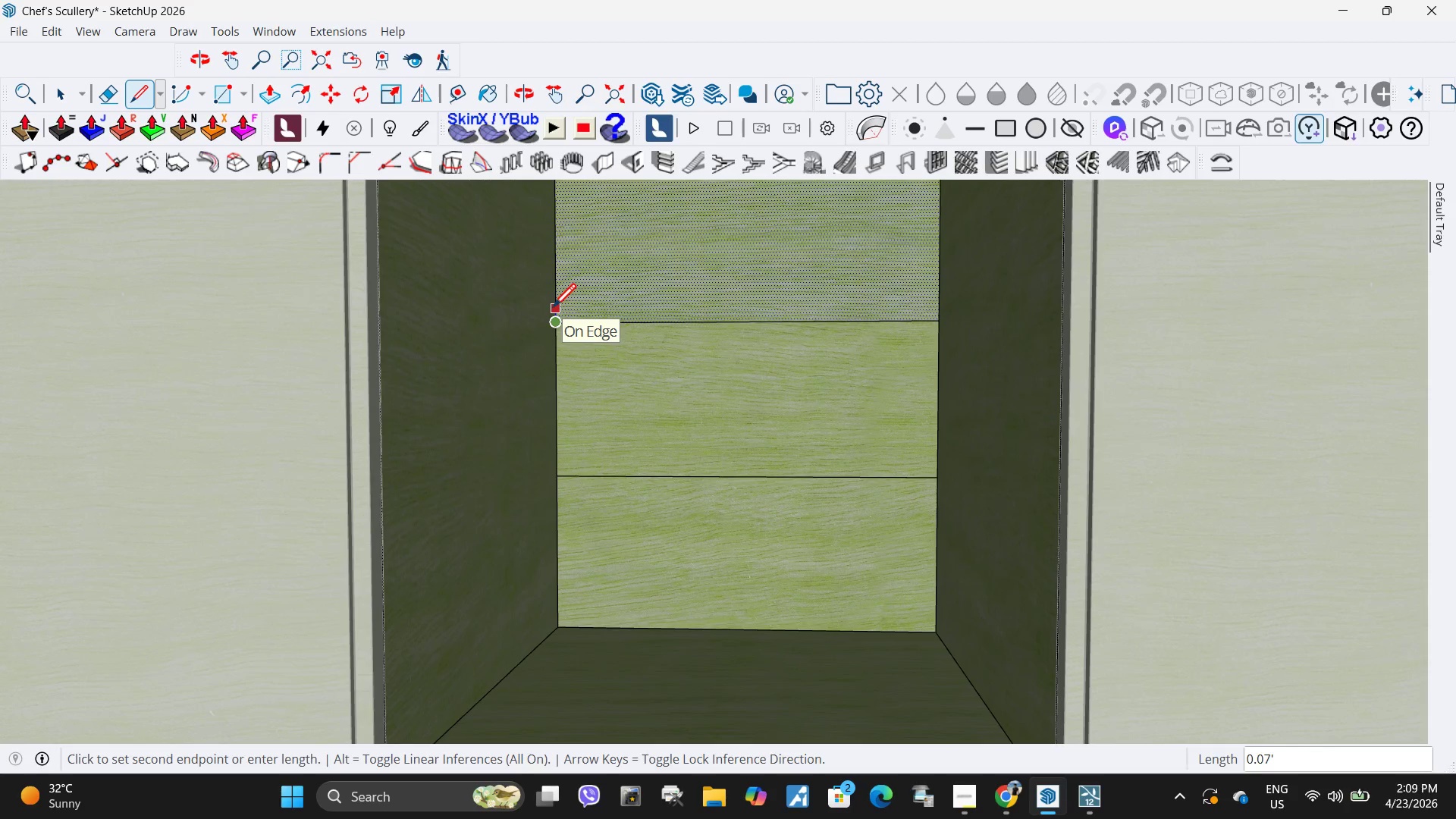 
key(NumpadDecimal)
 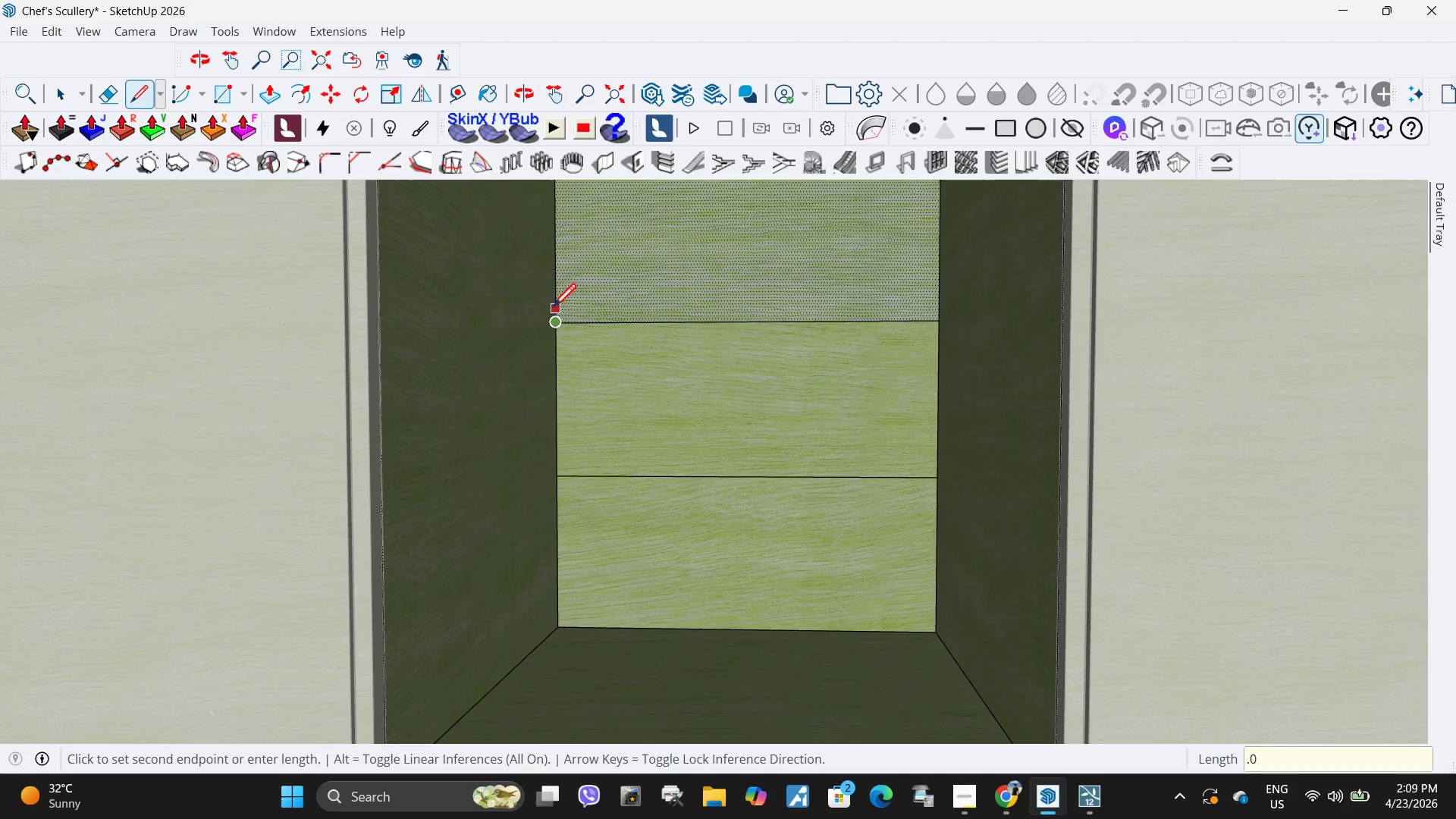 
key(Numpad0)
 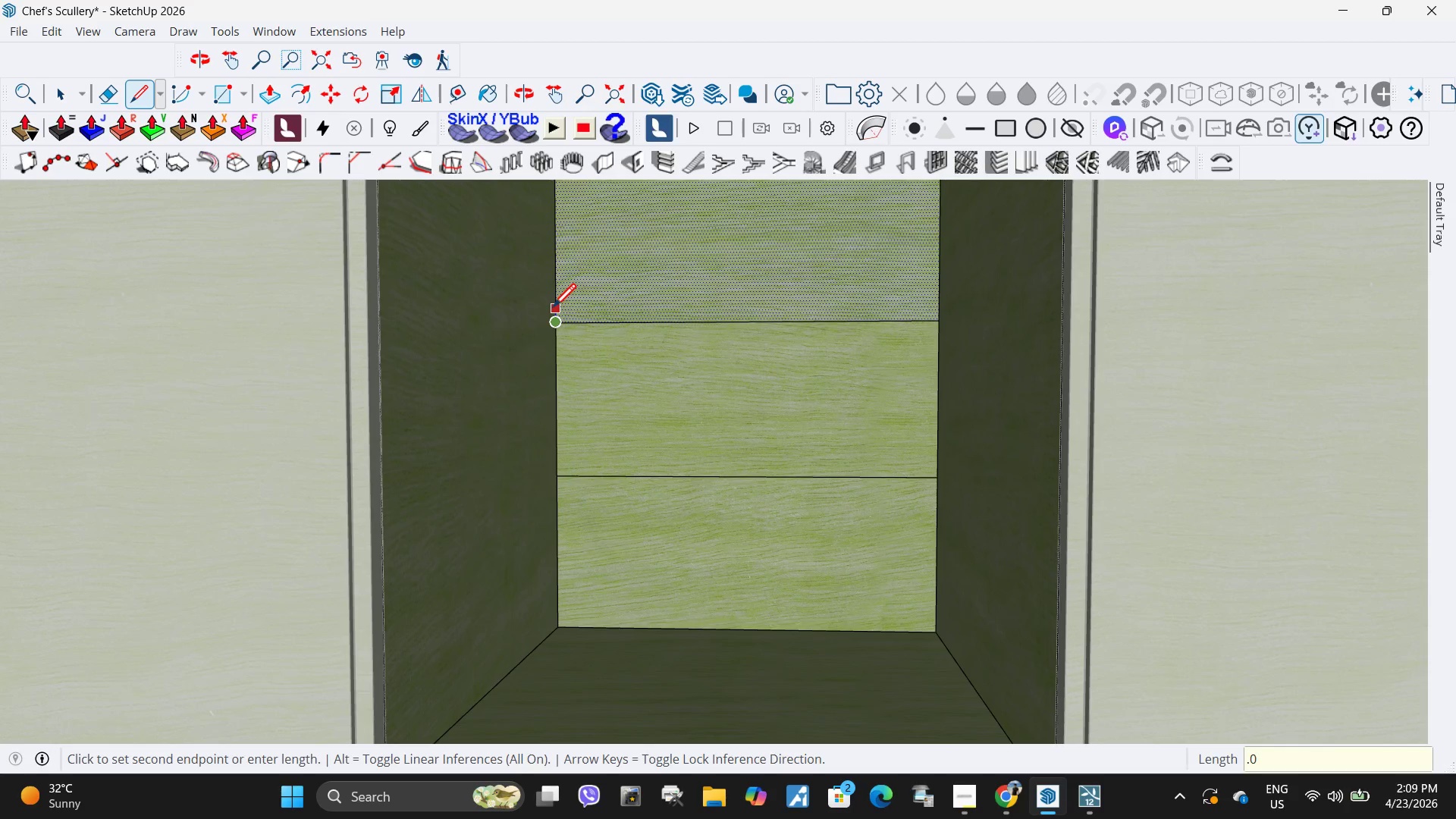 
key(Numpad5)
 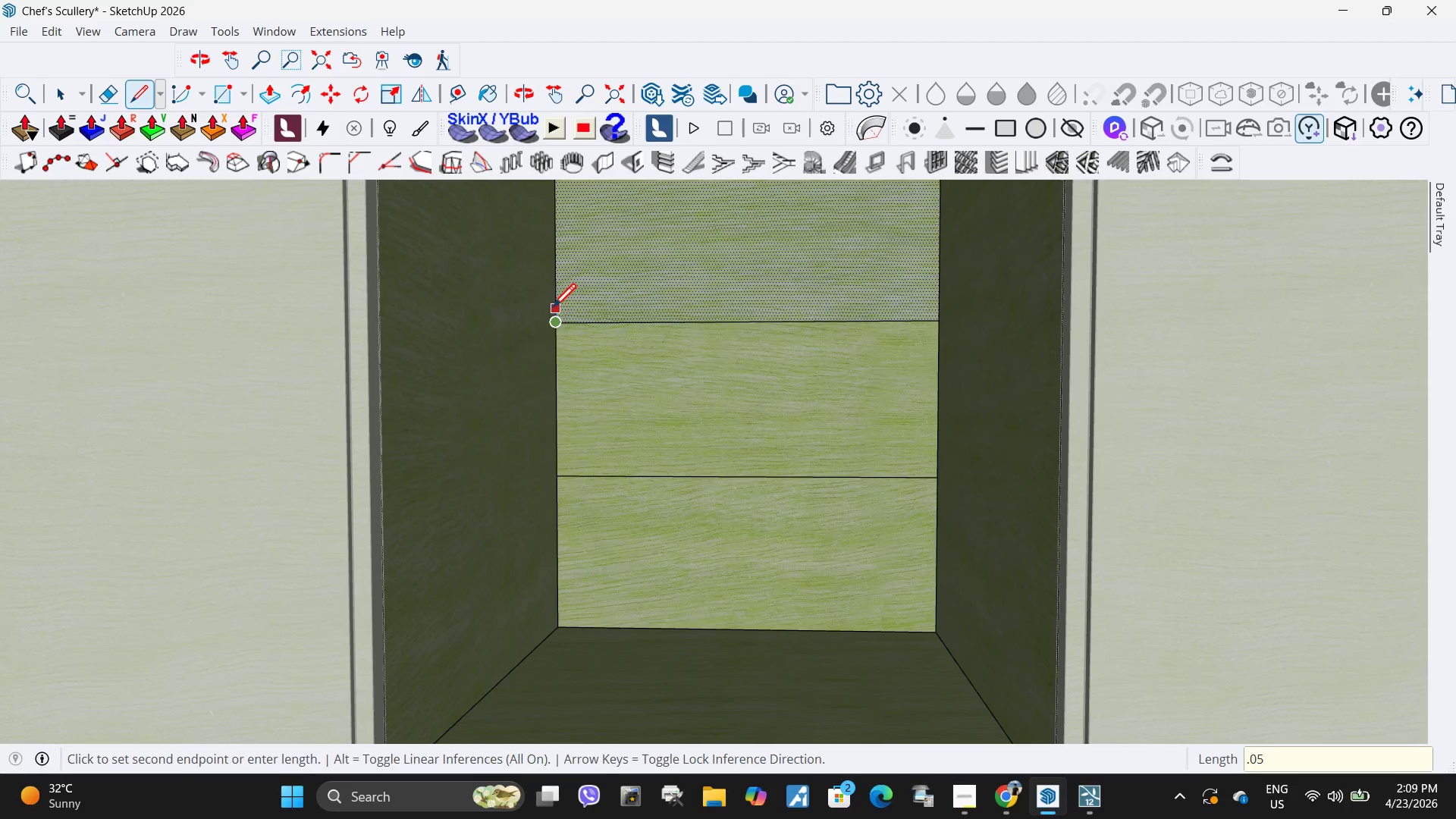 
key(NumpadEnter)
 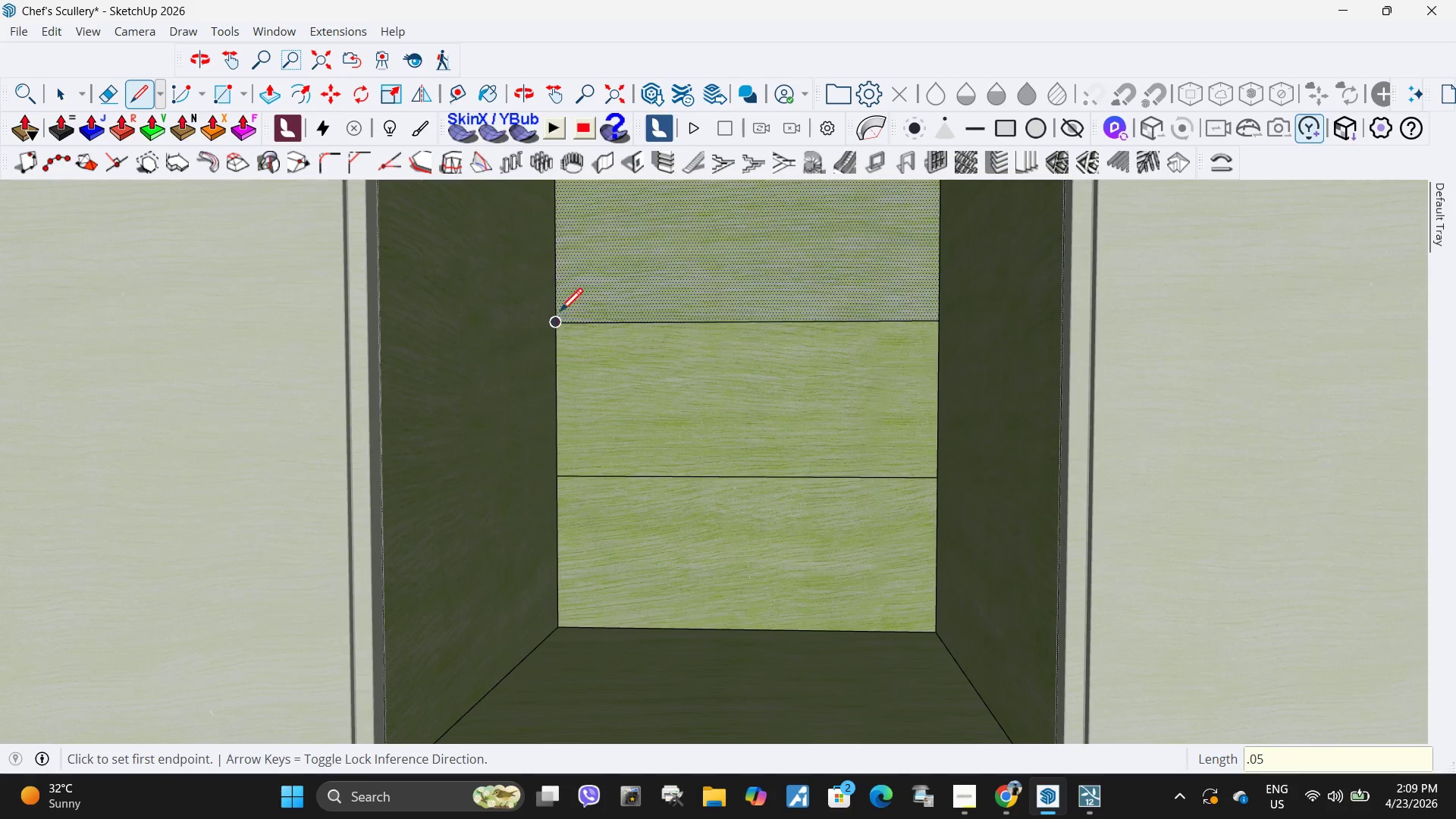 
left_click([559, 313])
 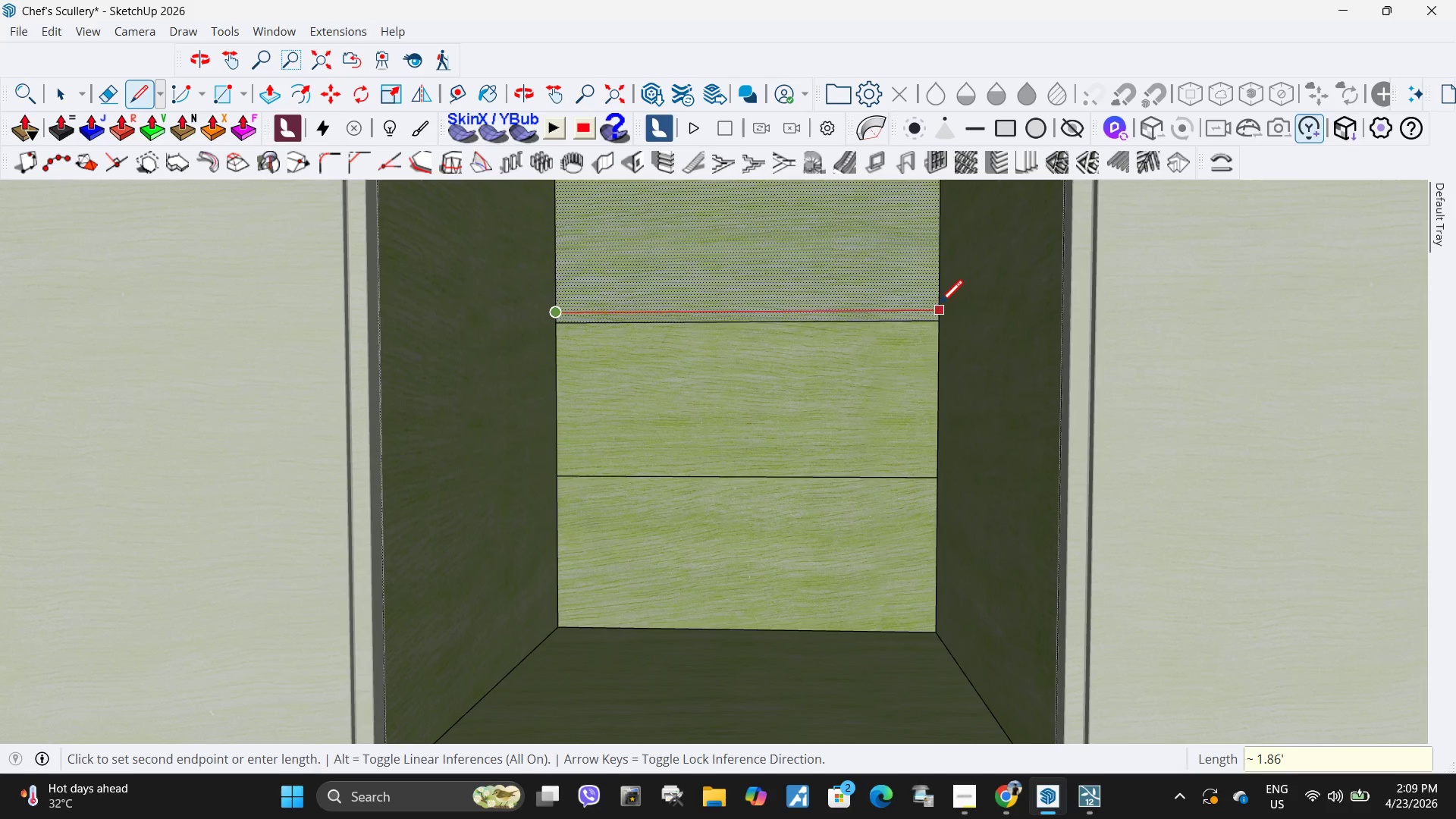 
left_click([935, 309])
 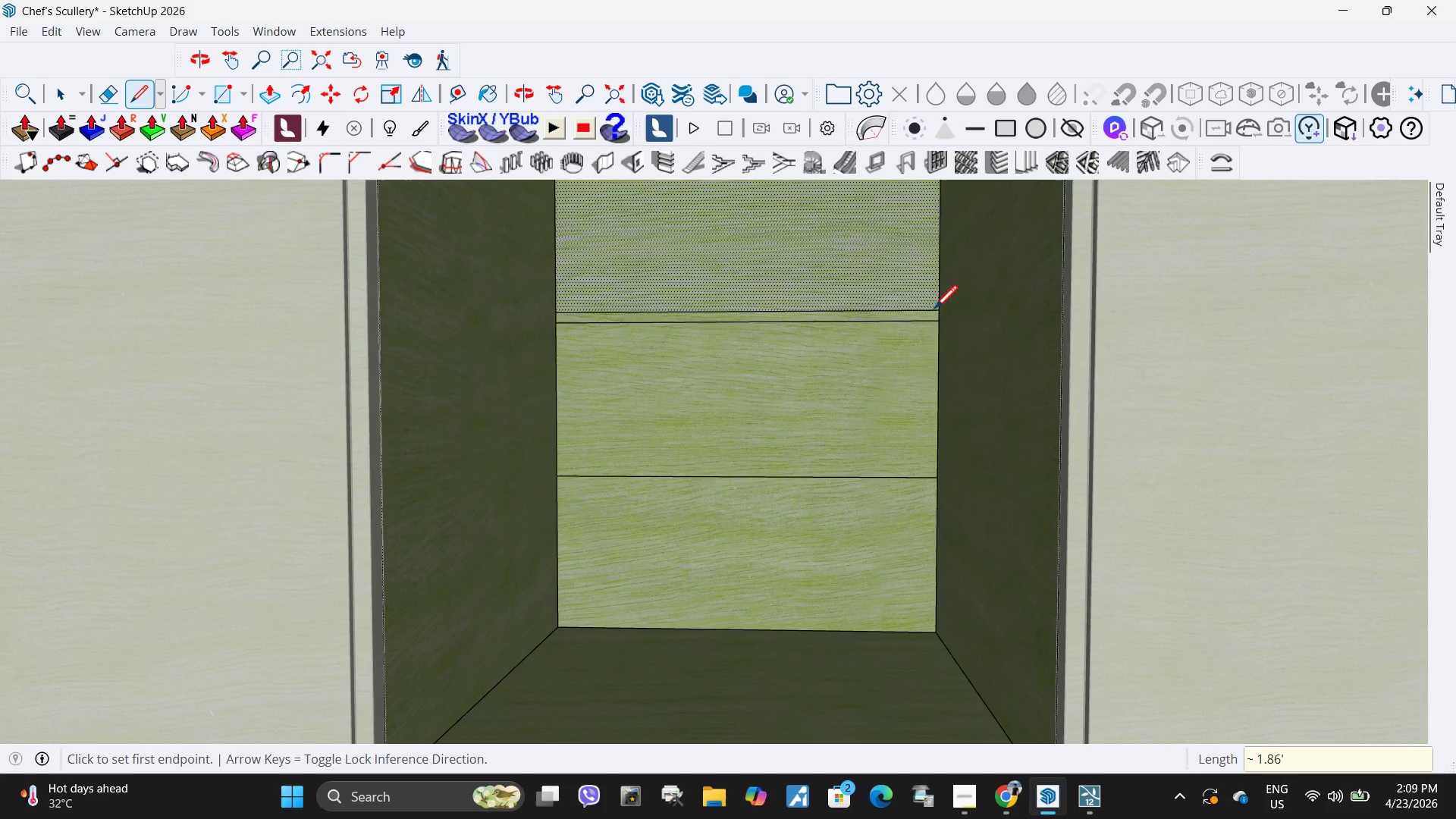 
key(Space)
 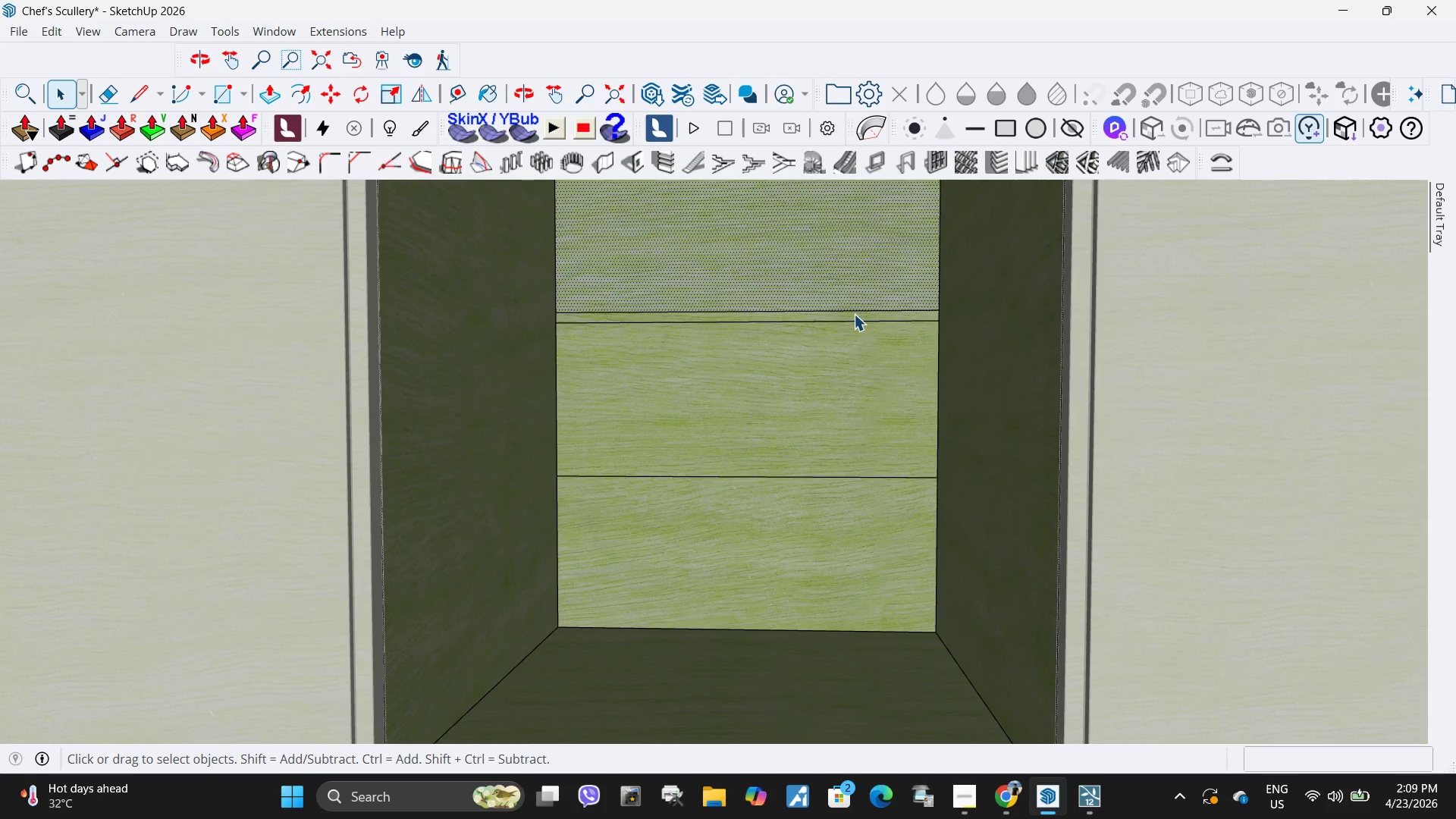 
left_click([854, 314])
 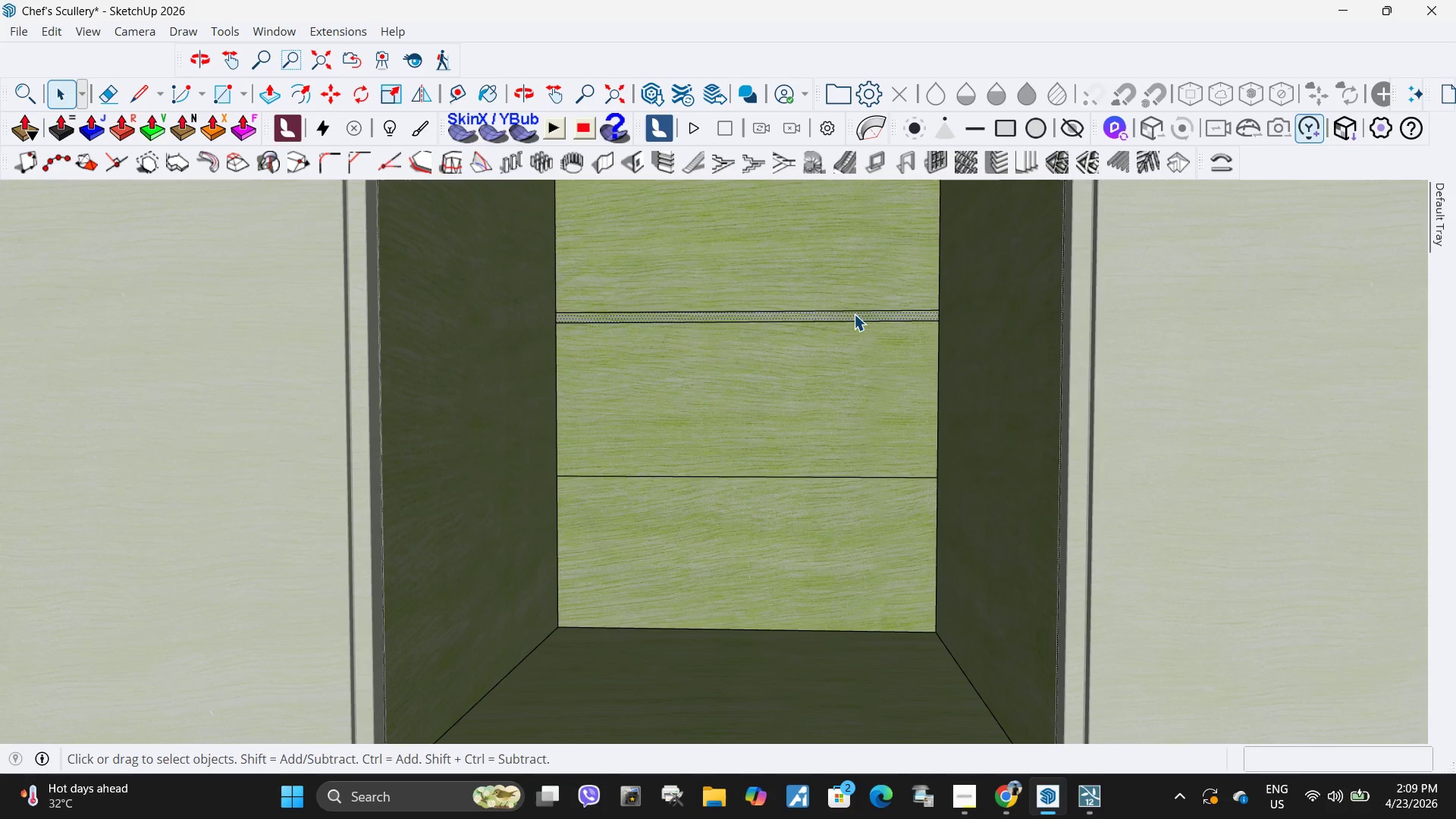 
key(P)
 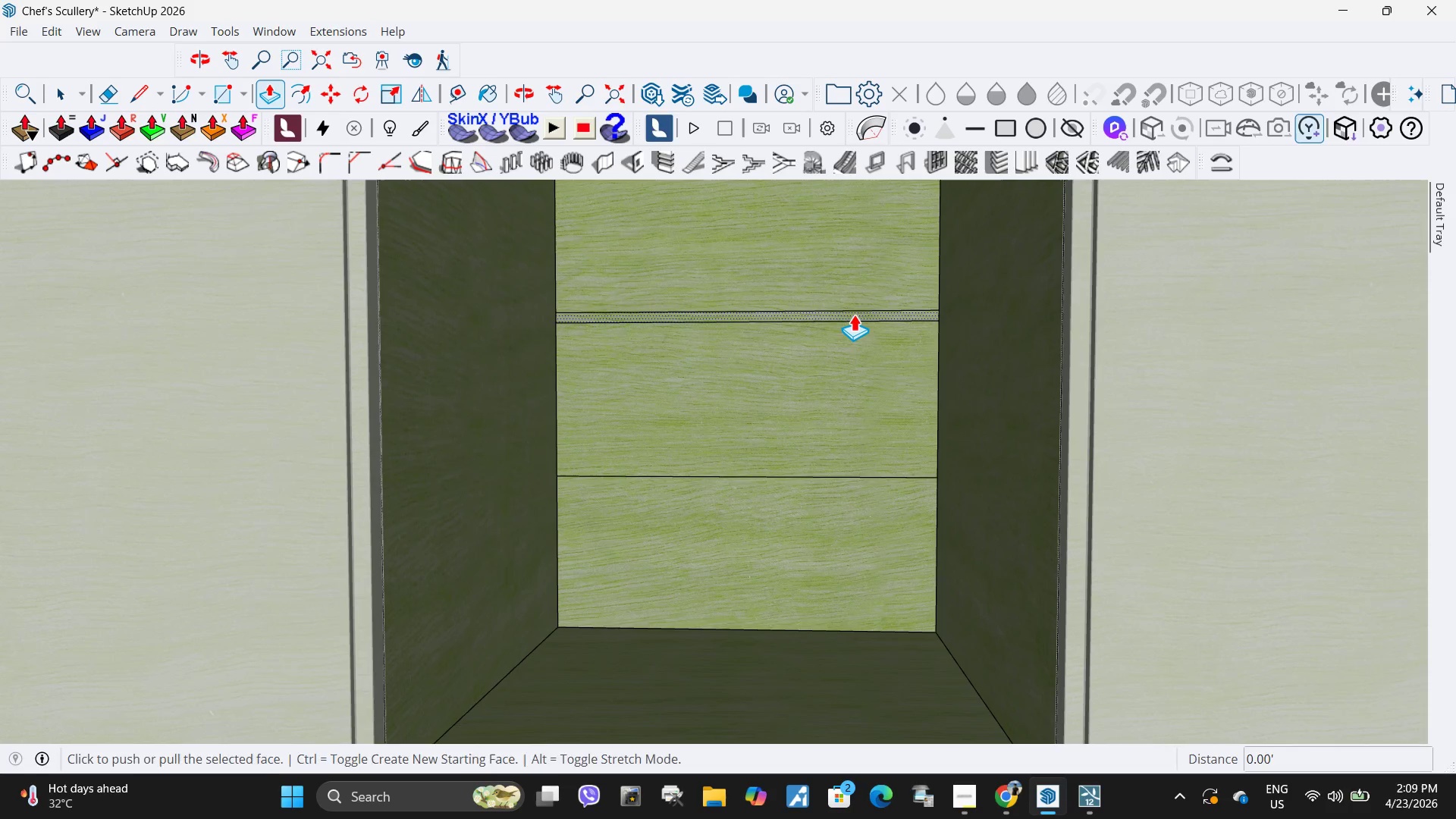 
left_click([854, 314])
 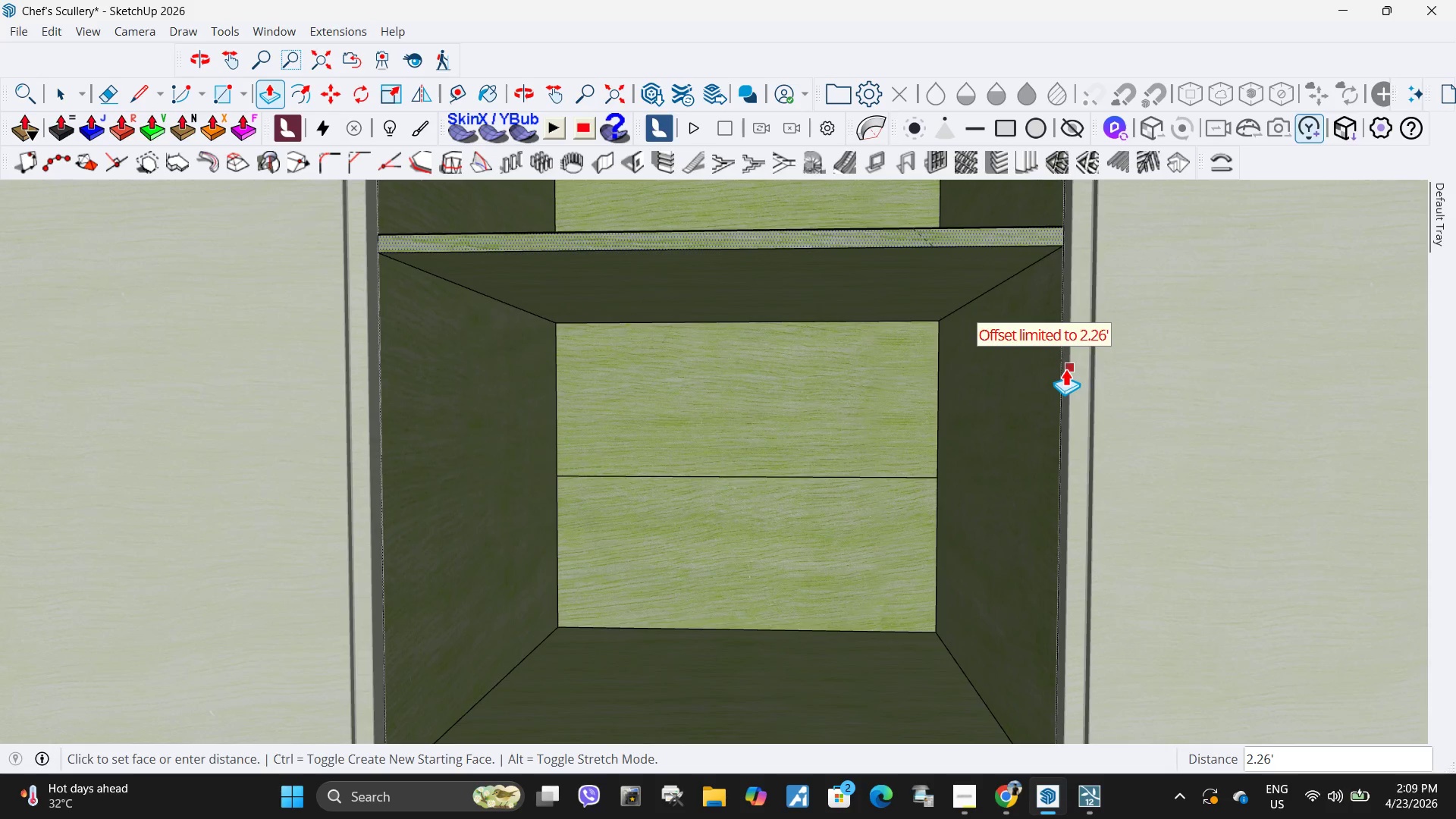 
left_click([1062, 371])
 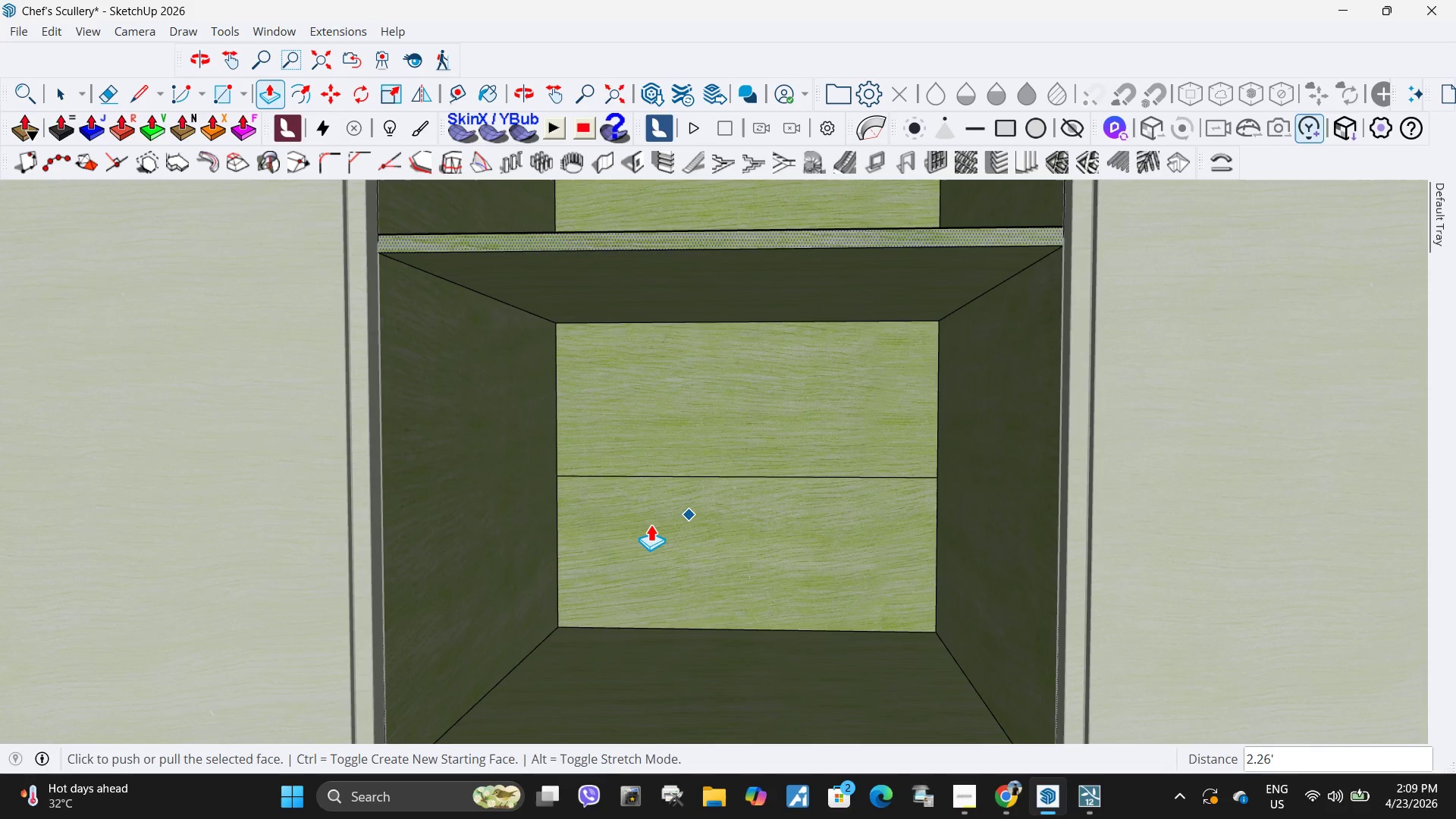 
key(L)
 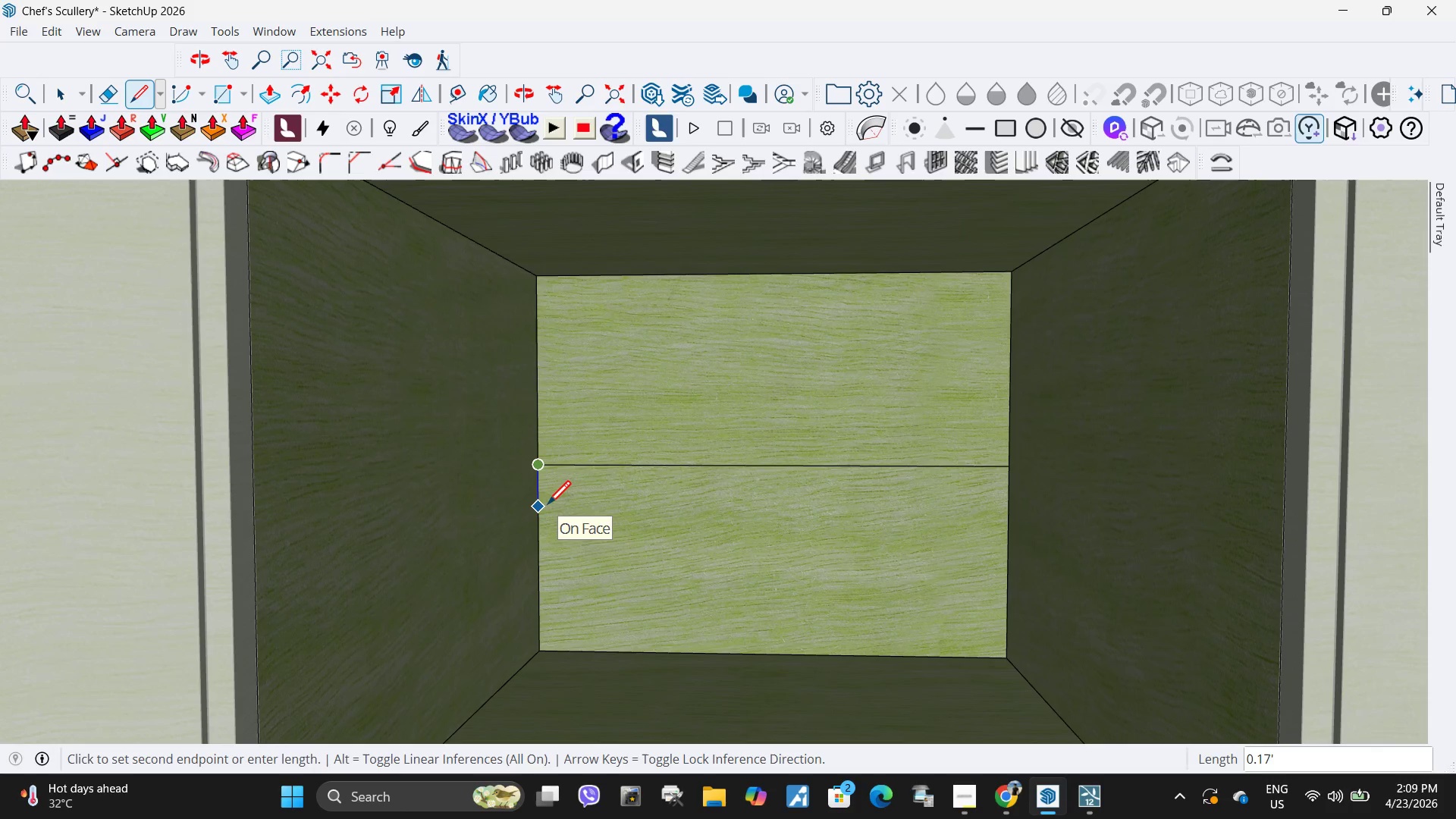 
scroll: coordinate [639, 524], scroll_direction: up, amount: 2.0
 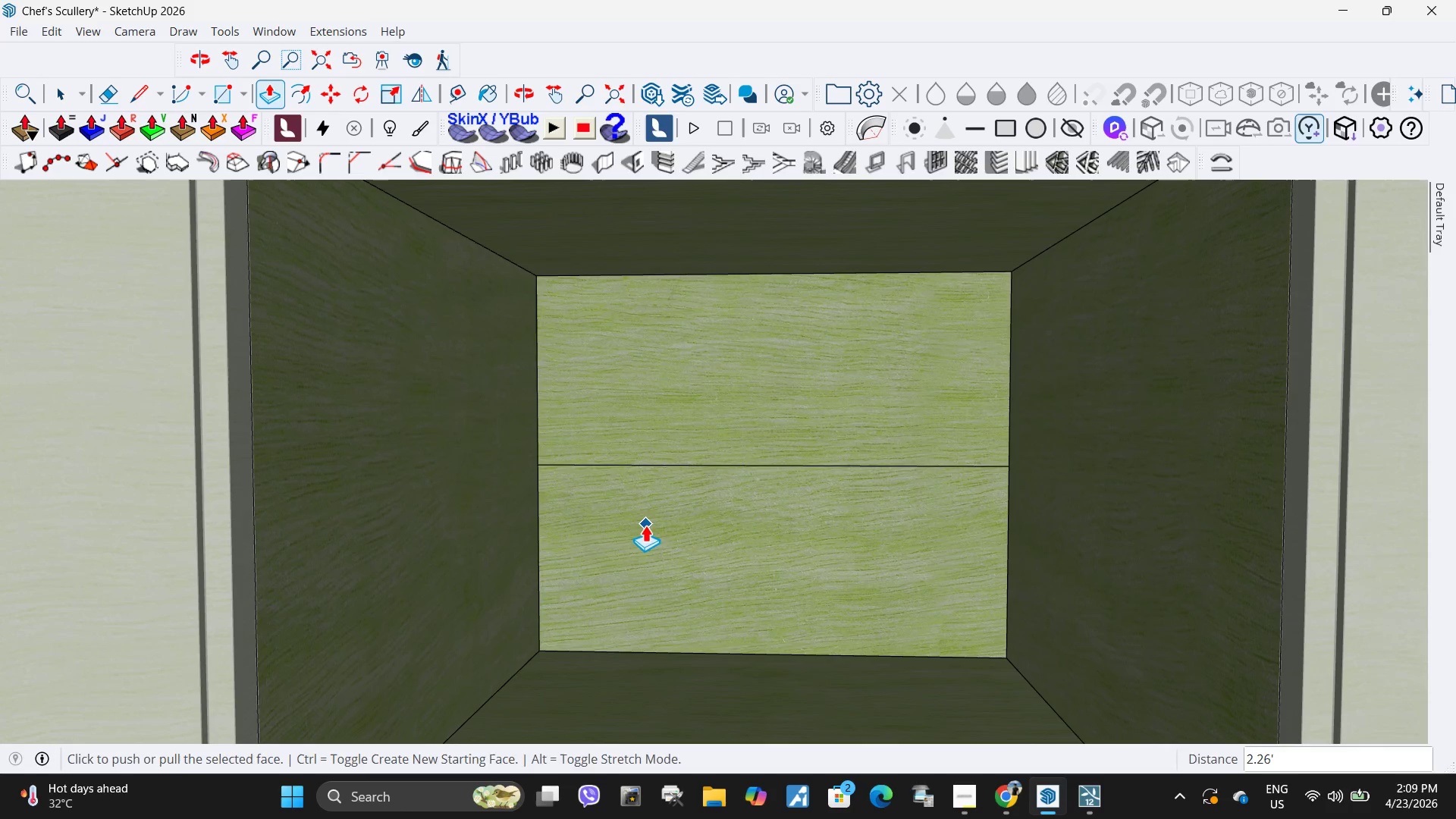 
key(NumpadDecimal)
 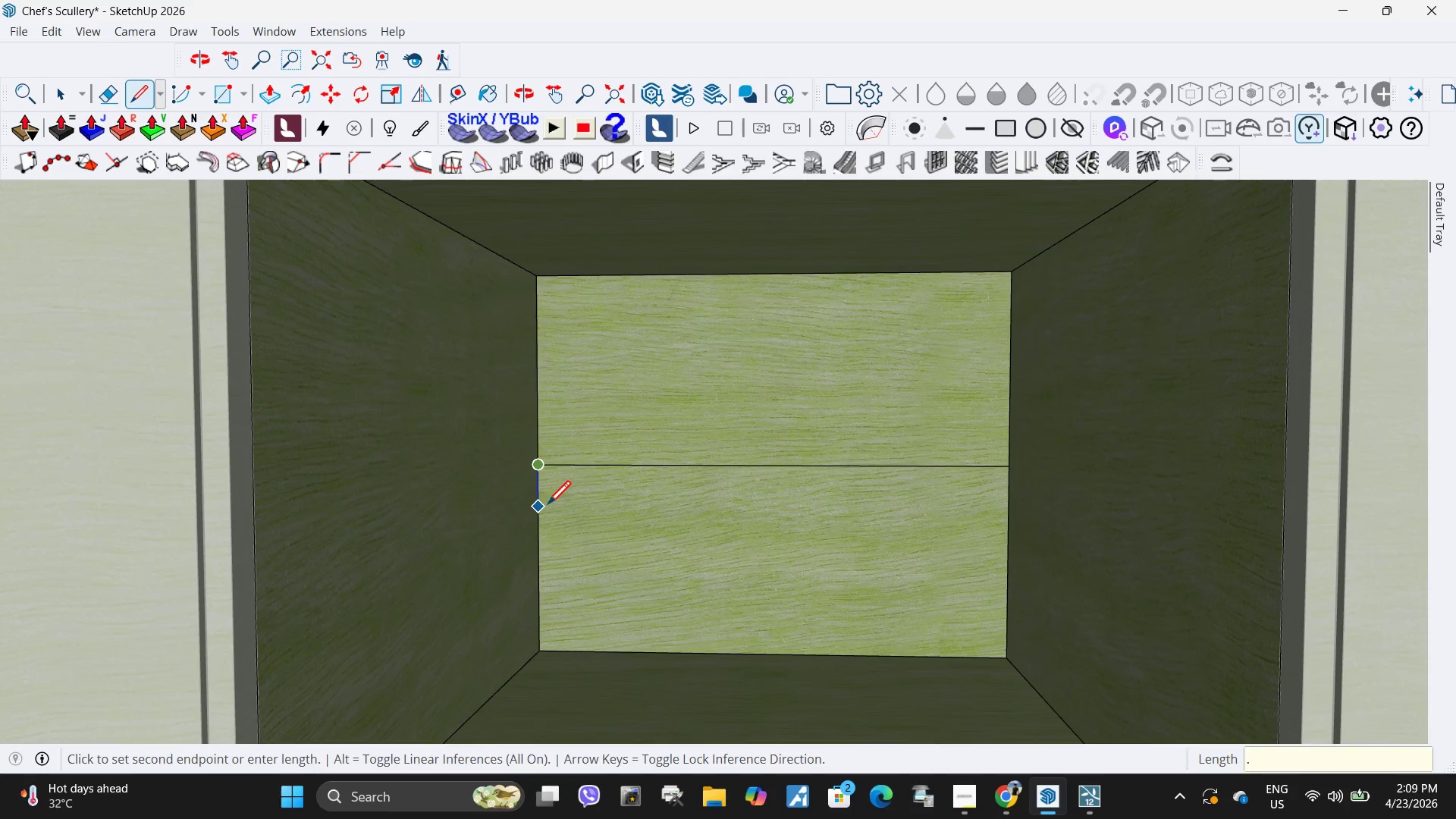 
key(Numpad0)
 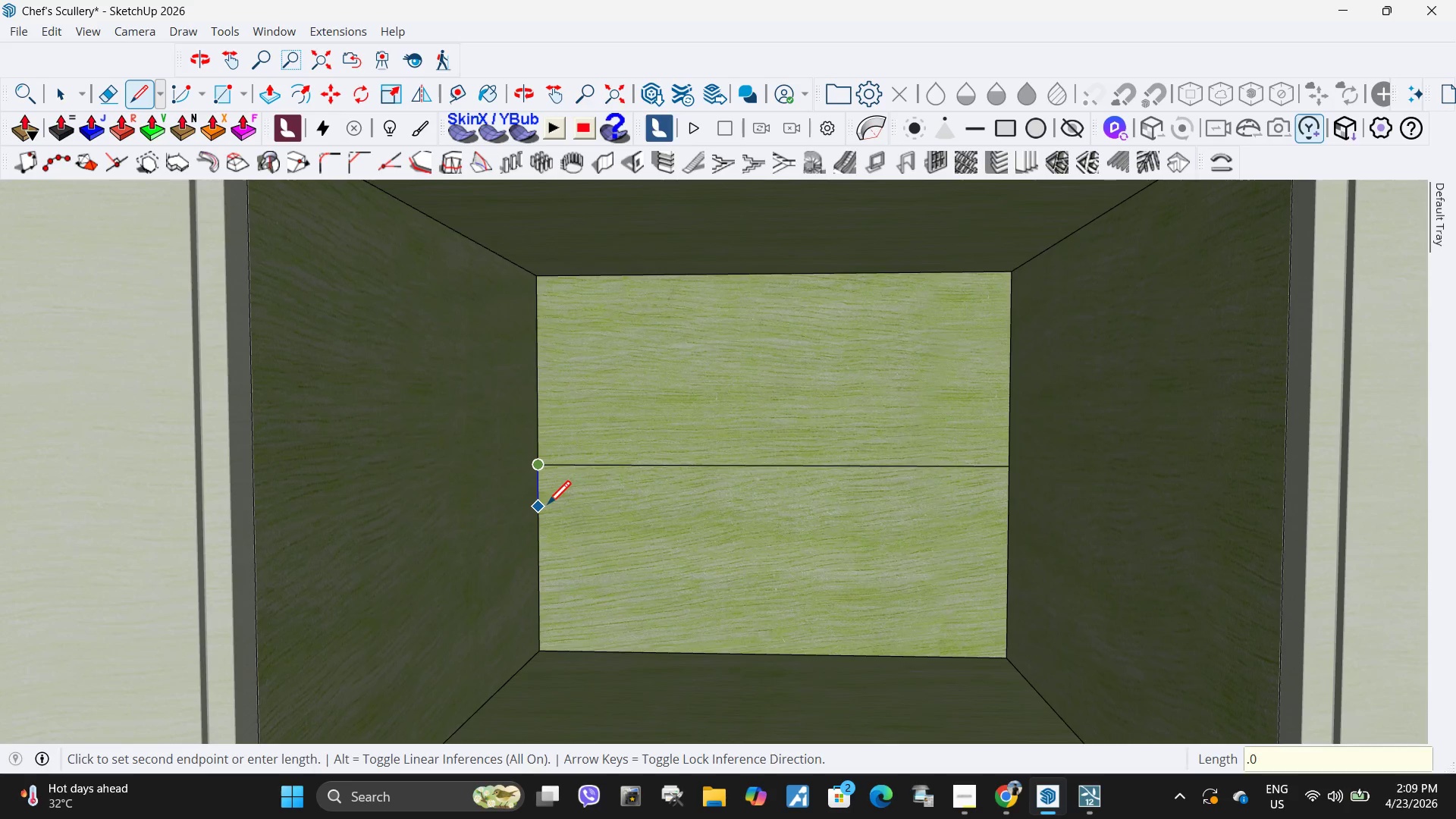 
key(Numpad5)
 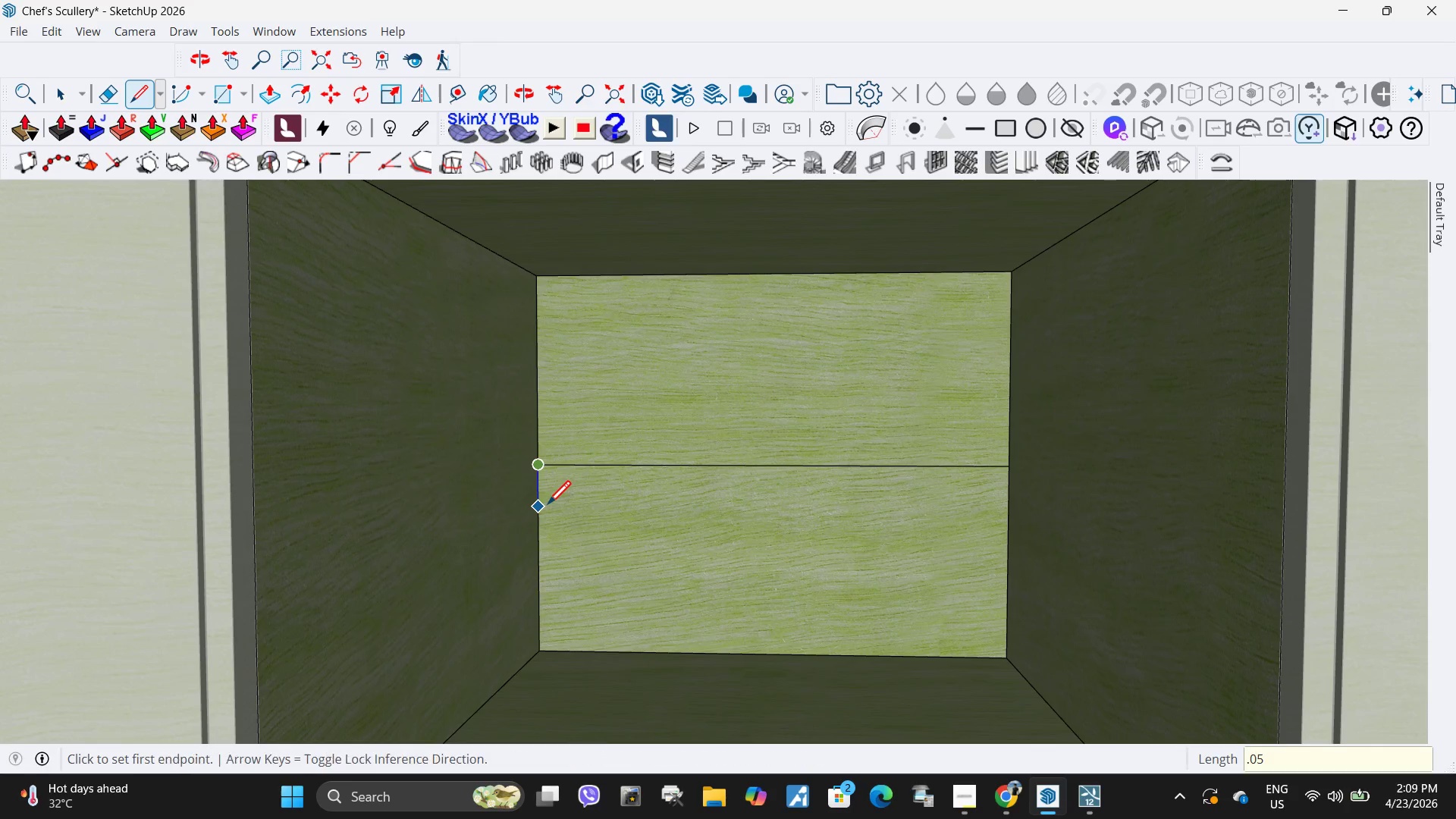 
key(NumpadEnter)
 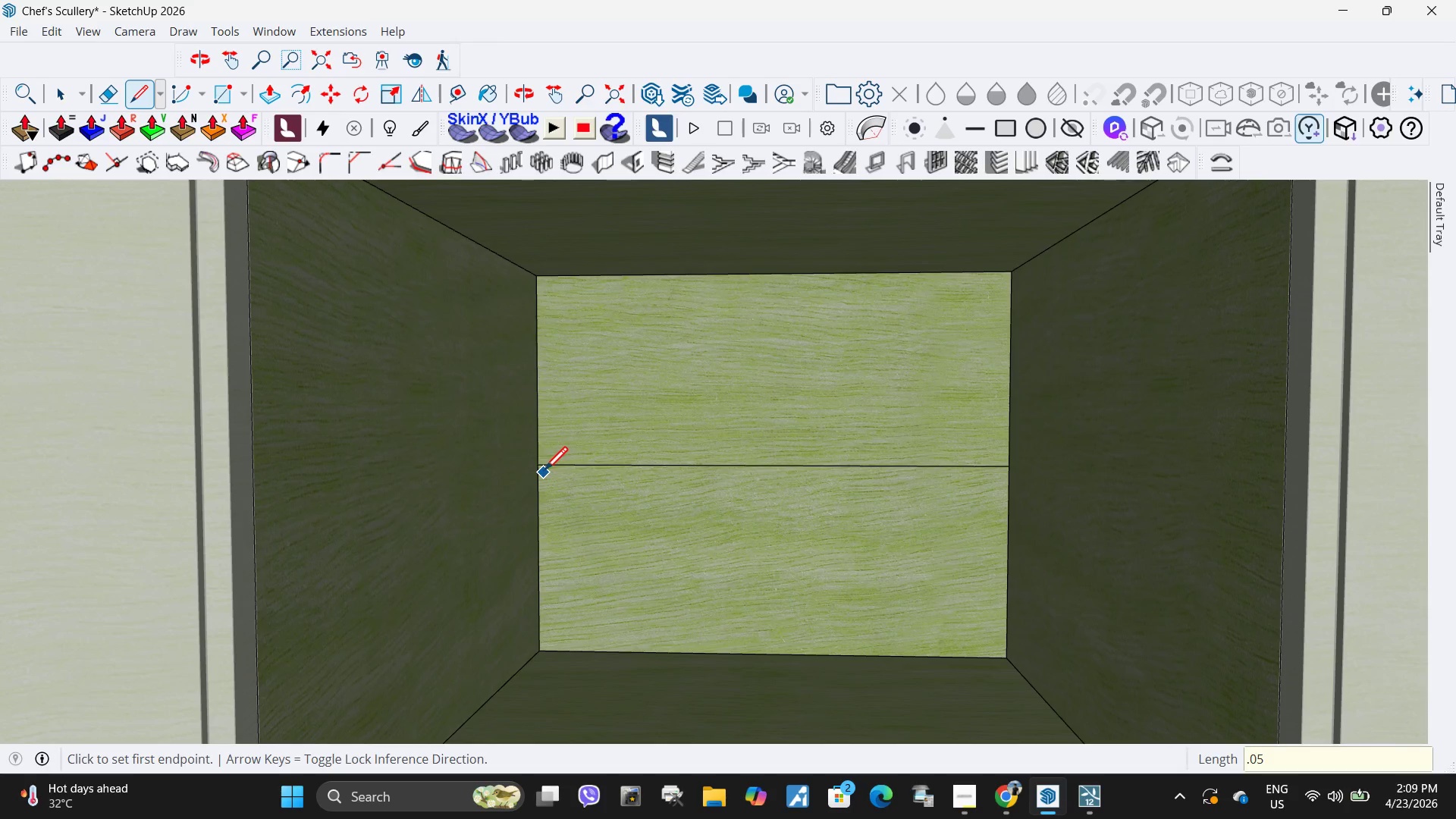 
left_click([538, 478])
 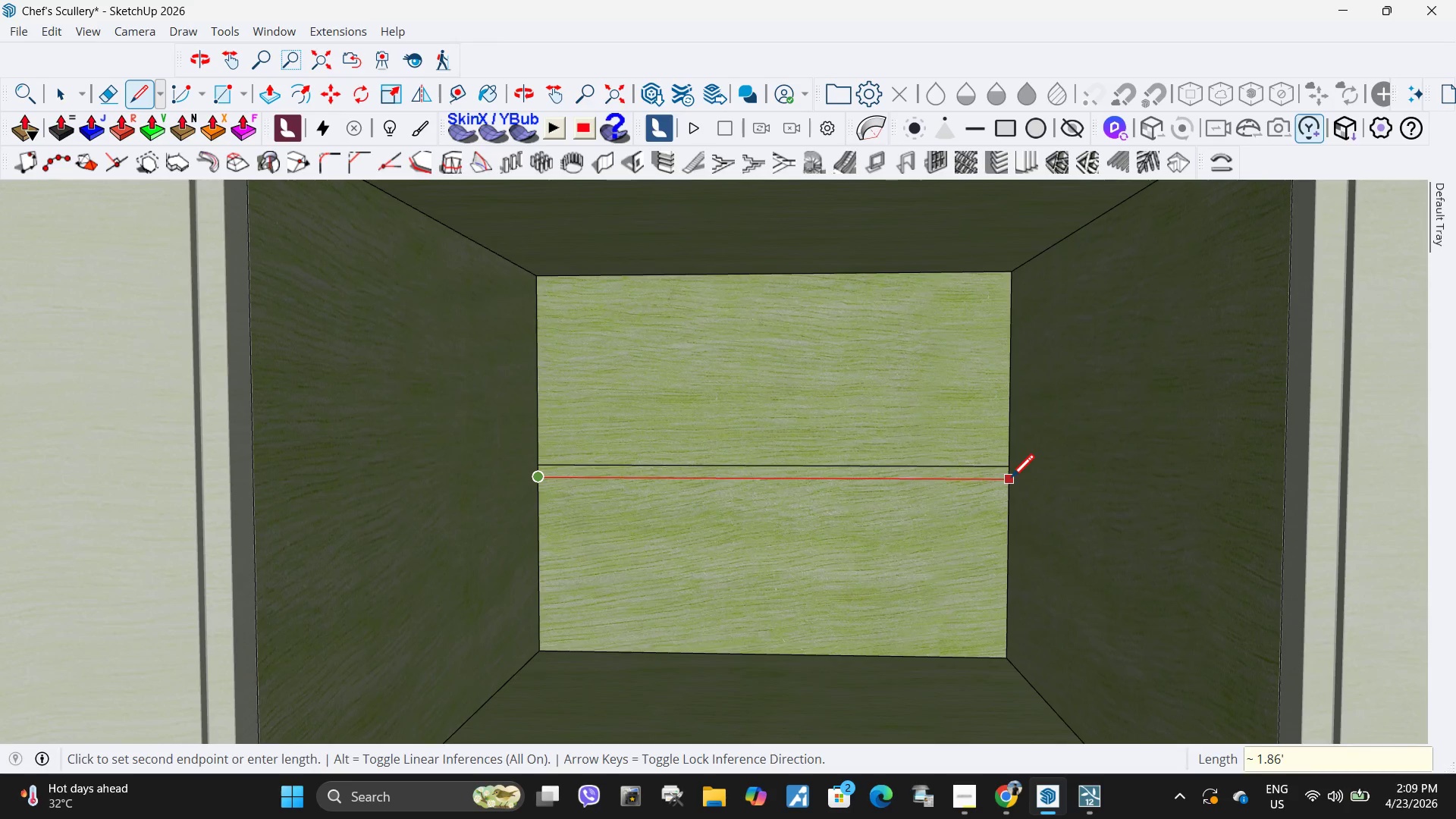 
key(Space)
 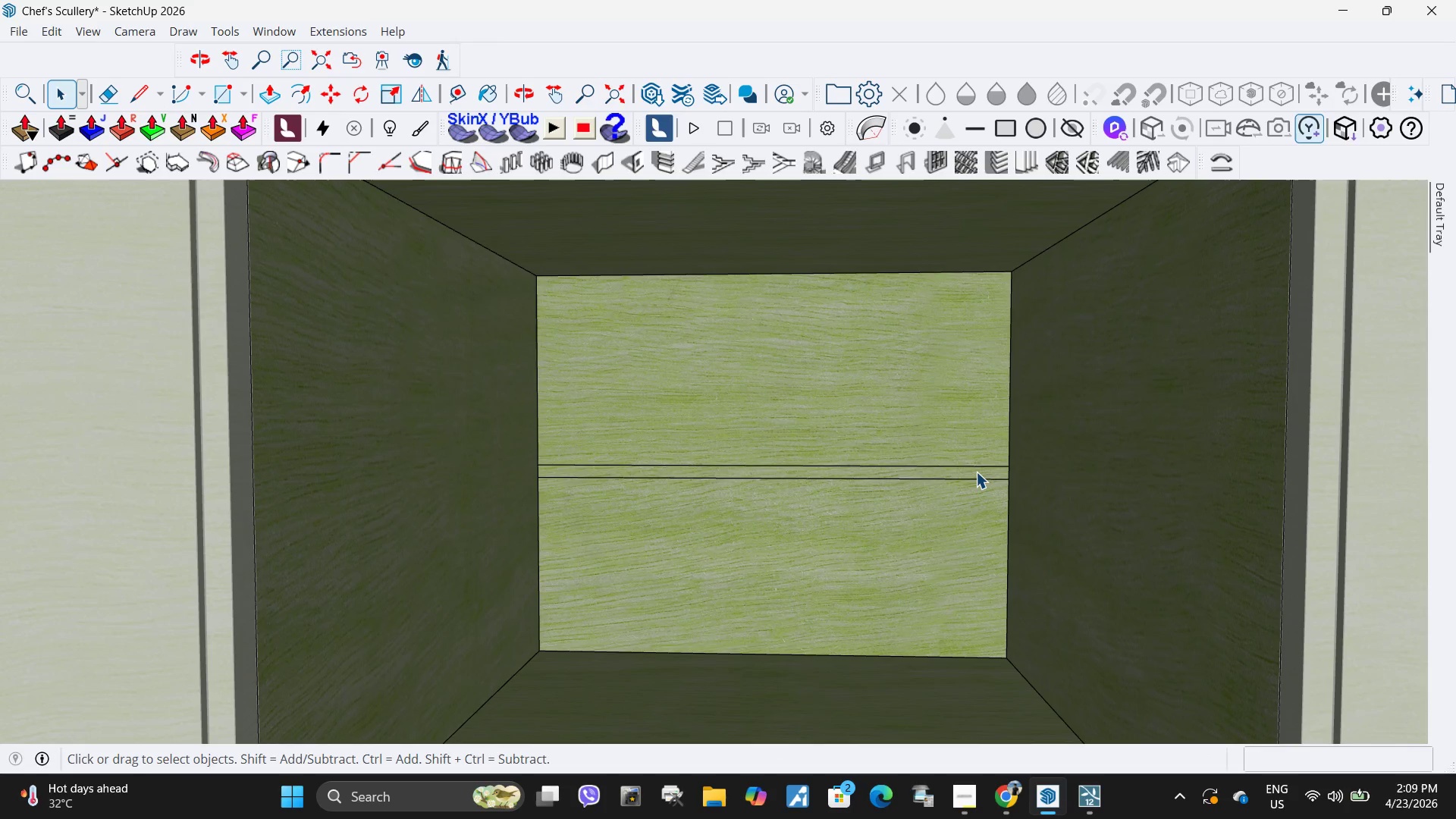 
left_click([976, 472])
 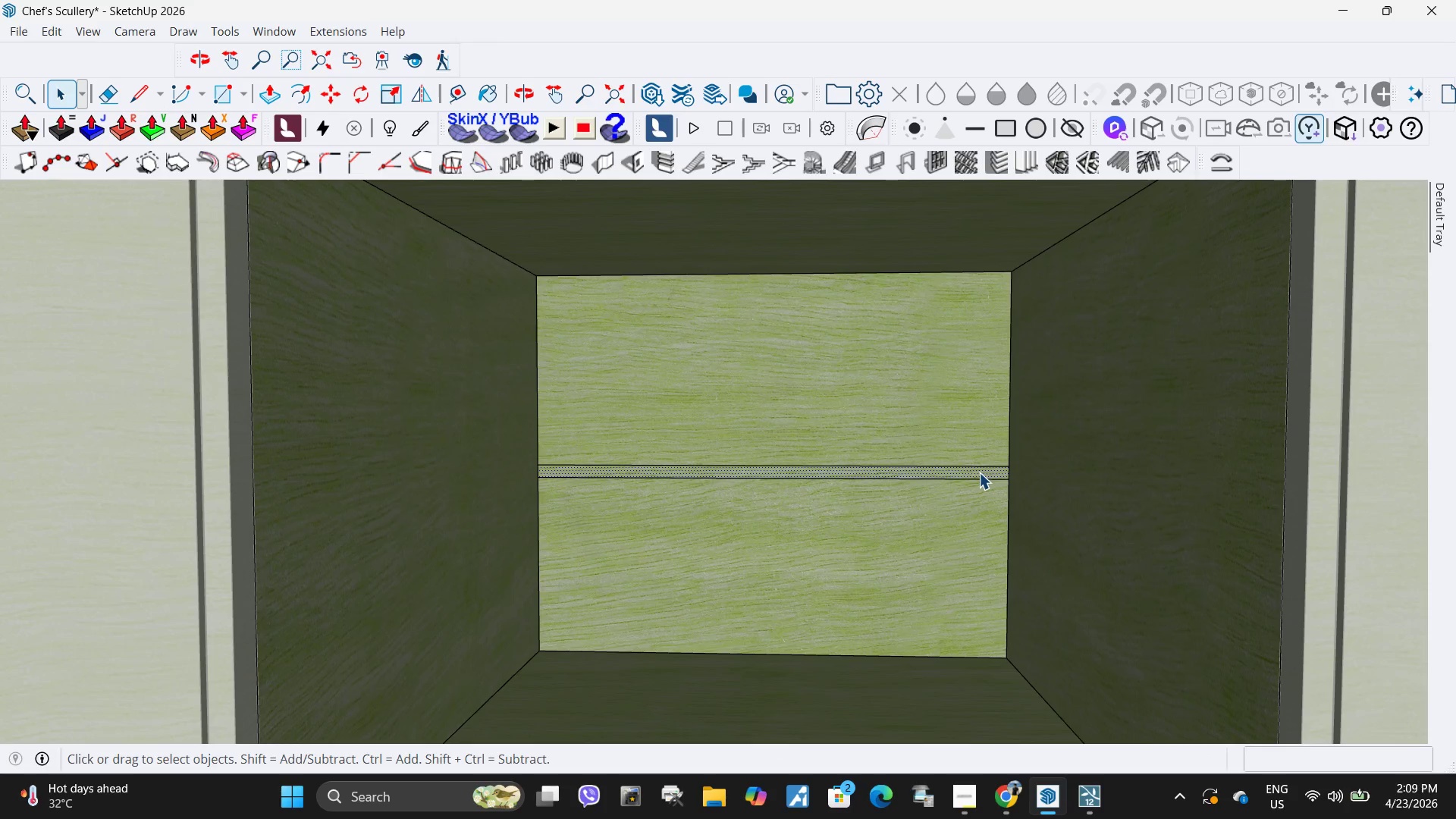 
key(P)
 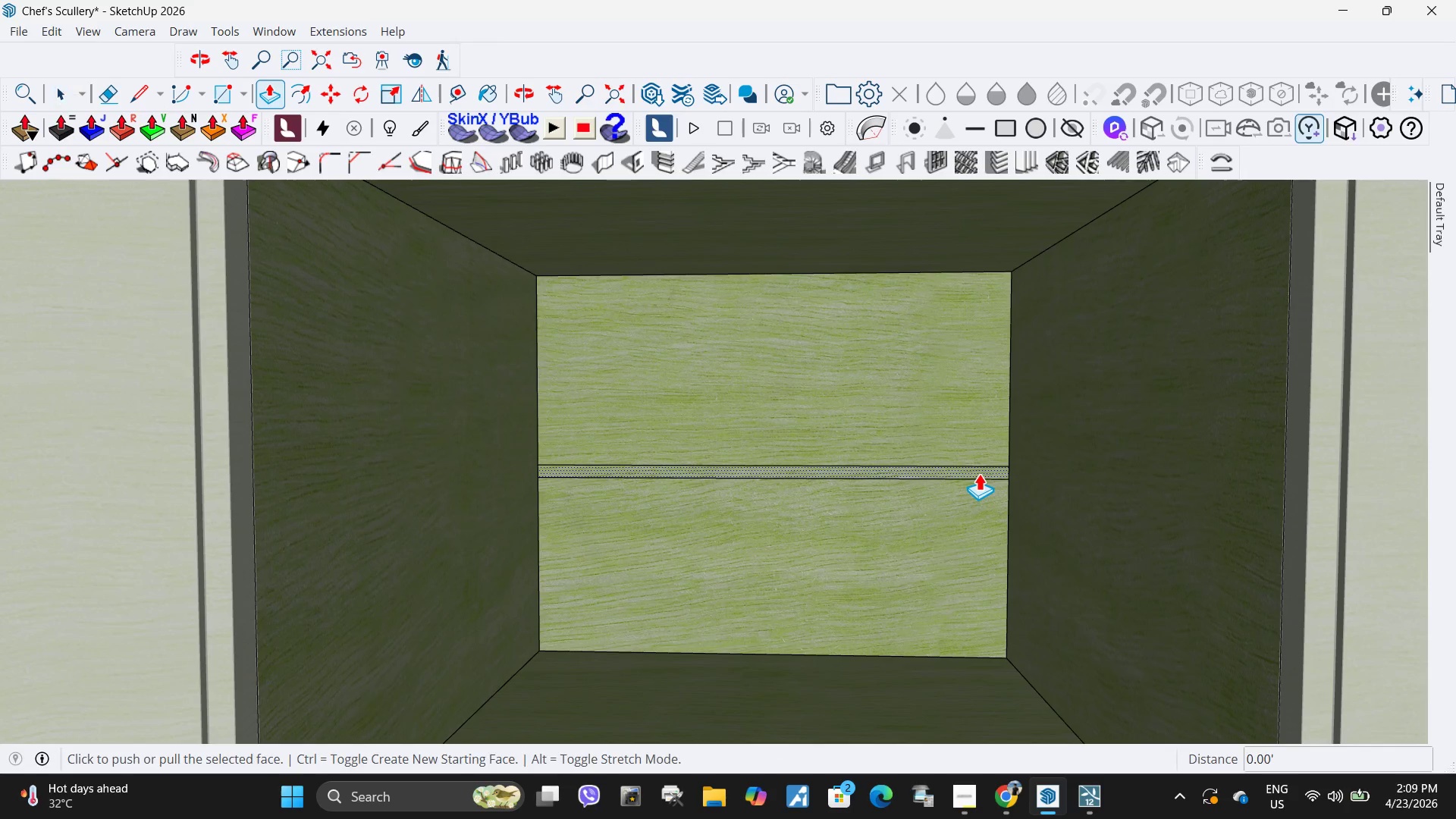 
left_click([979, 473])
 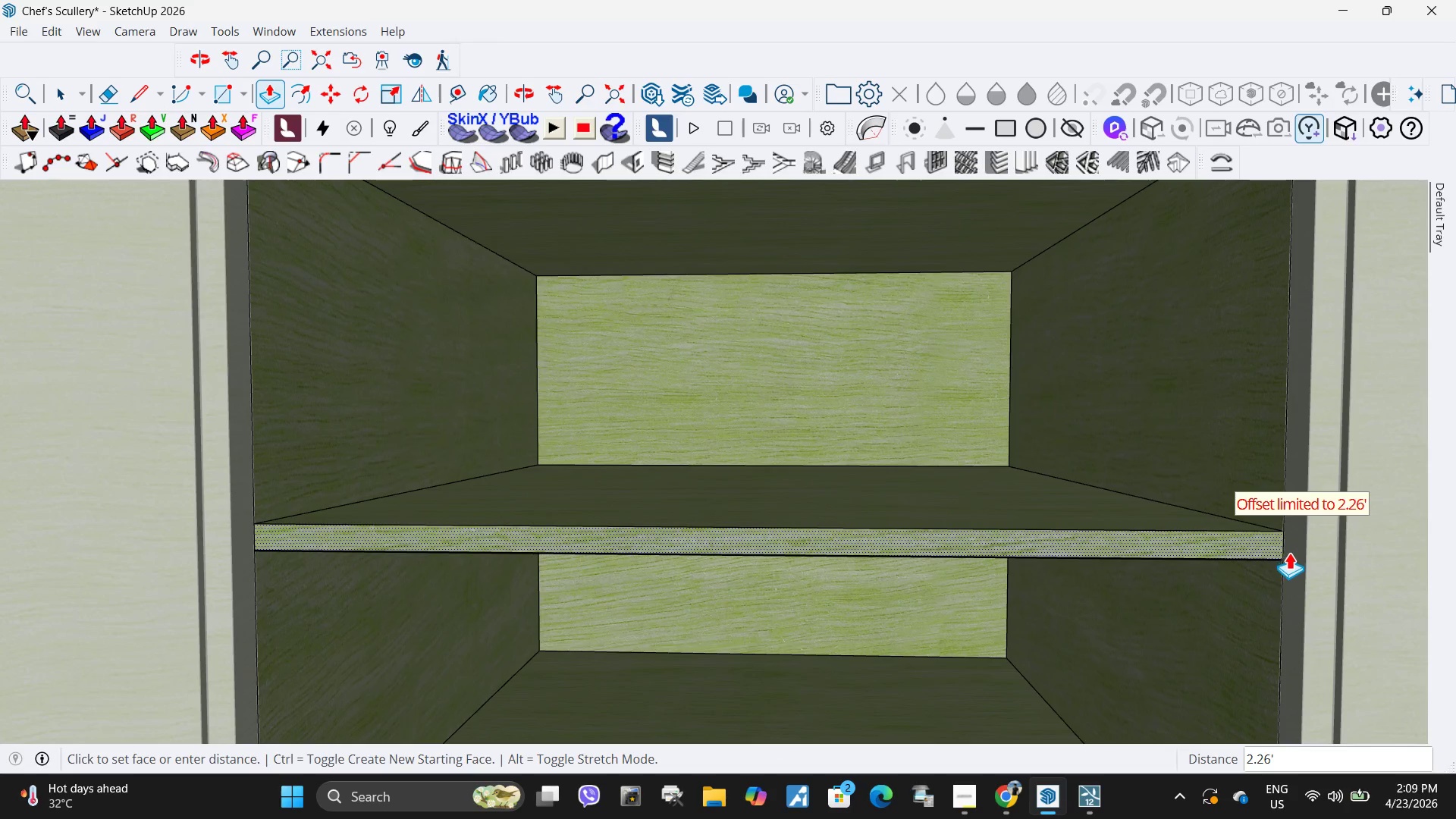 
left_click([1281, 554])
 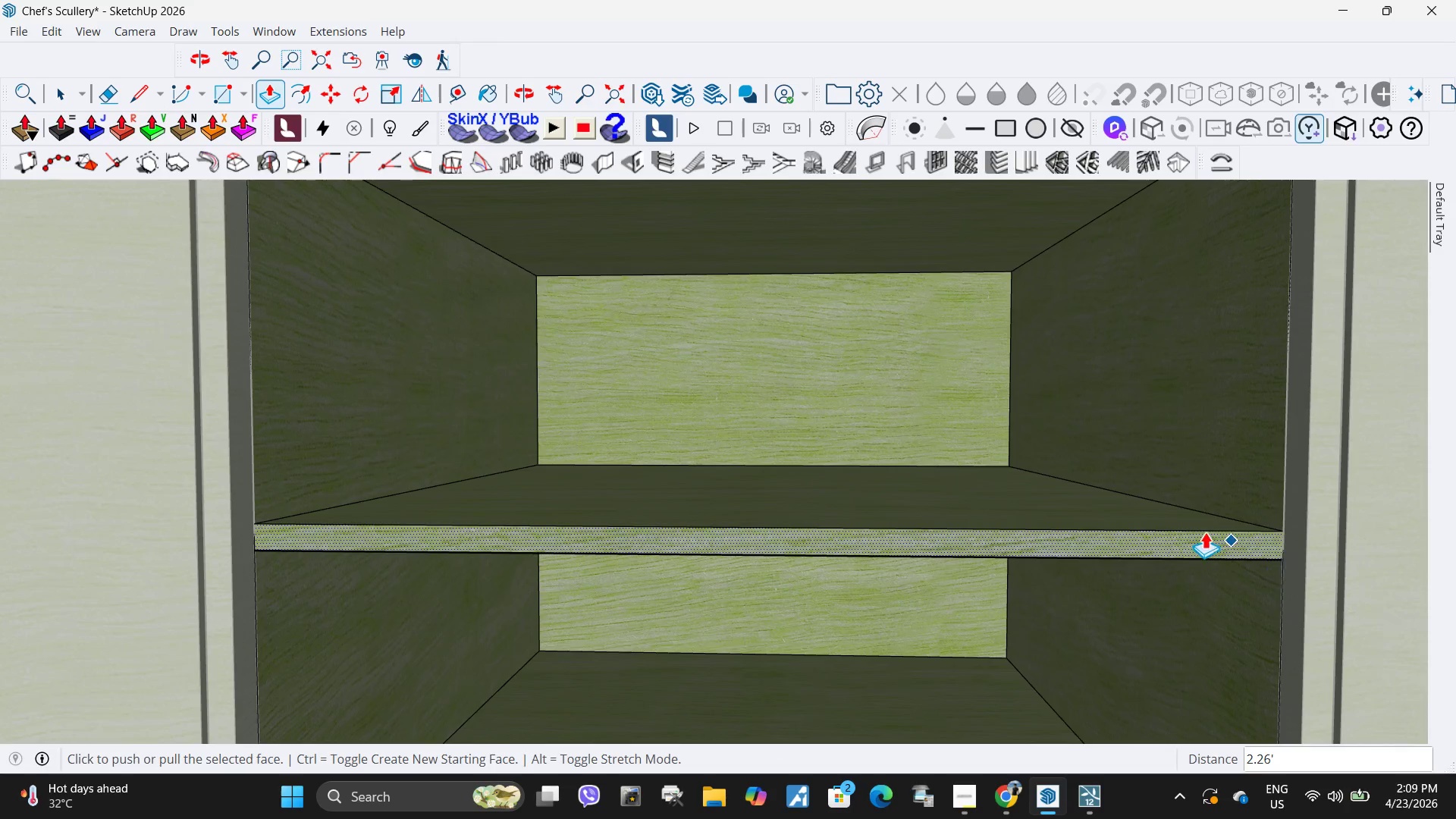 
scroll: coordinate [1050, 551], scroll_direction: down, amount: 5.0
 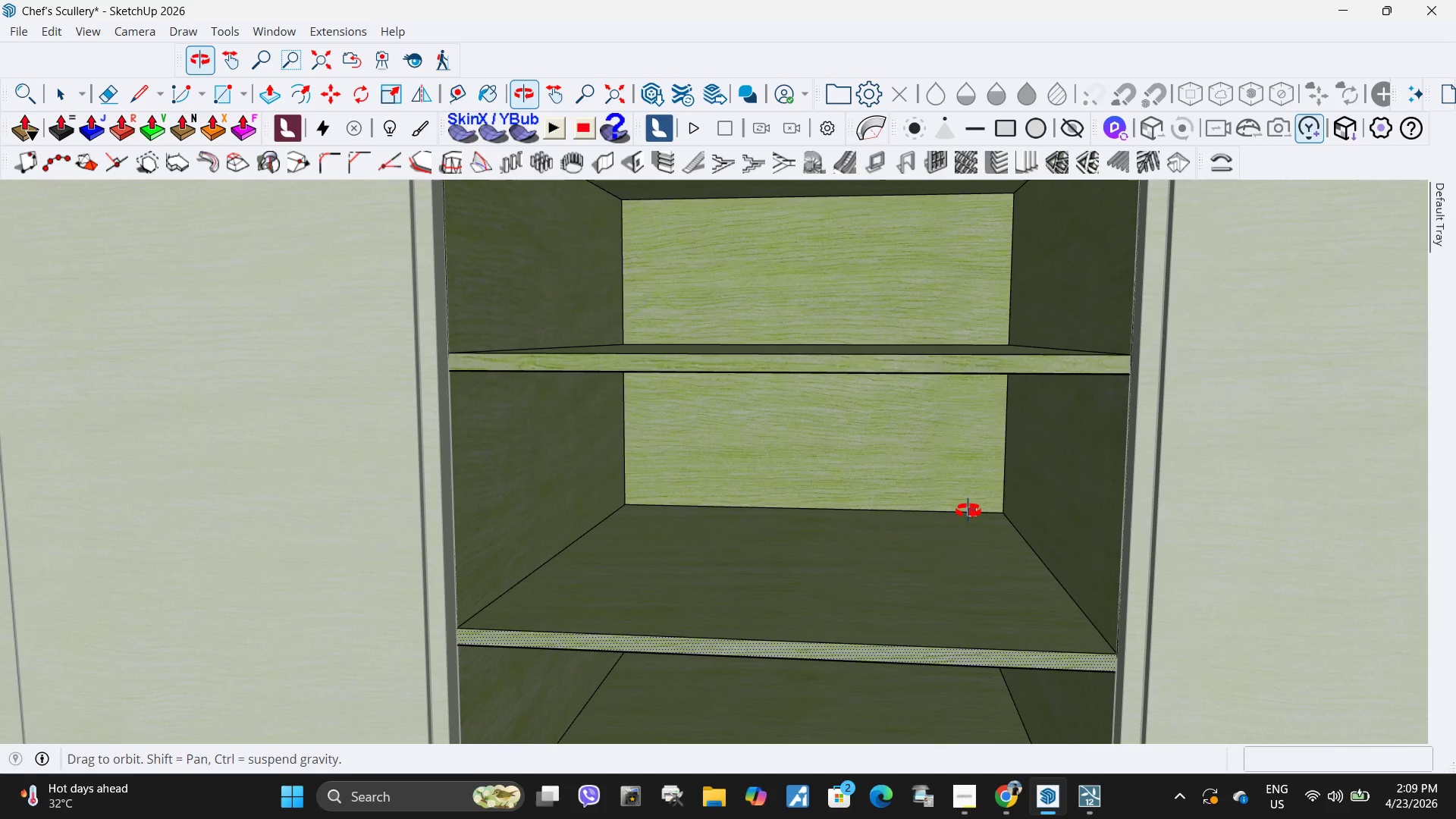 
key(Space)
 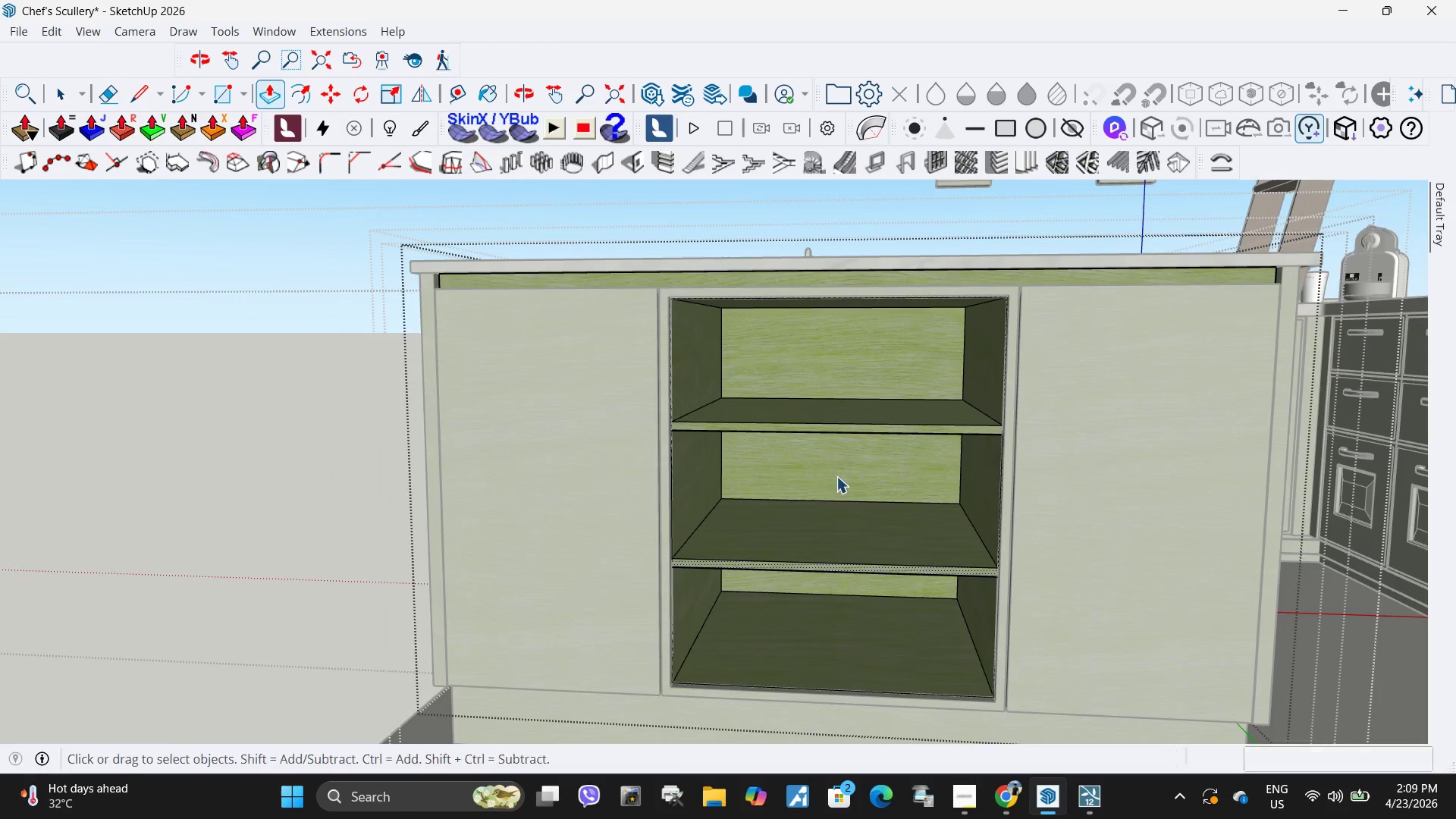 
key(Escape)
 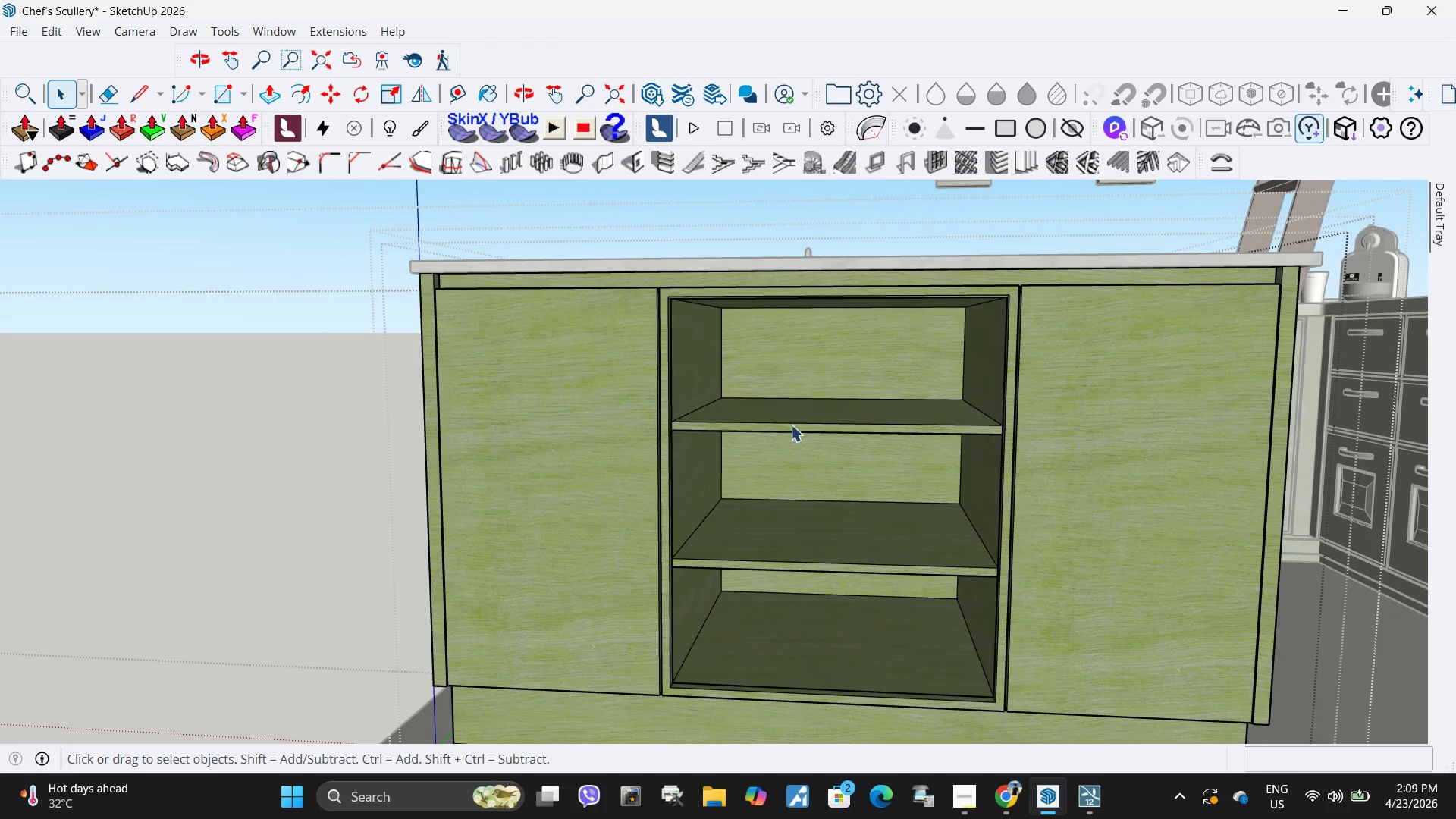 
scroll: coordinate [726, 419], scroll_direction: down, amount: 7.0
 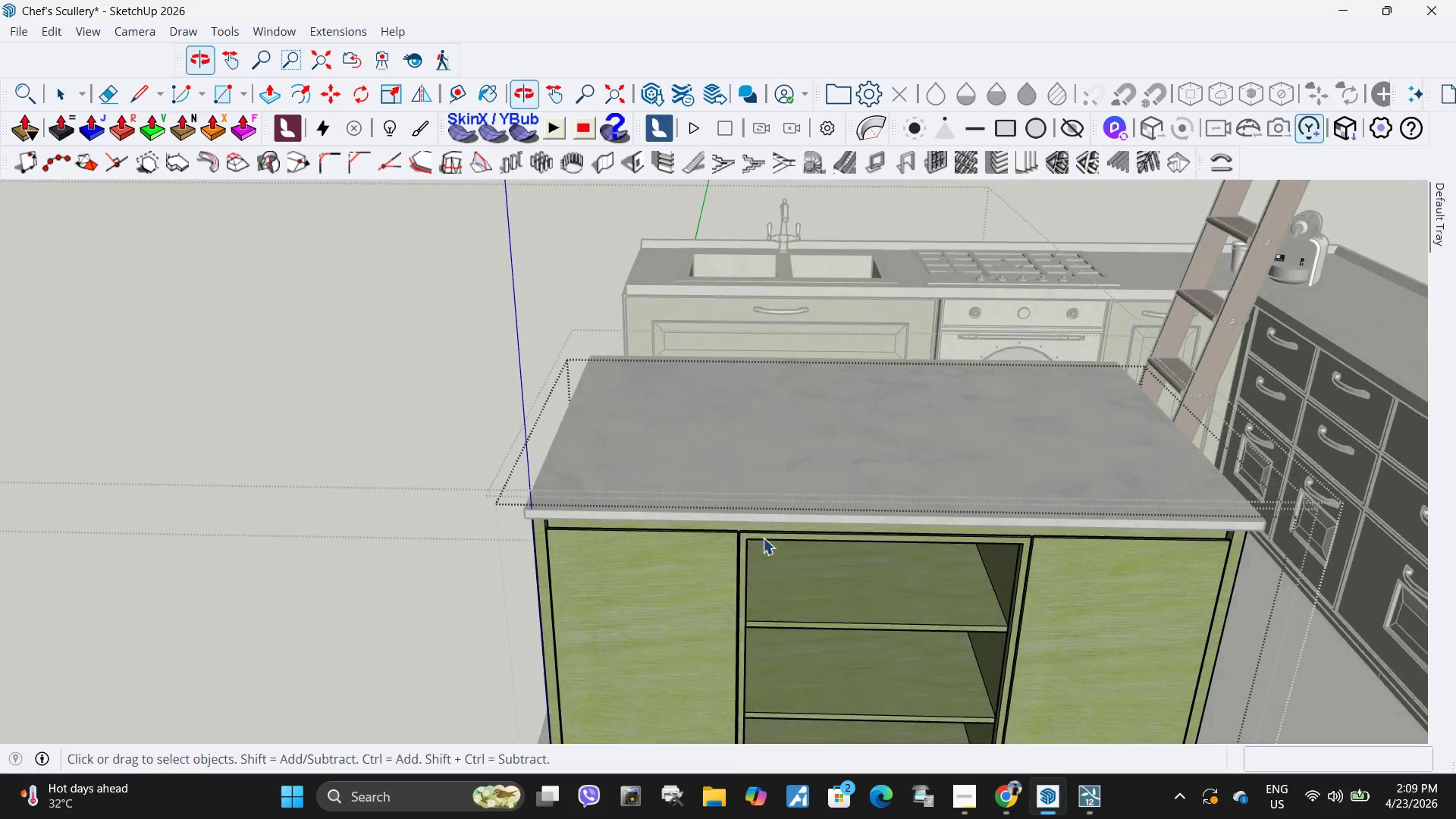 
key(Escape)
 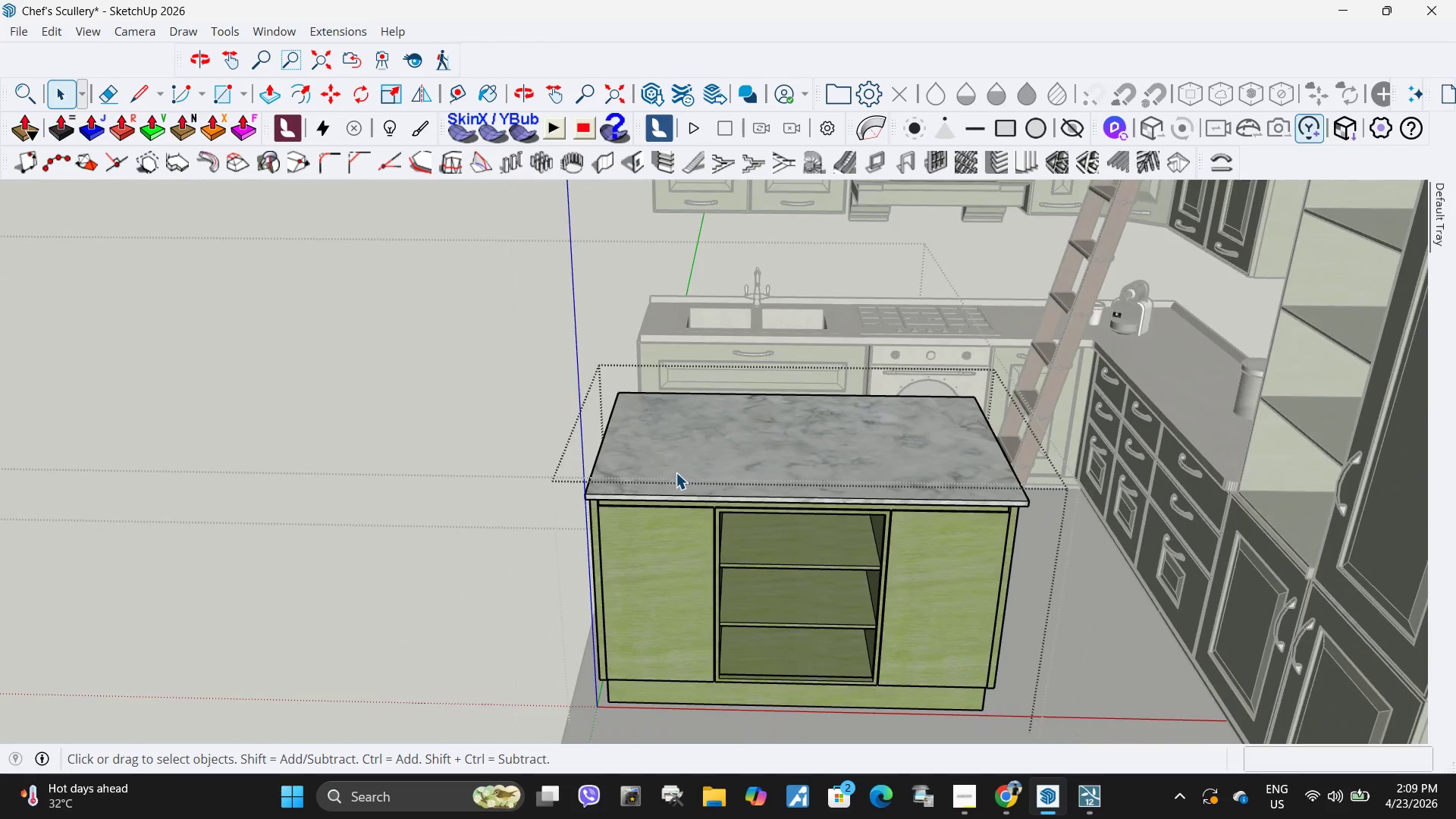 
scroll: coordinate [676, 472], scroll_direction: down, amount: 5.0
 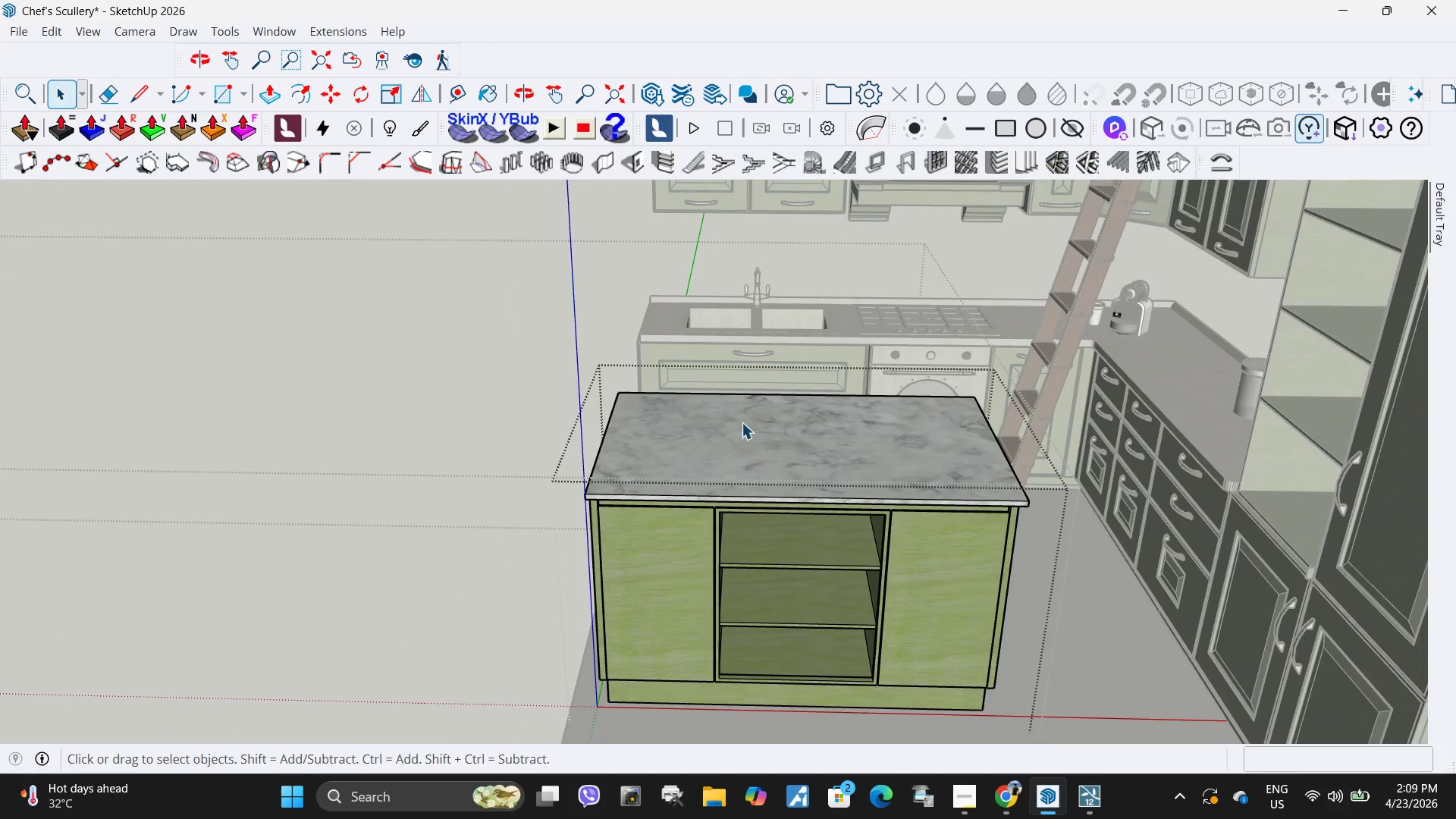 
key(Escape)
 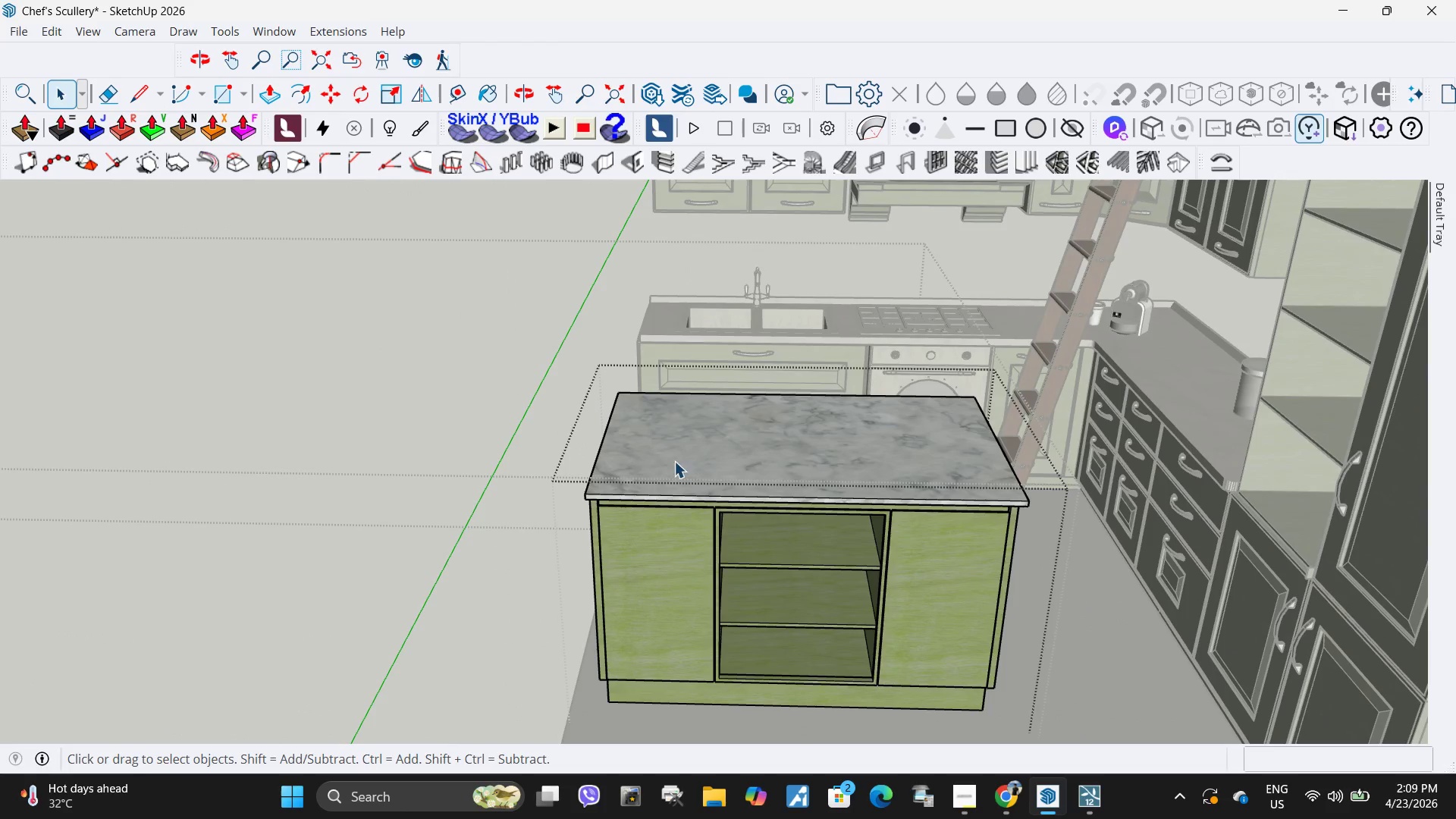 
key(Escape)
 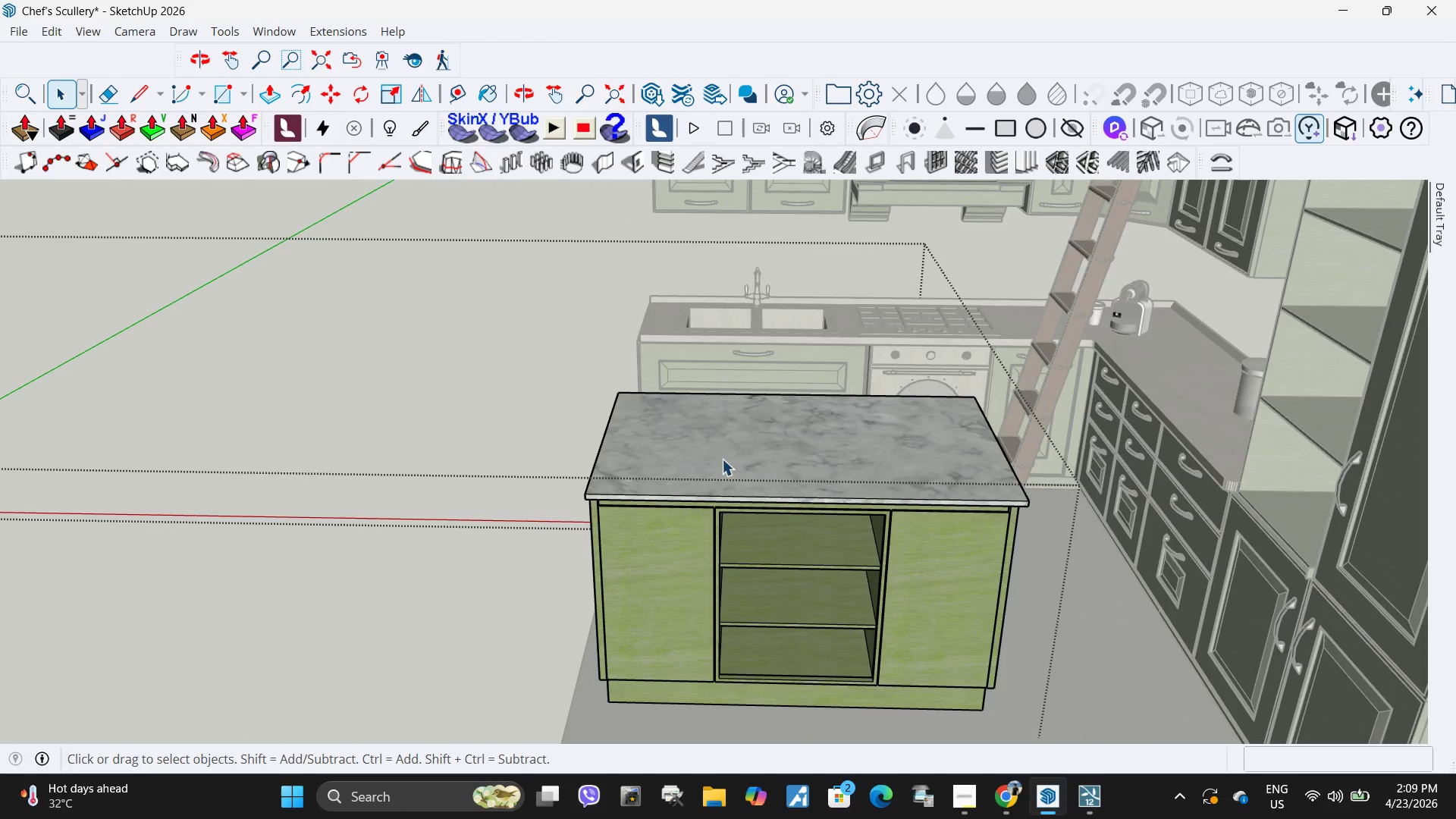 
key(Escape)
 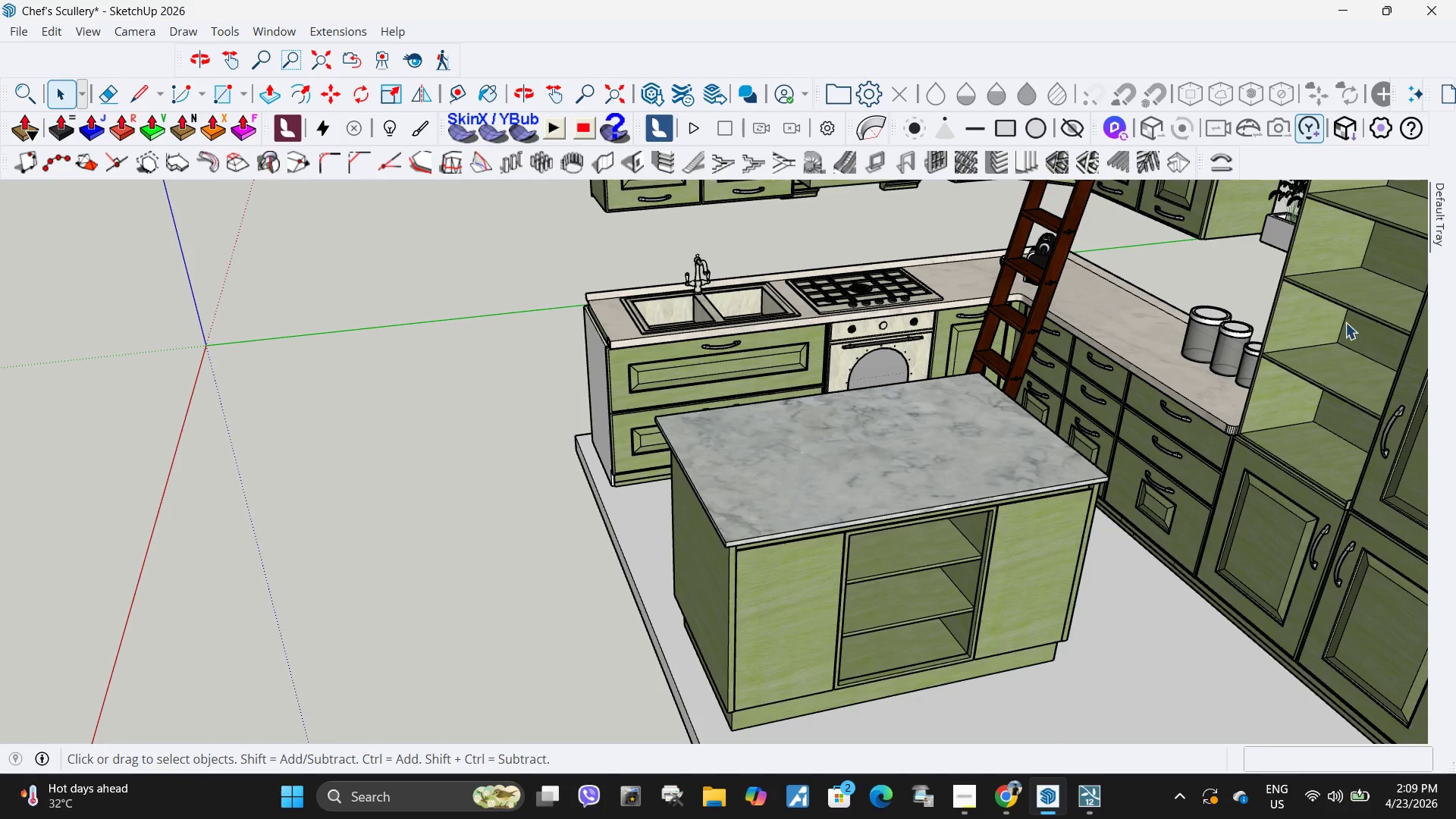 
left_click([895, 480])
 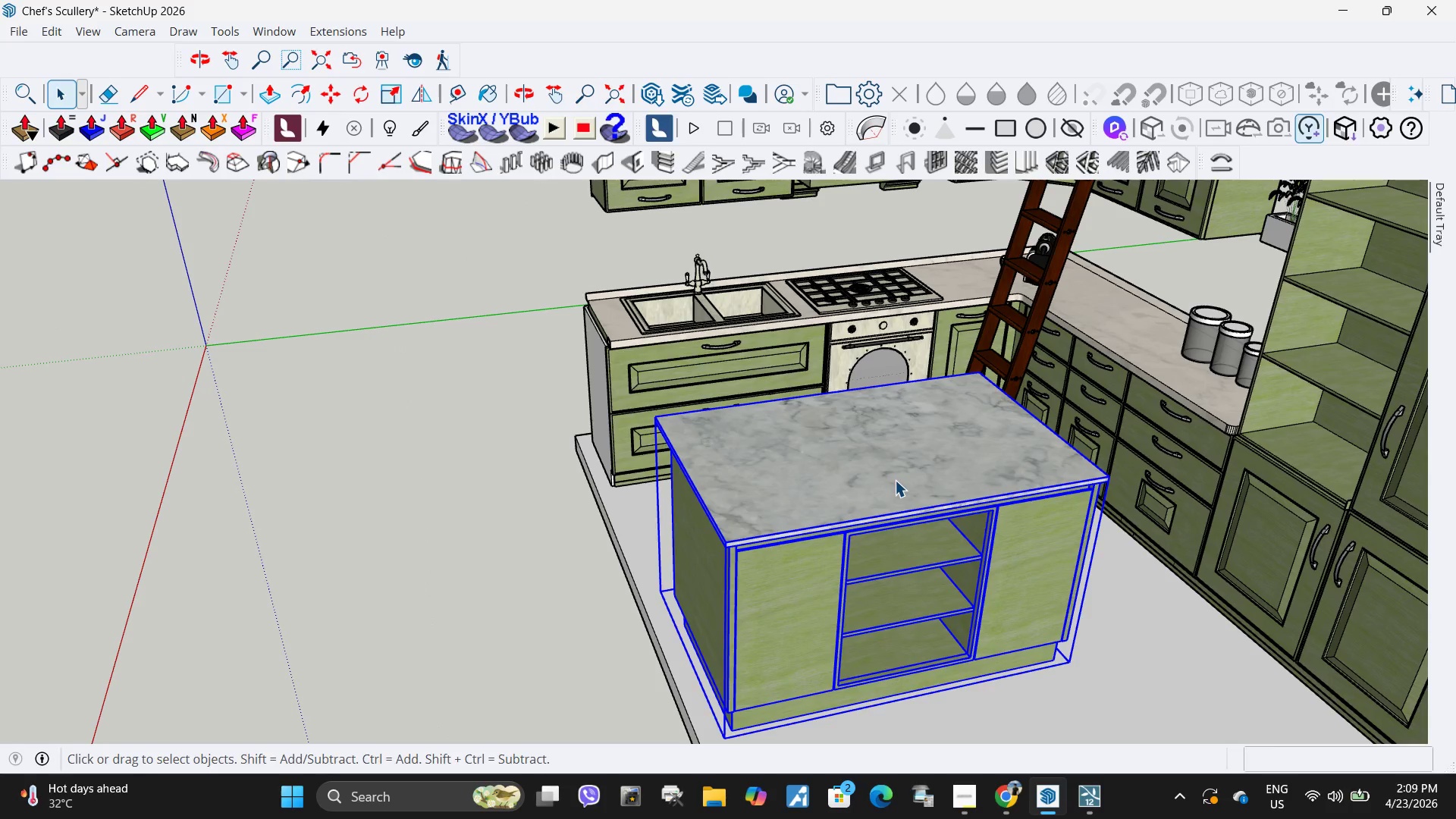 
key(S)
 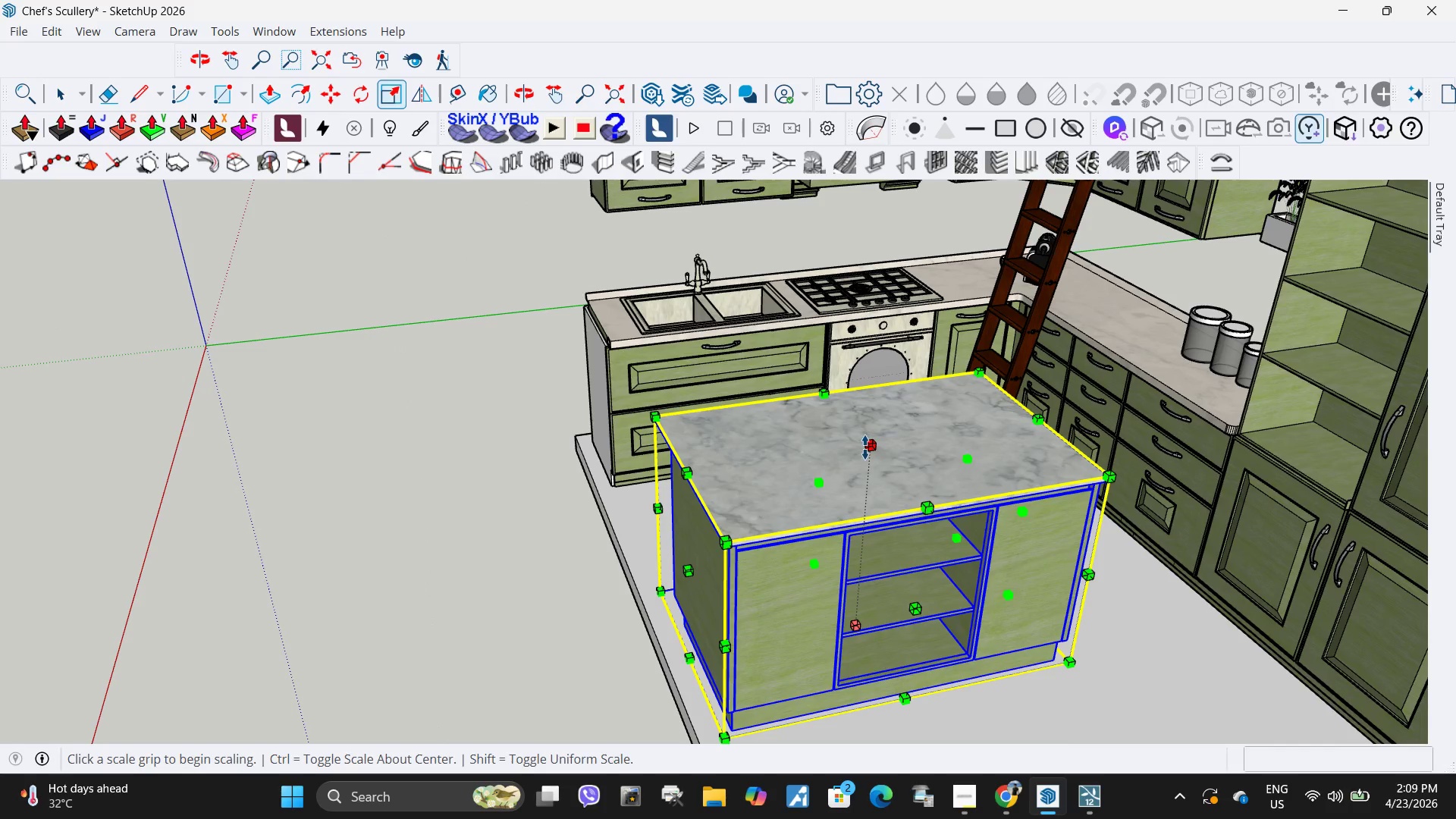 
left_click([865, 447])
 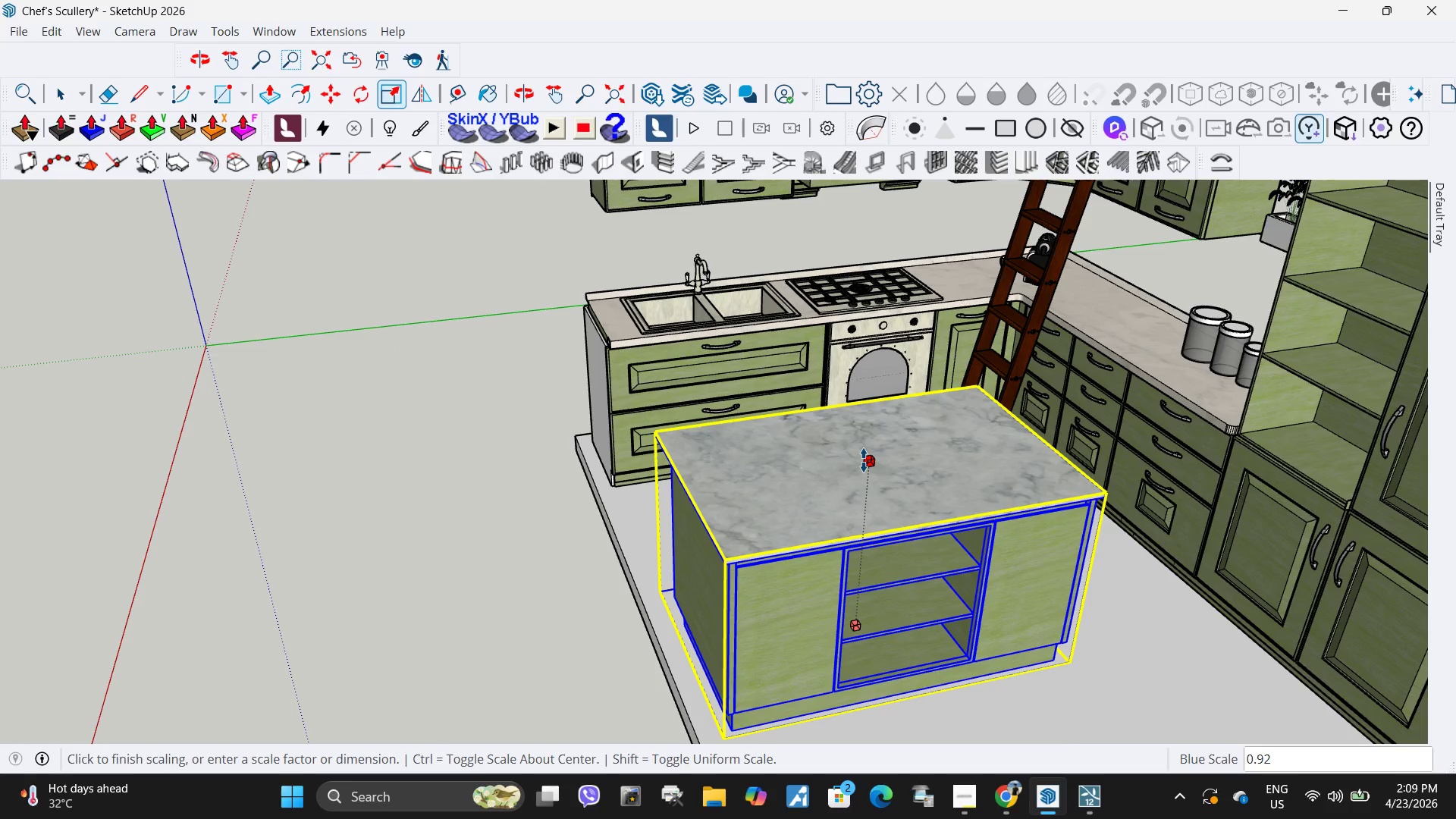 
key(NumpadDecimal)
 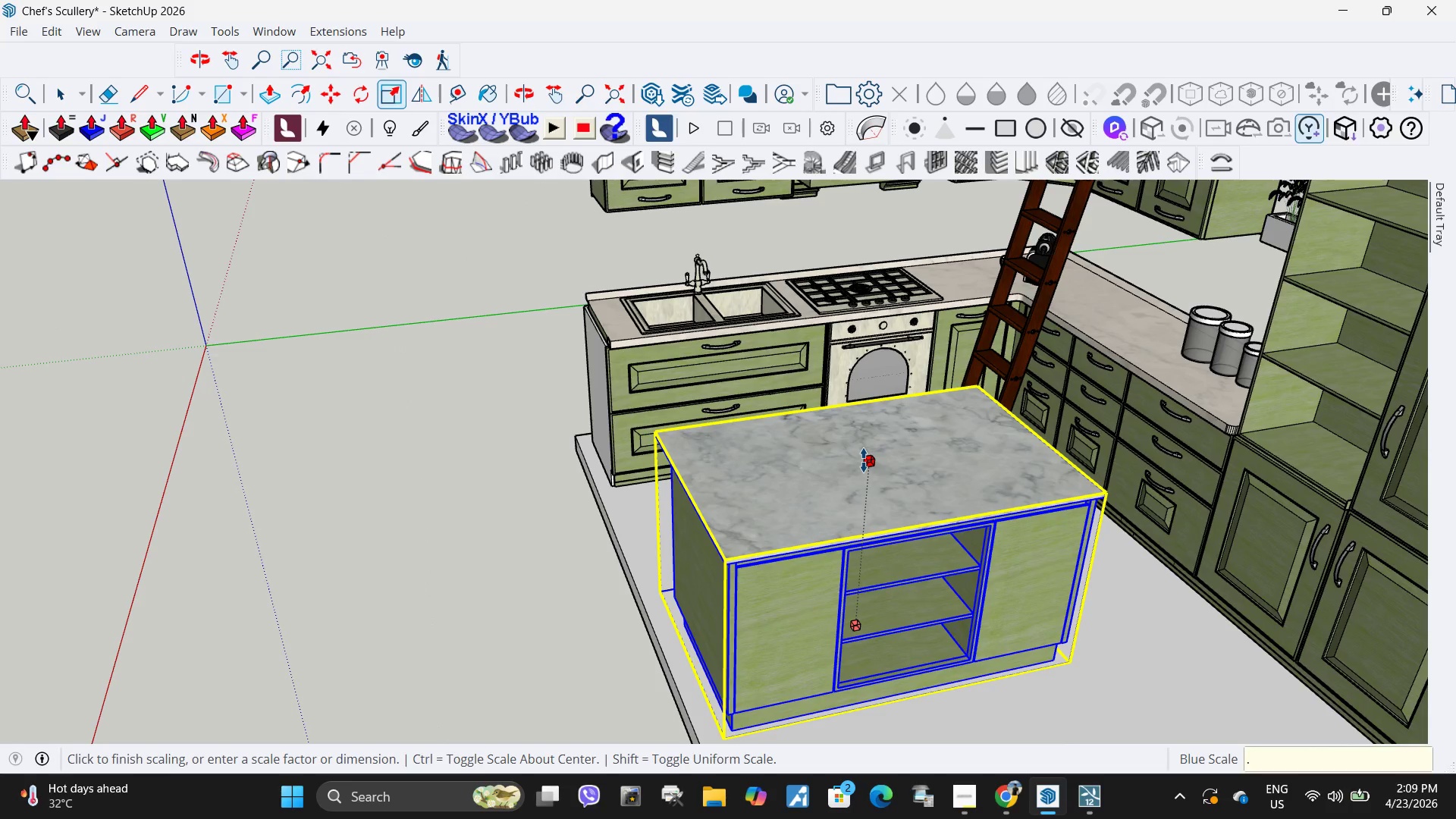 
key(Numpad9)
 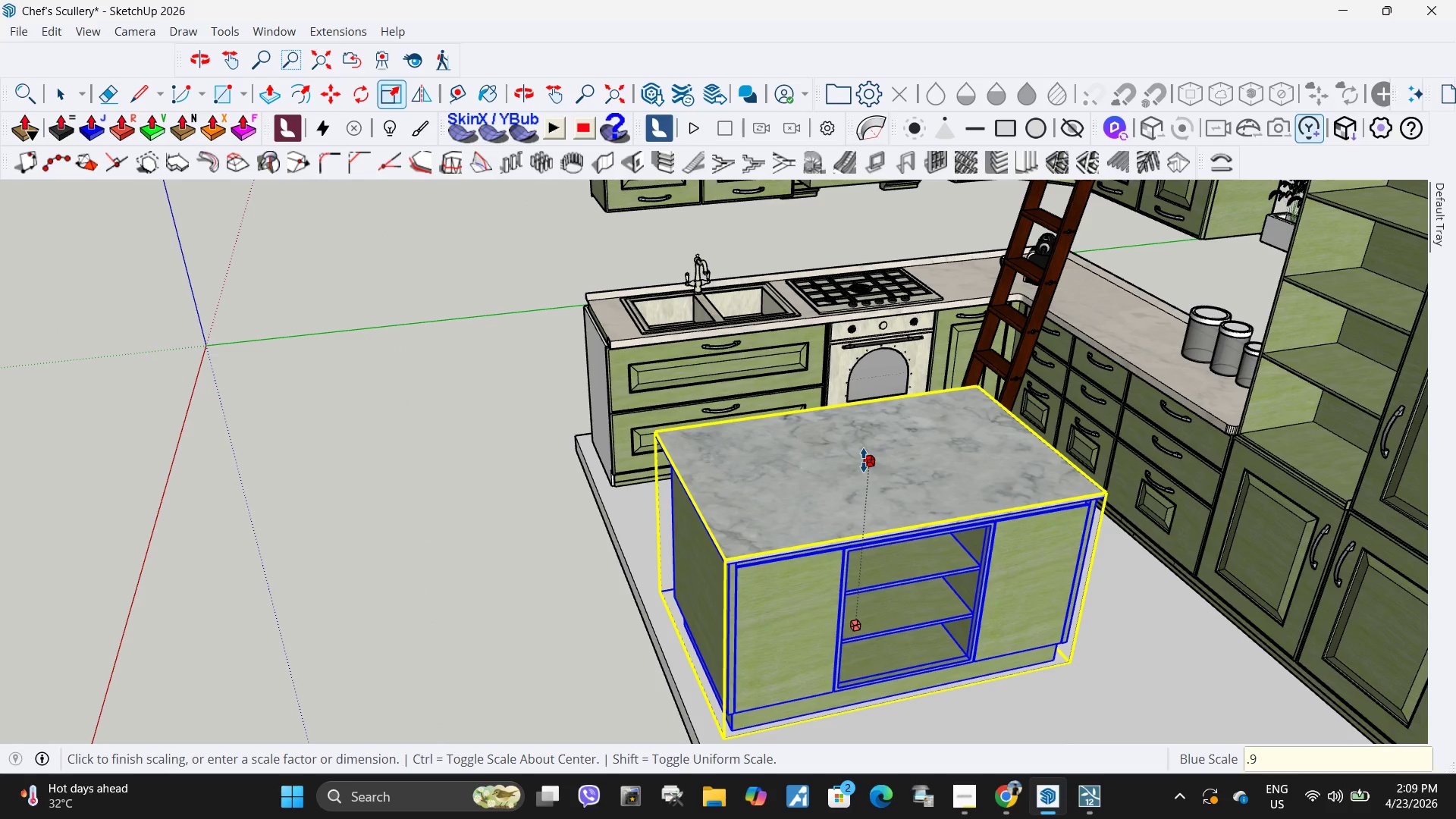 
key(Numpad0)
 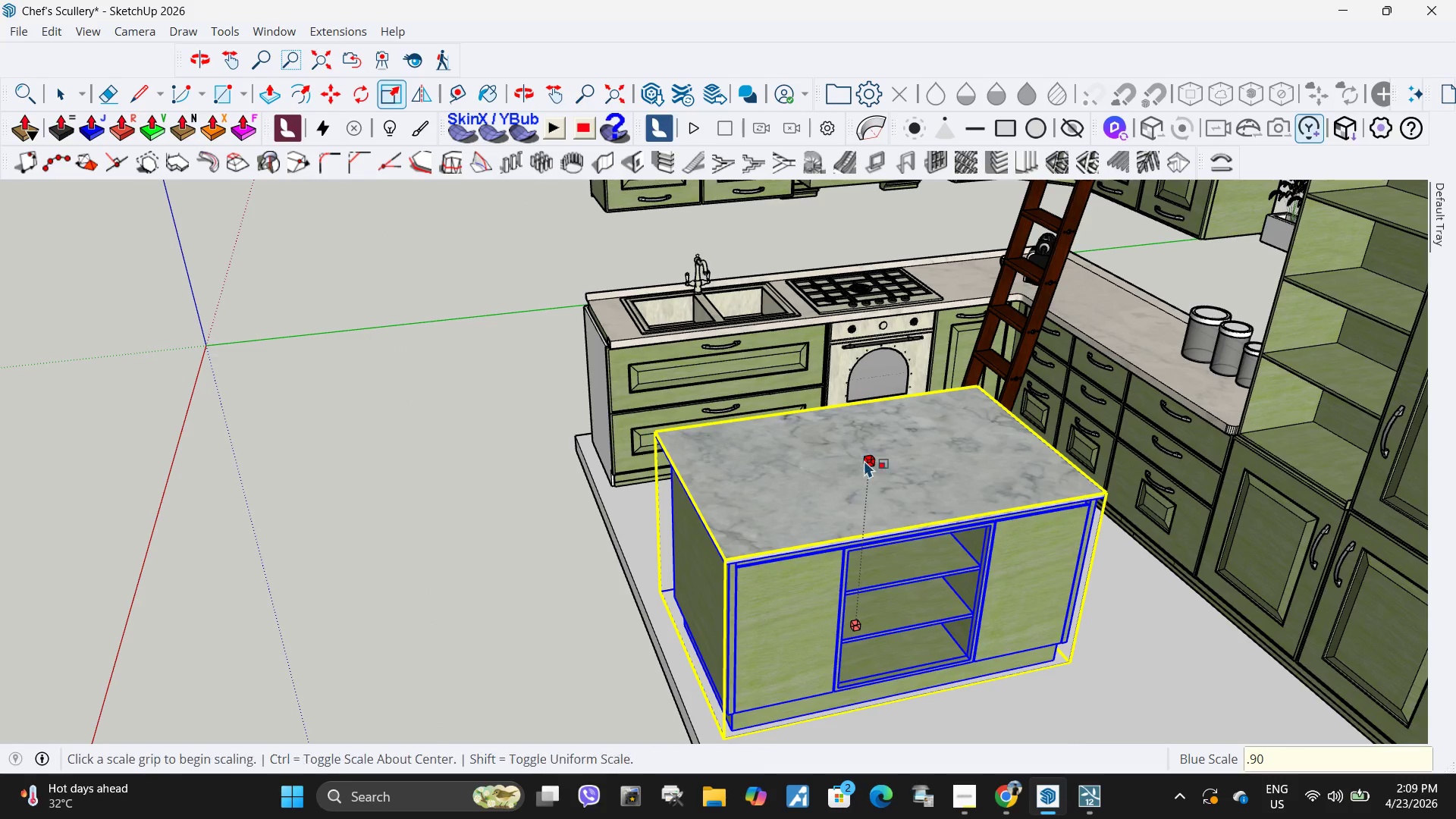 
key(NumpadEnter)
 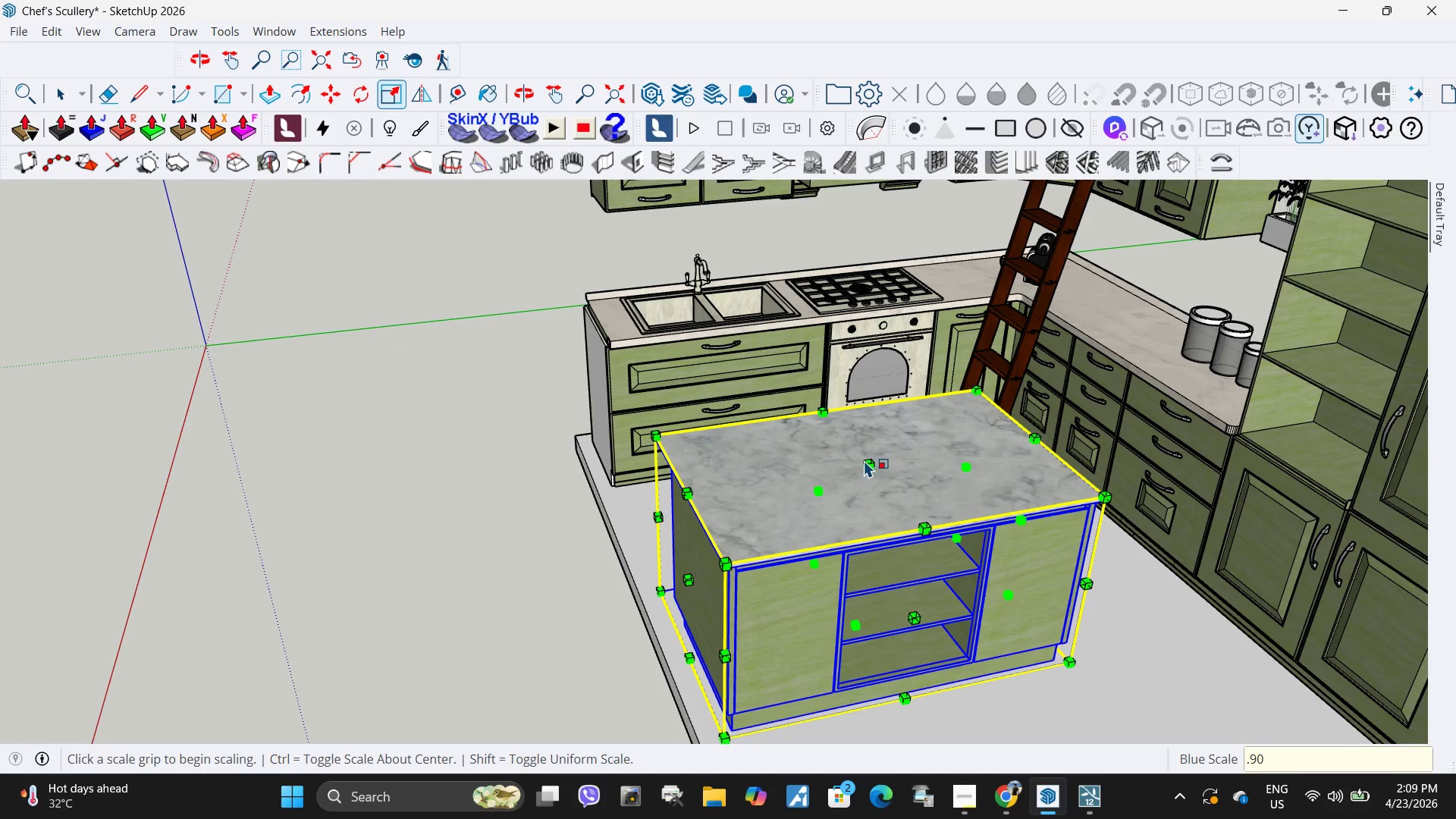 
key(Space)
 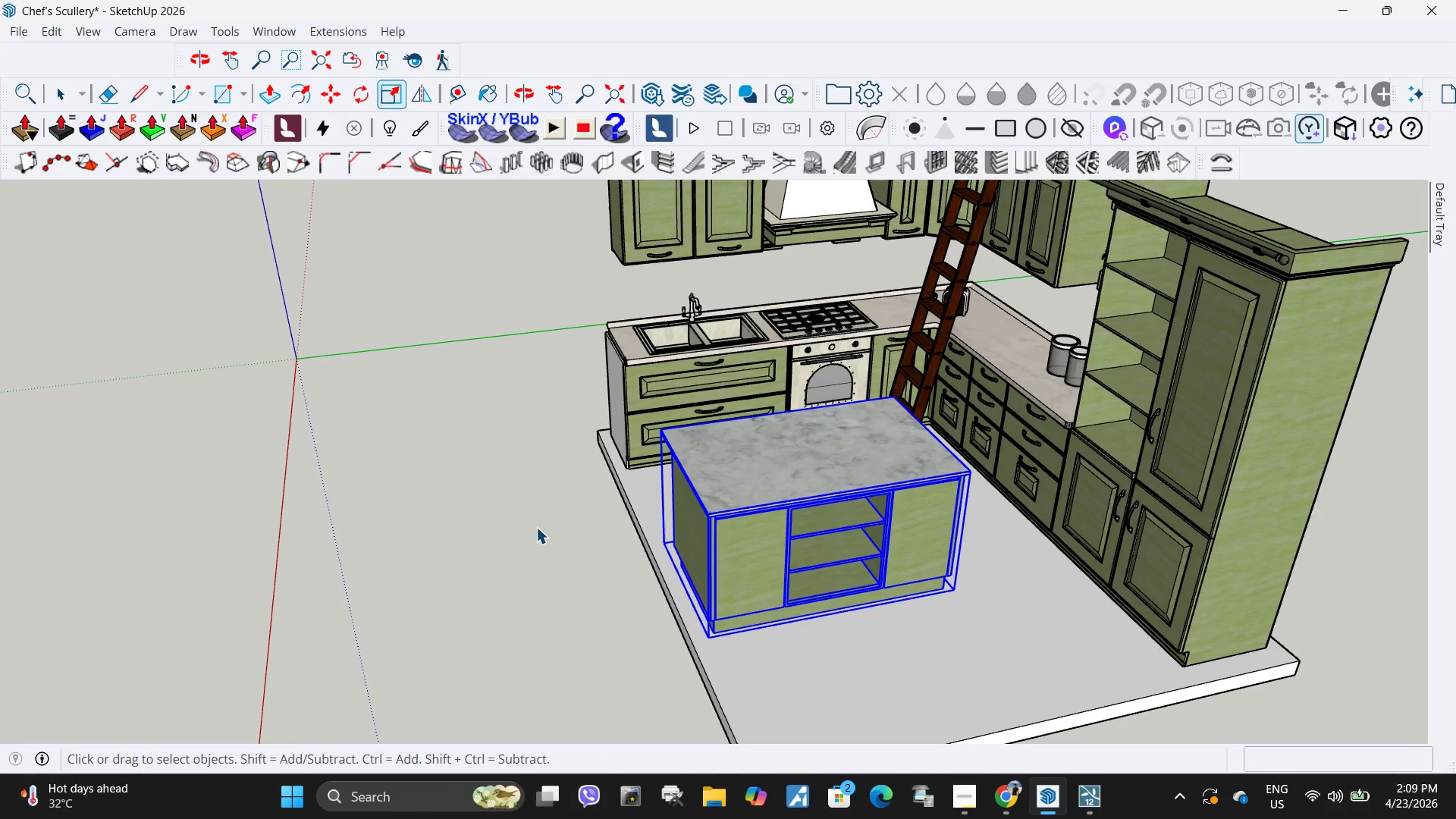 
left_click([536, 529])
 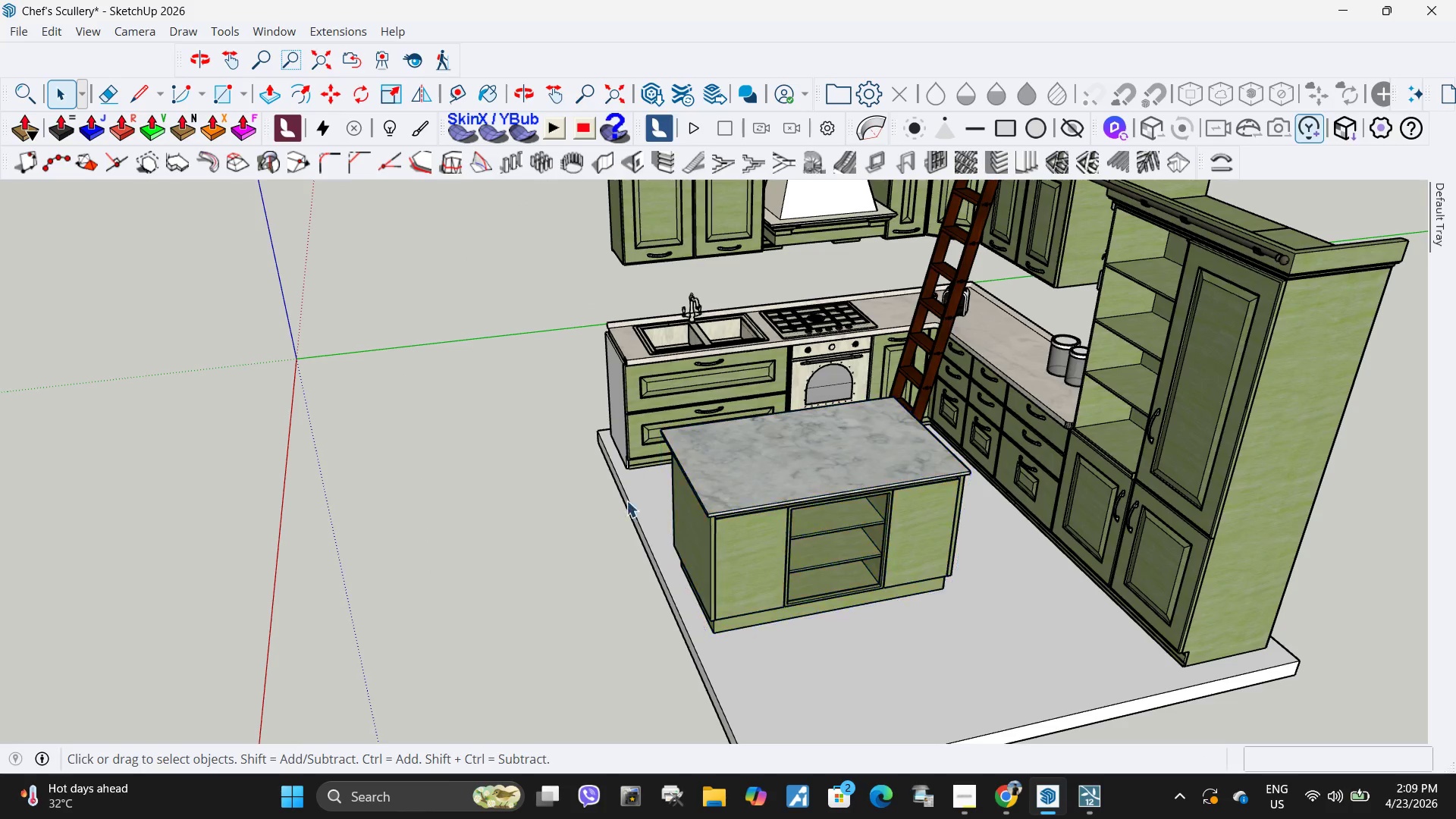 
scroll: coordinate [672, 414], scroll_direction: down, amount: 3.0
 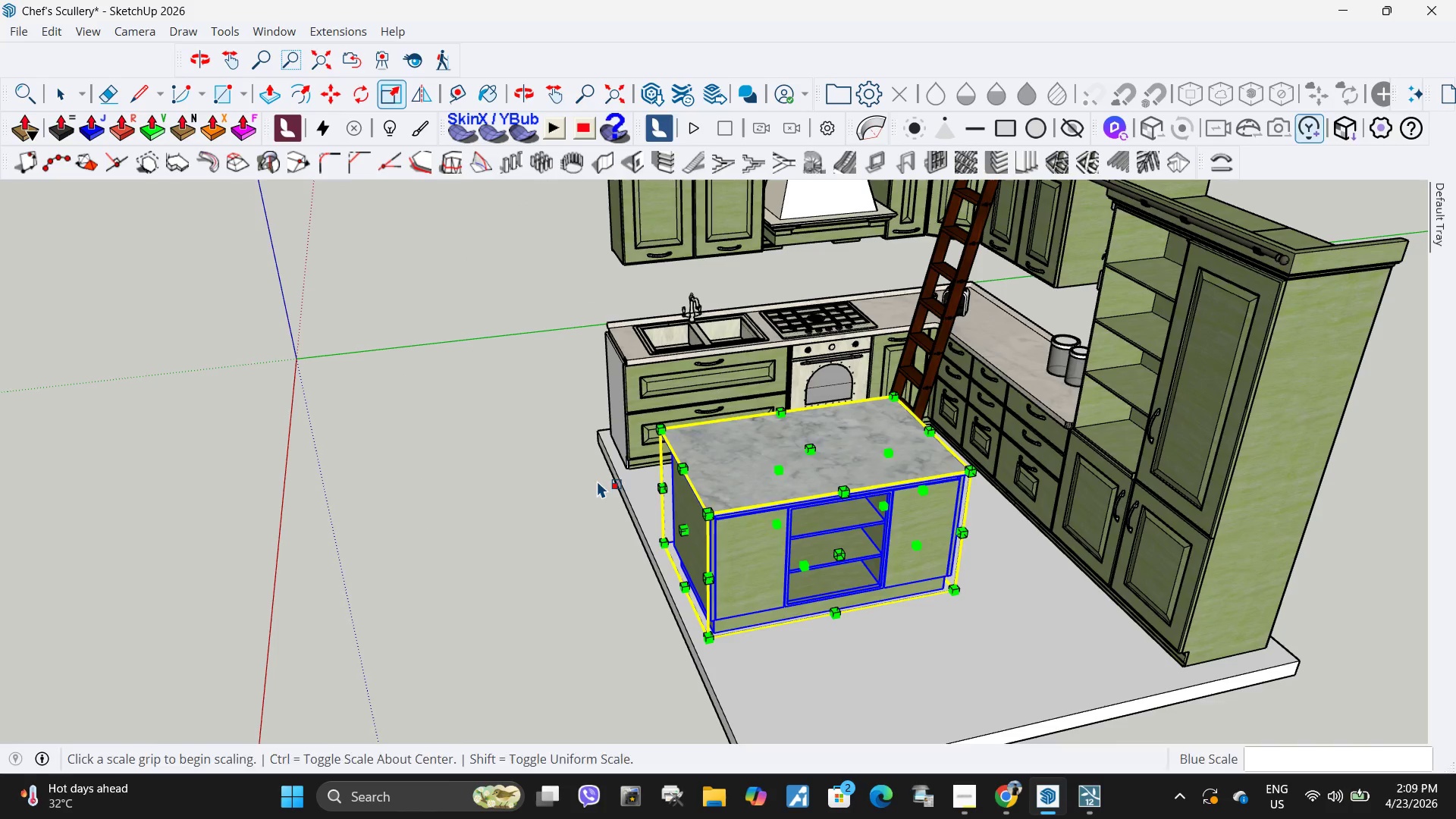 
scroll: coordinate [812, 406], scroll_direction: up, amount: 5.0
 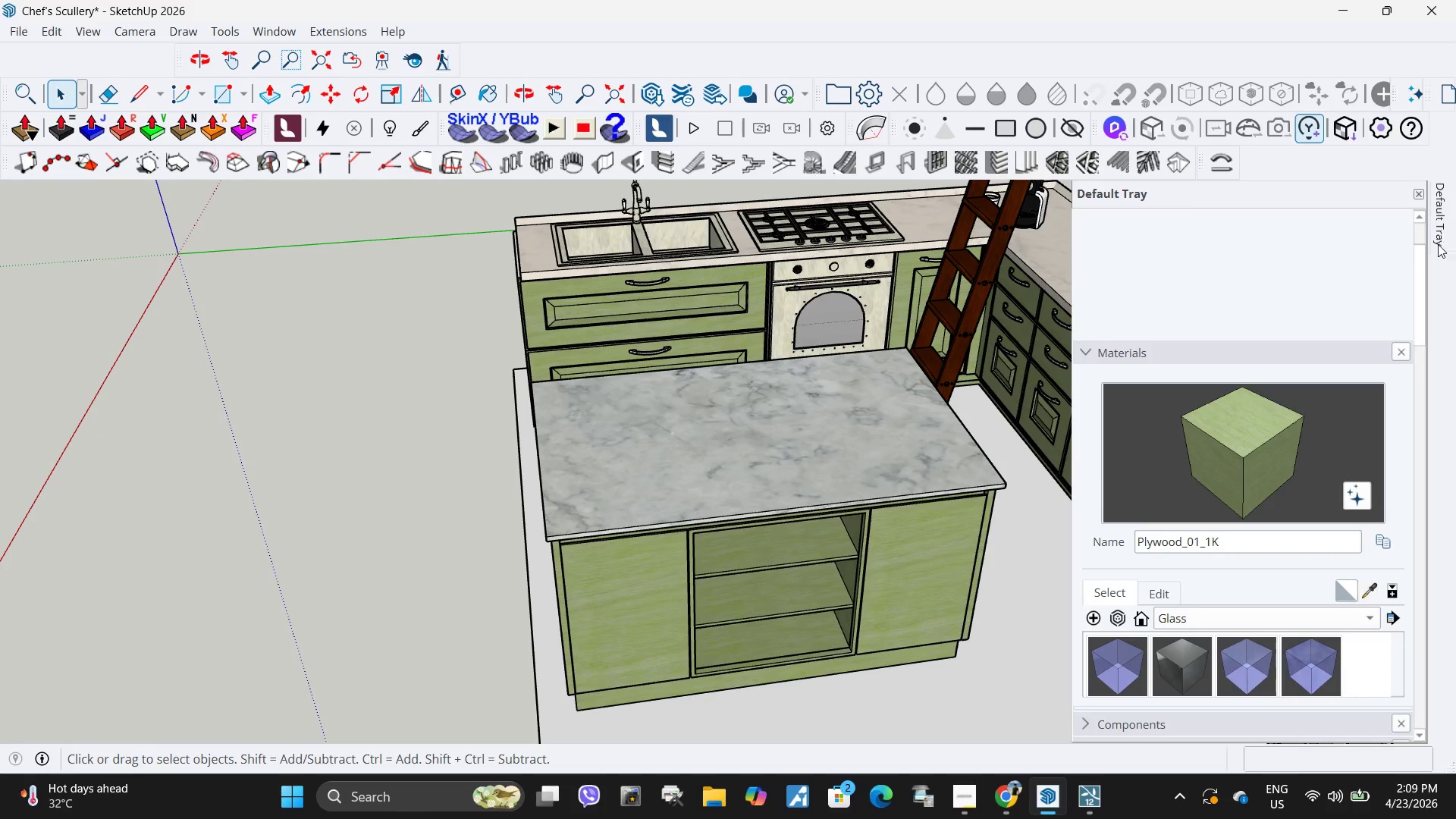 
left_click([1369, 592])
 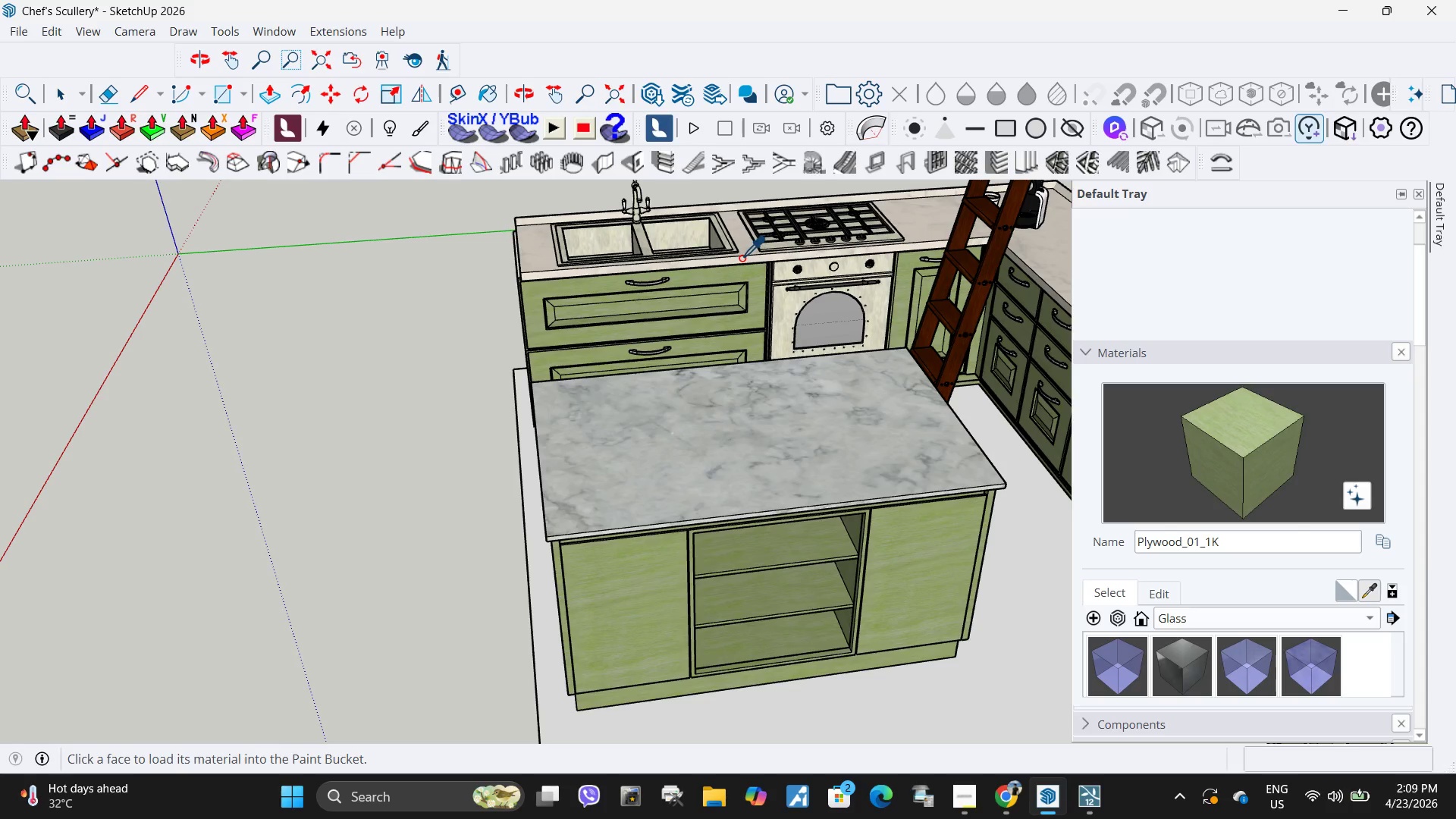 
left_click([745, 243])
 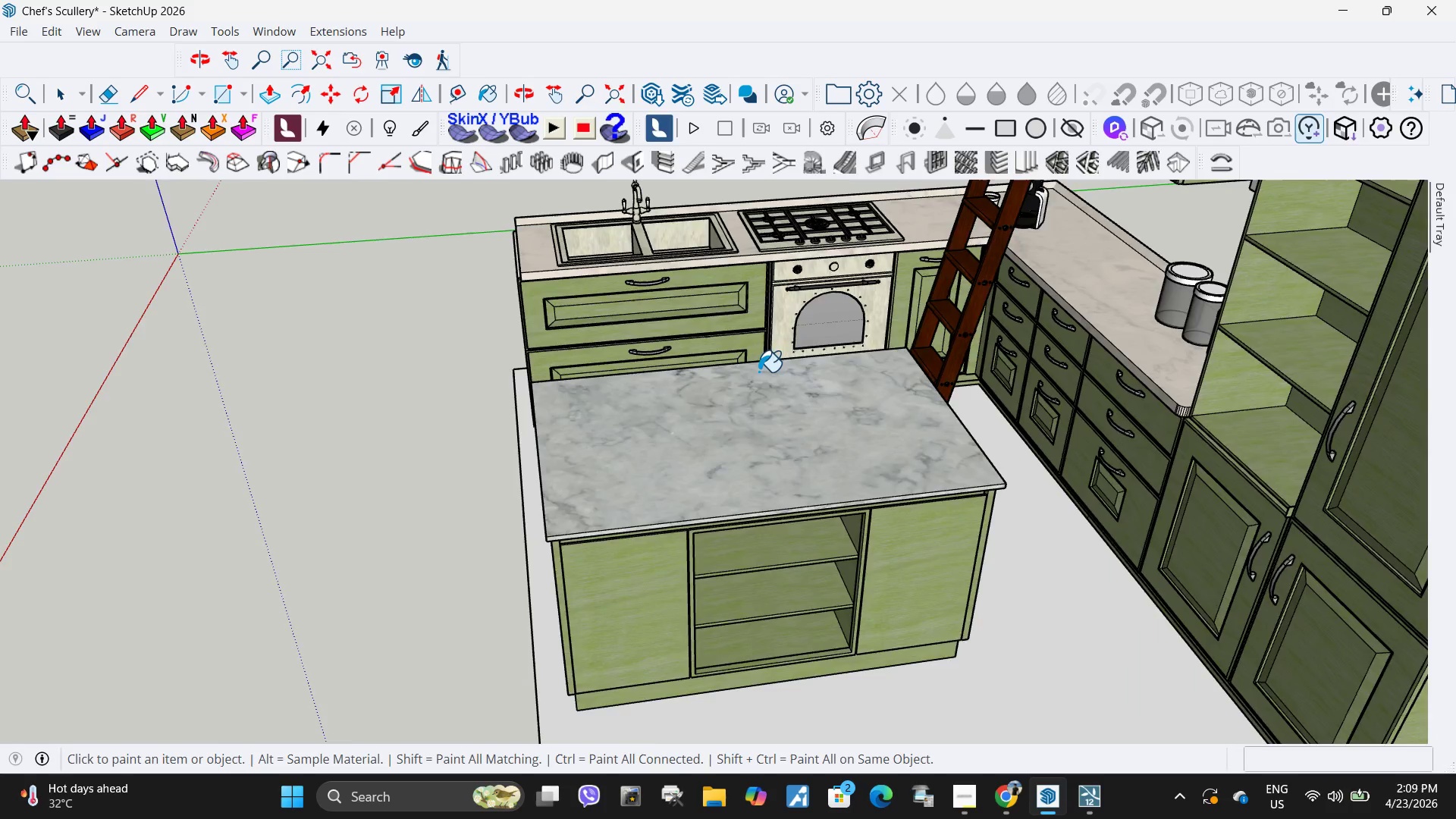 
key(Space)
 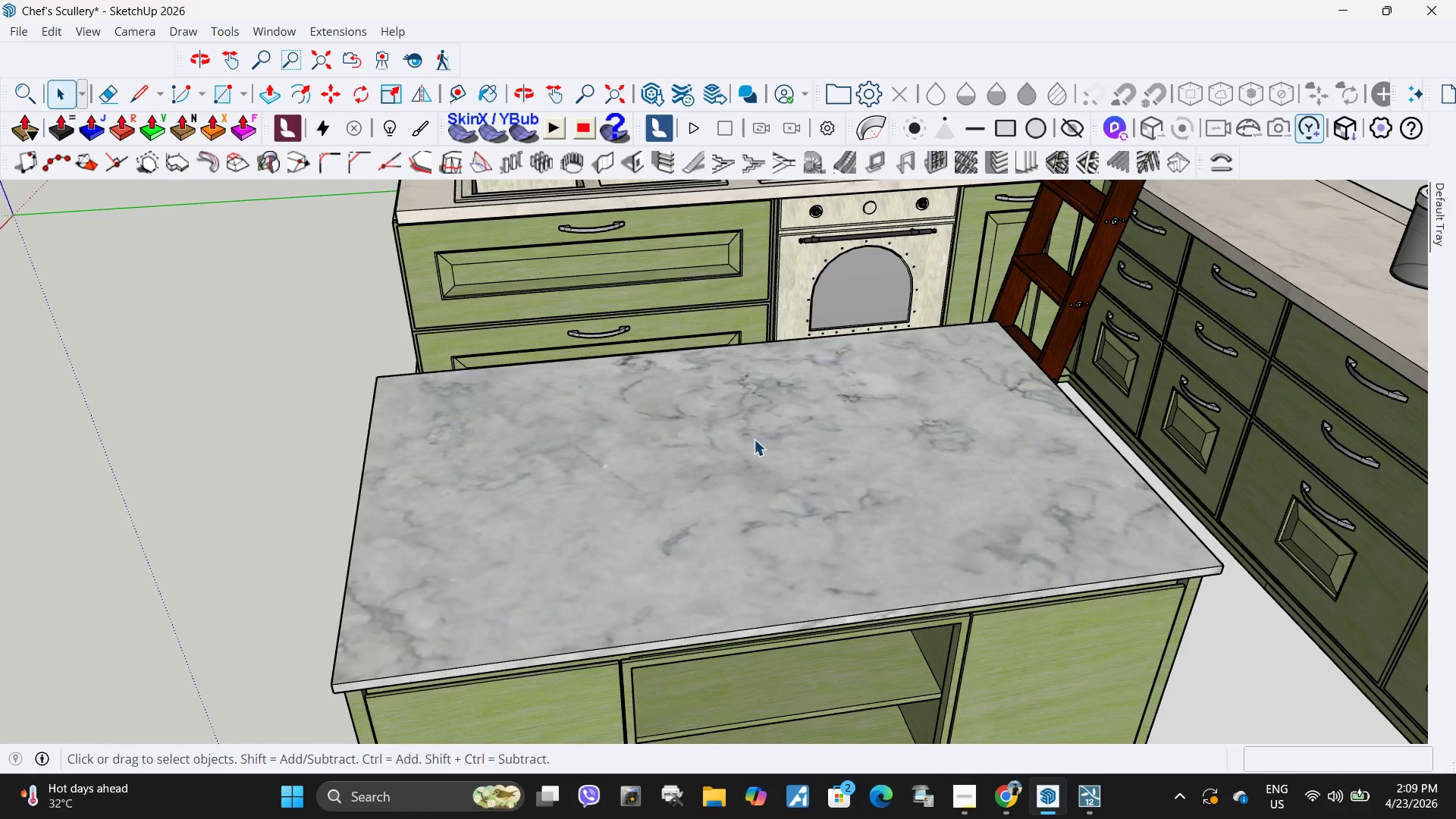 
left_click_drag(start_coordinate=[753, 438], to_coordinate=[744, 435])
 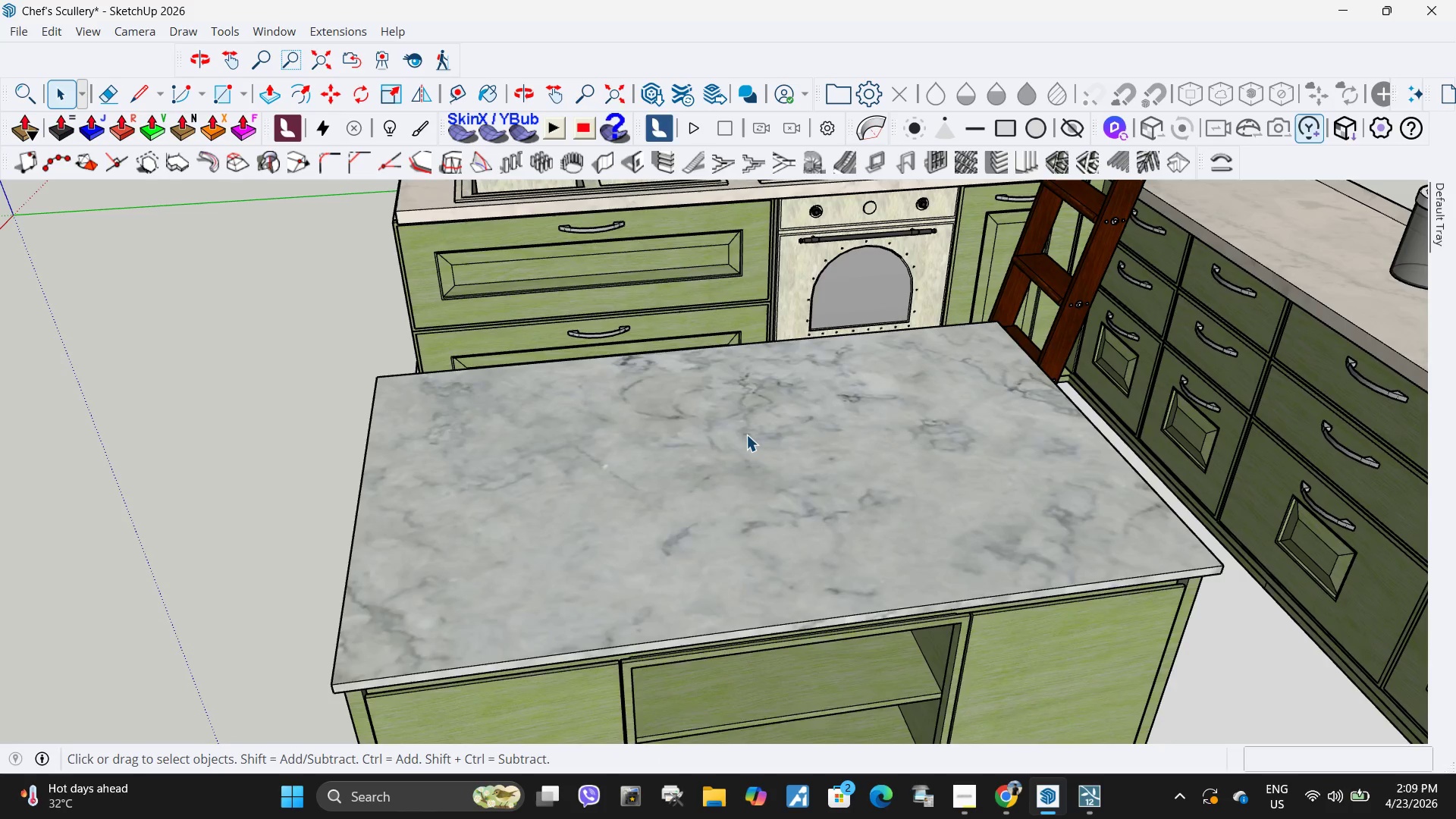 
double_click([743, 435])
 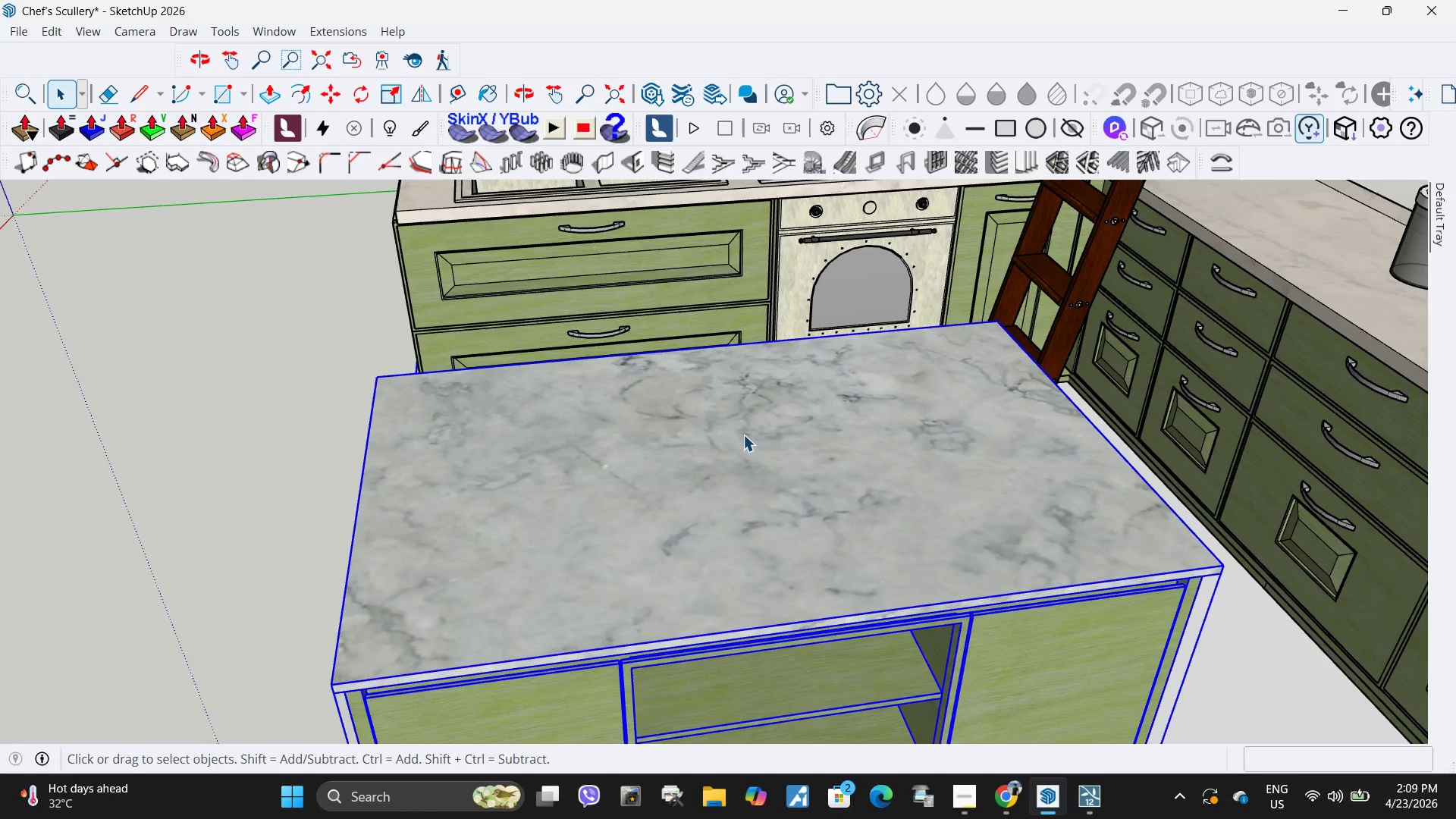 
triple_click([743, 435])
 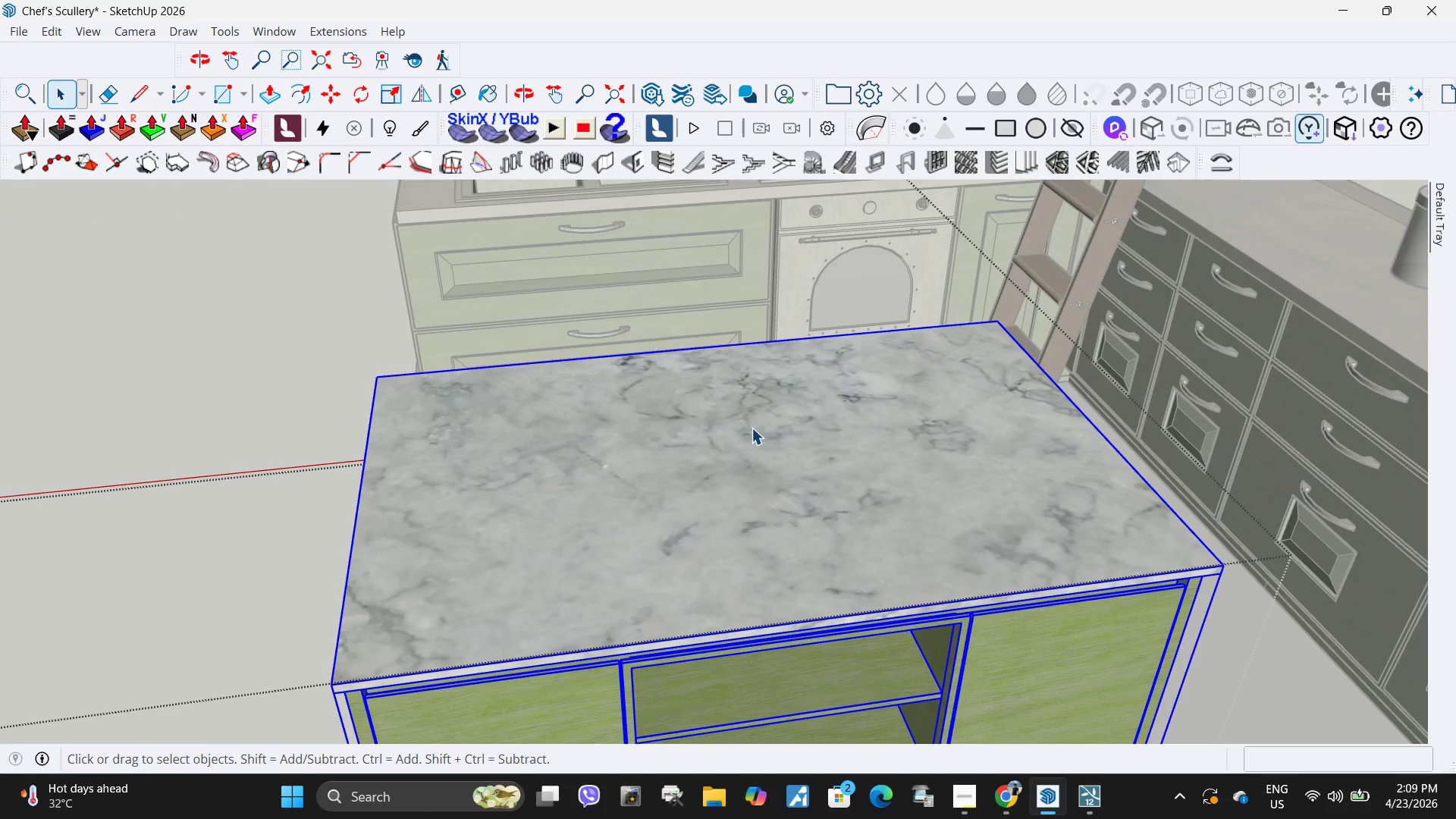 
scroll: coordinate [761, 391], scroll_direction: up, amount: 6.0
 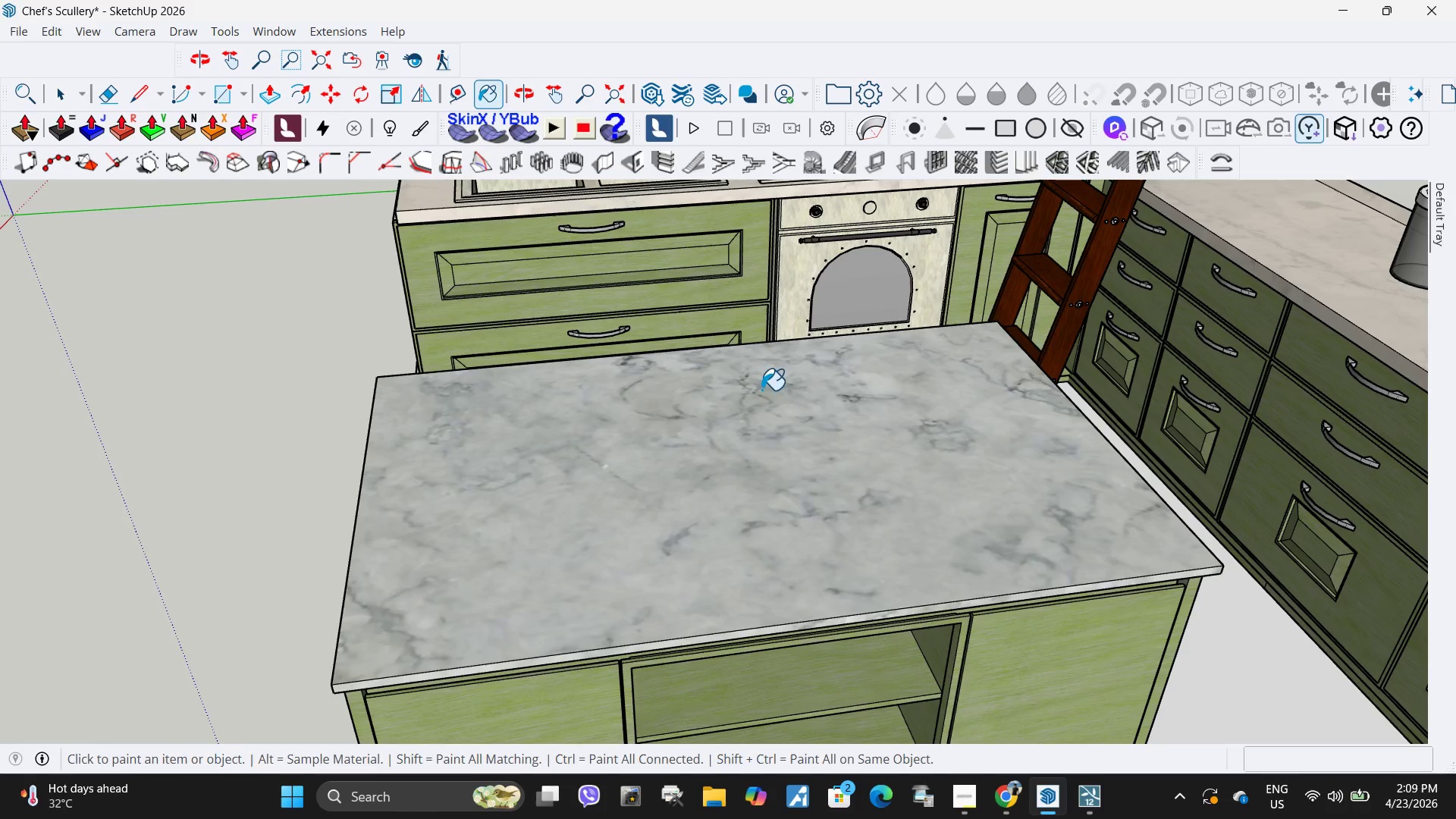 
left_click([758, 426])
 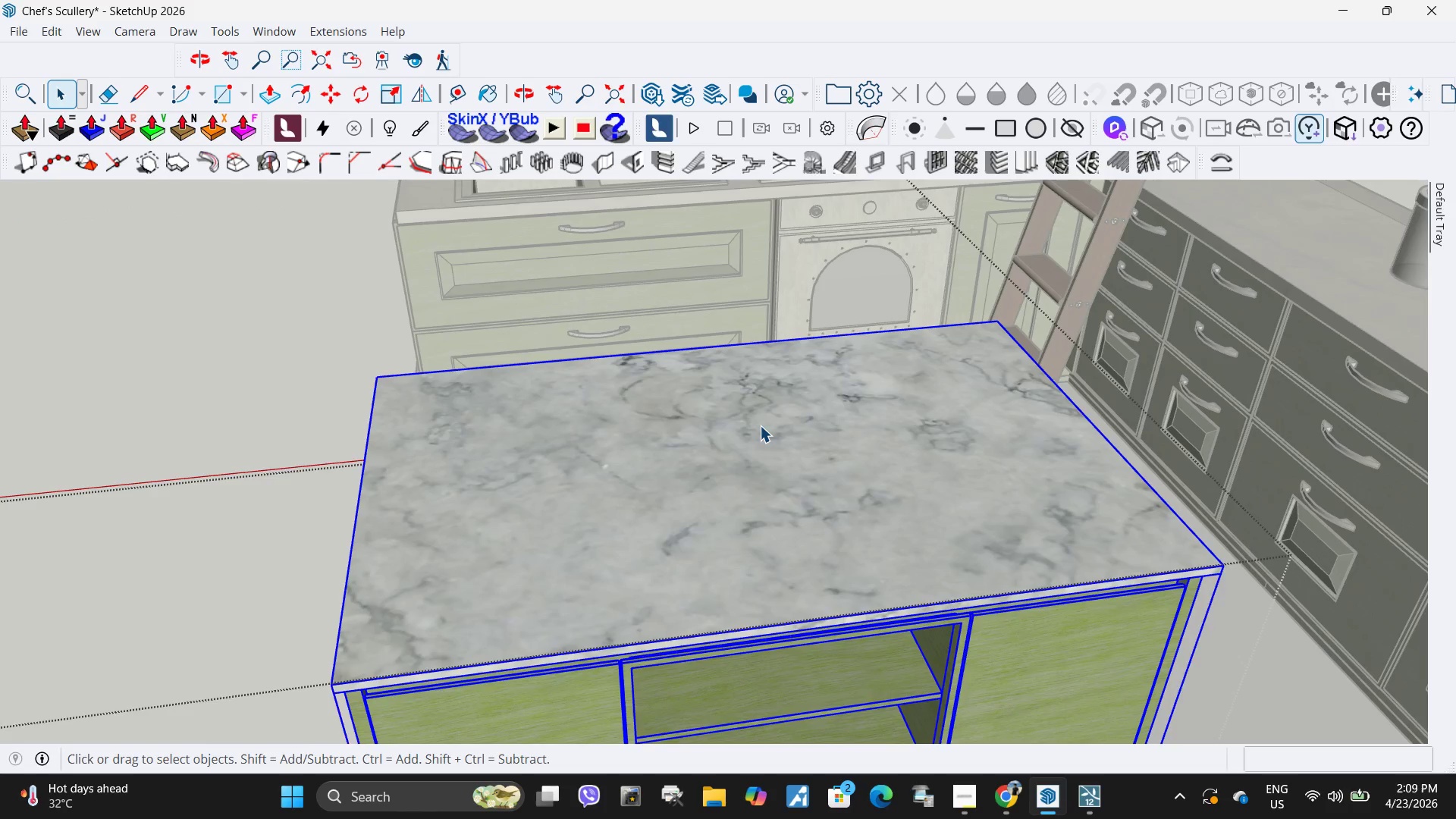 
left_click_drag(start_coordinate=[760, 425], to_coordinate=[760, 419])
 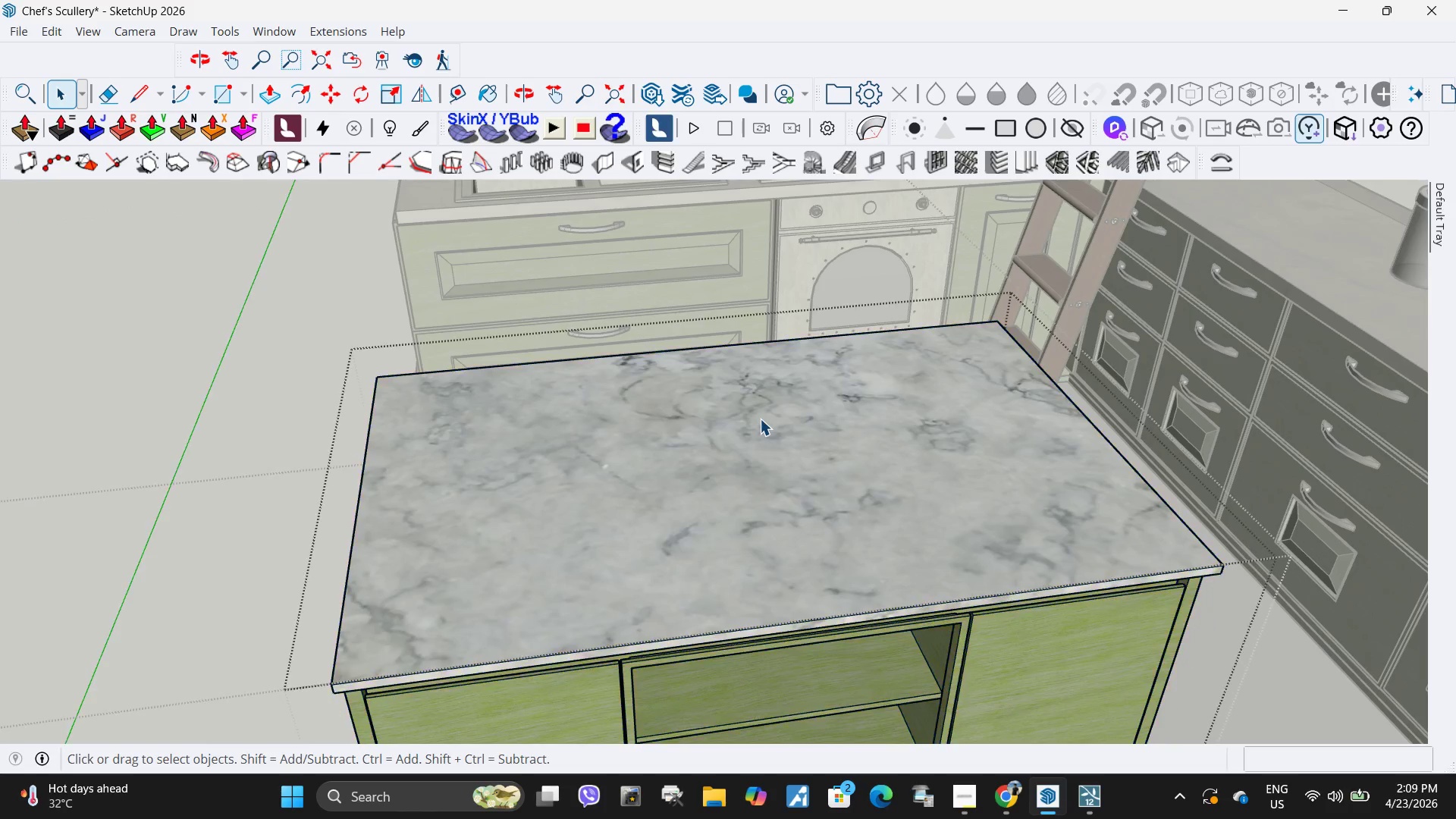 
triple_click([760, 419])
 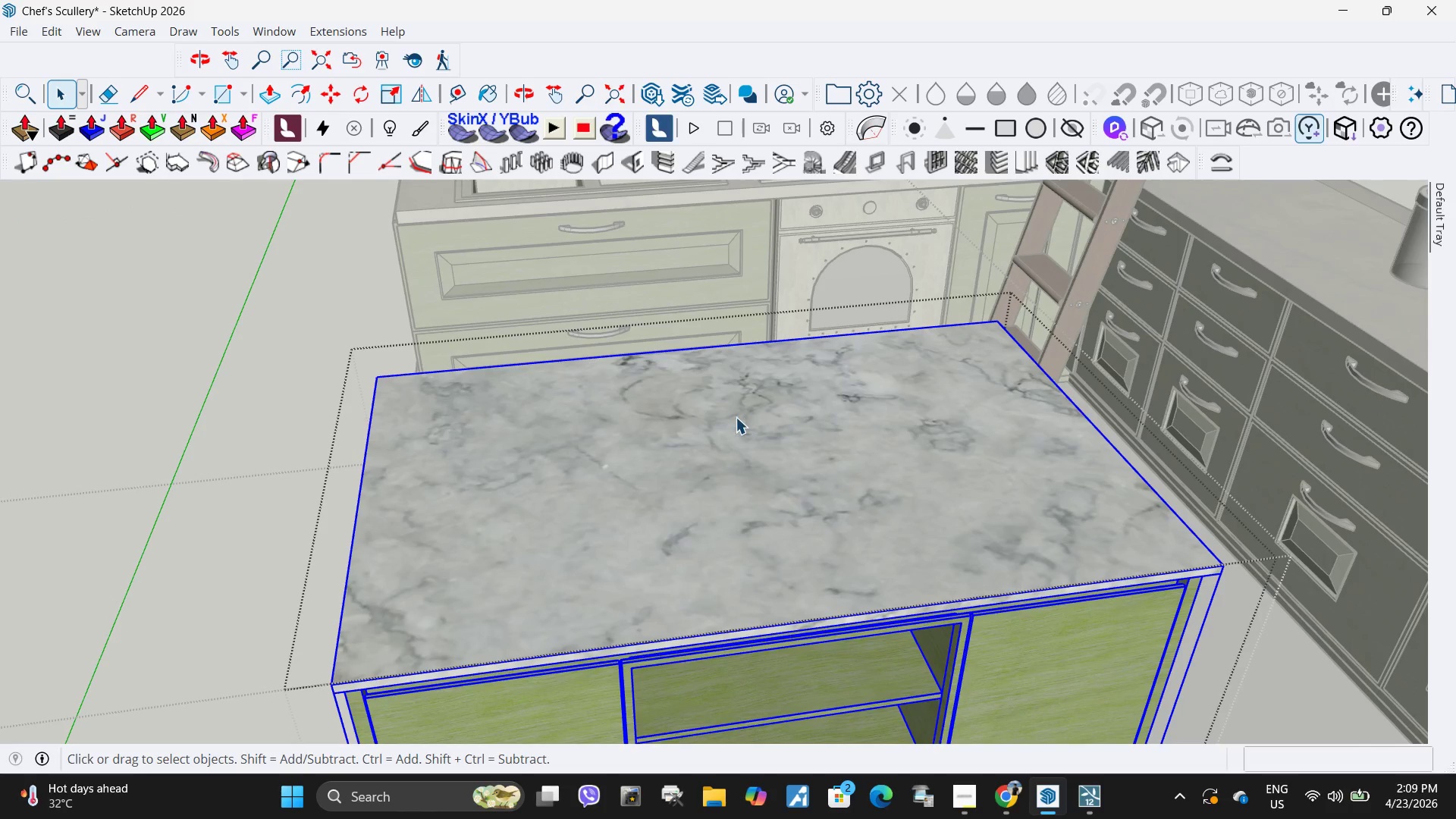 
triple_click([733, 417])
 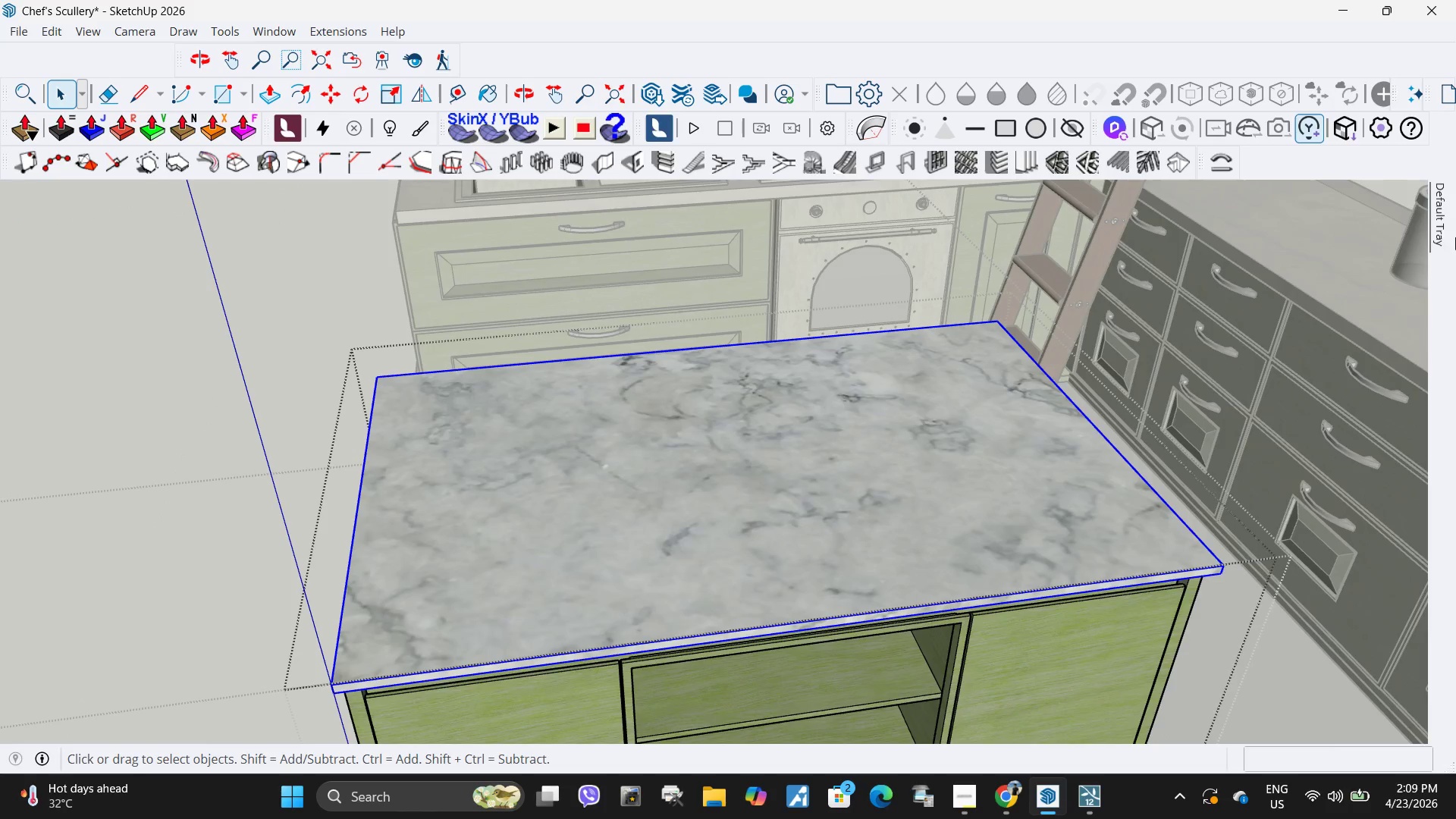 
left_click_drag(start_coordinate=[987, 461], to_coordinate=[981, 460])
 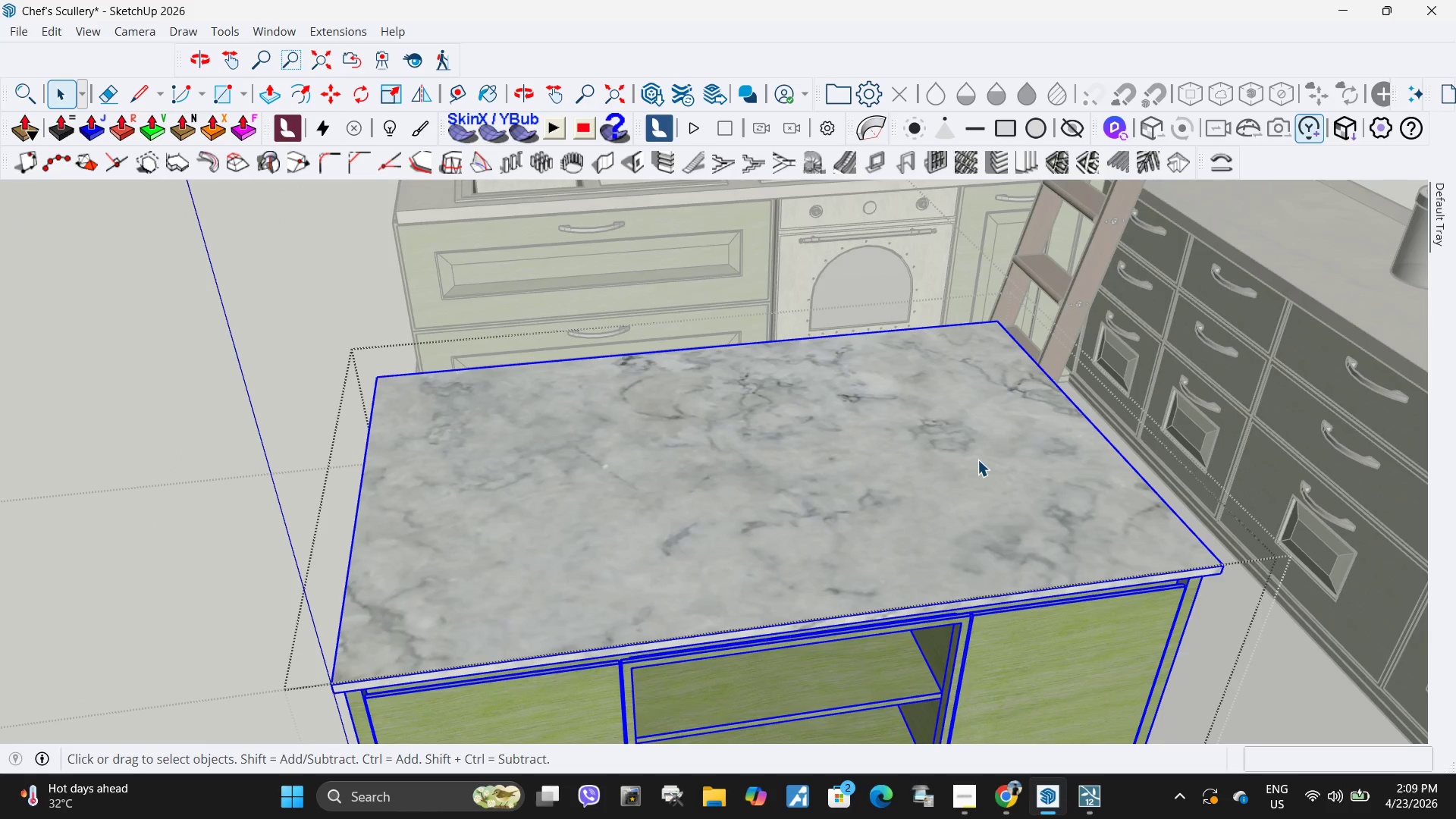 
triple_click([978, 460])
 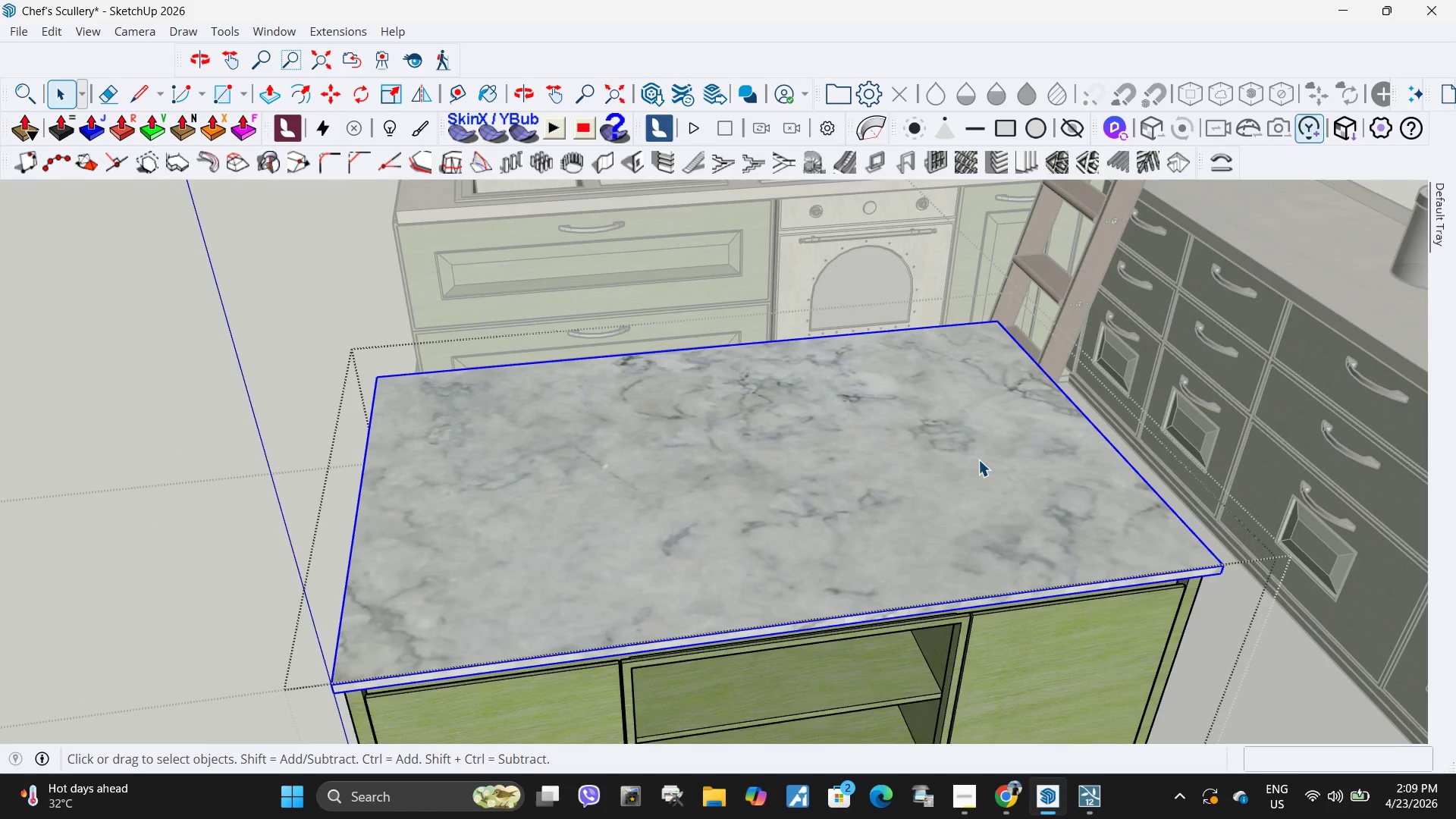 
left_click_drag(start_coordinate=[978, 459], to_coordinate=[984, 457])
 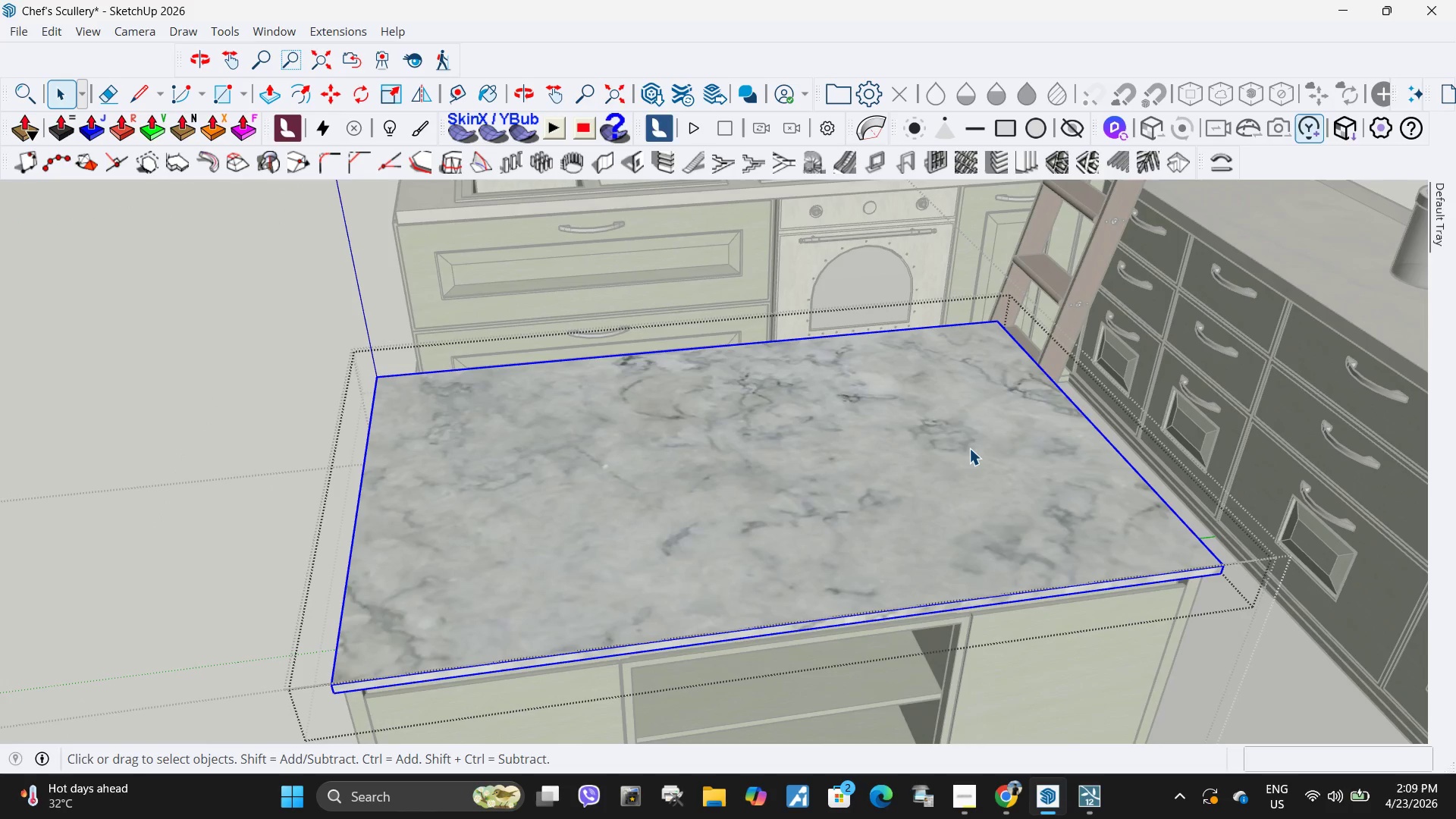 
triple_click([968, 447])
 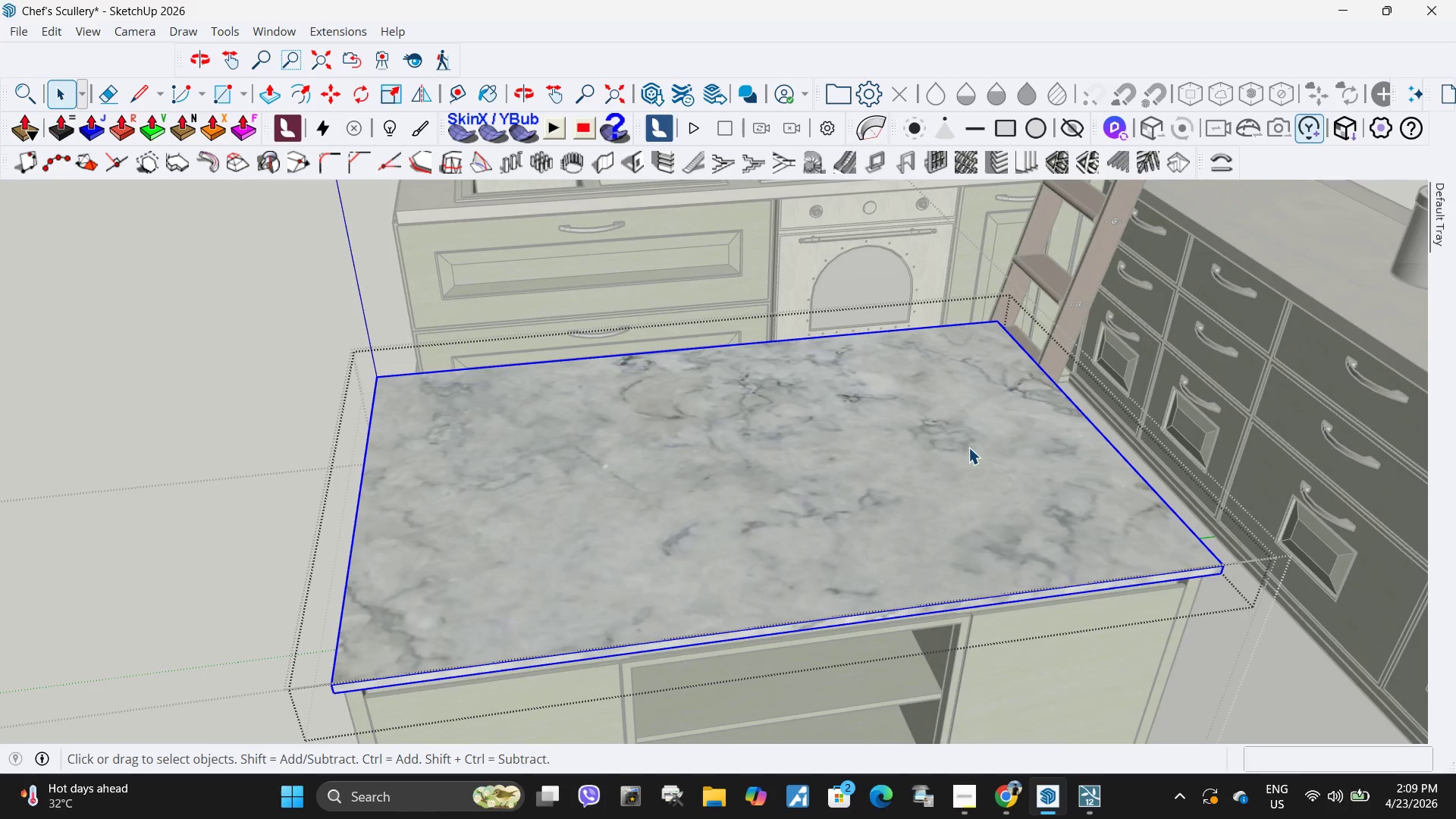 
triple_click([968, 447])
 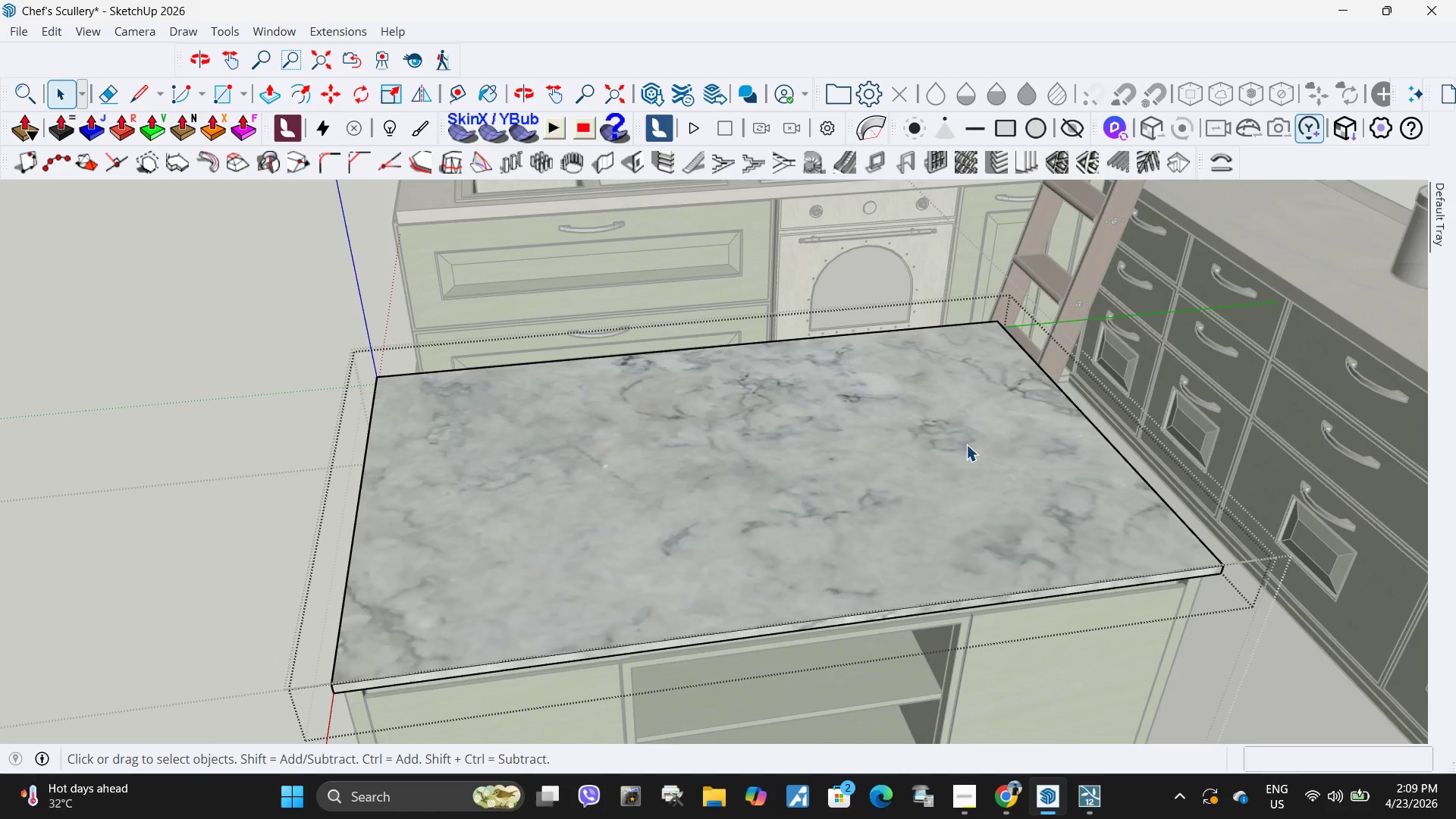 
triple_click([965, 444])
 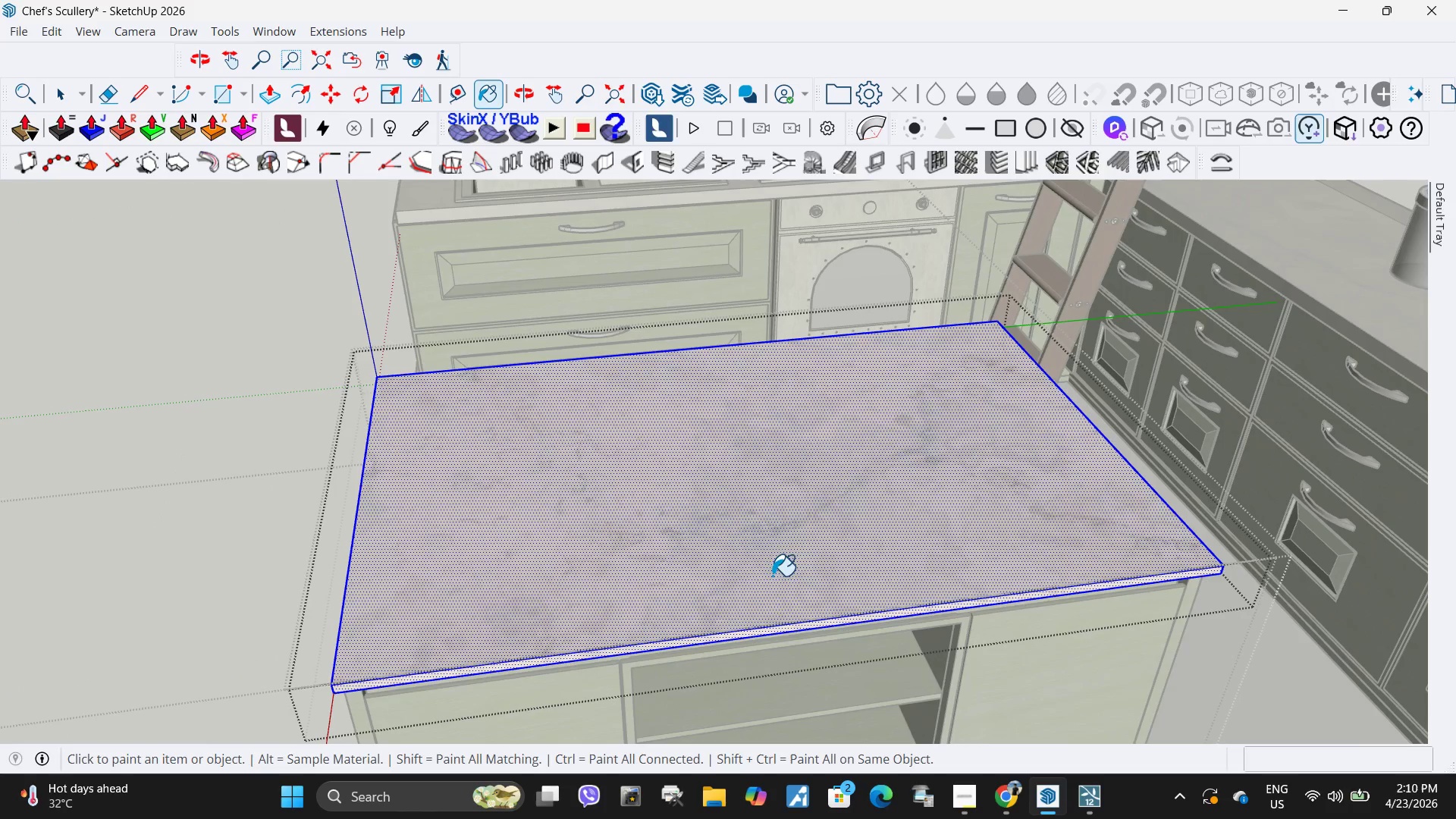 
scroll: coordinate [608, 595], scroll_direction: up, amount: 3.0
 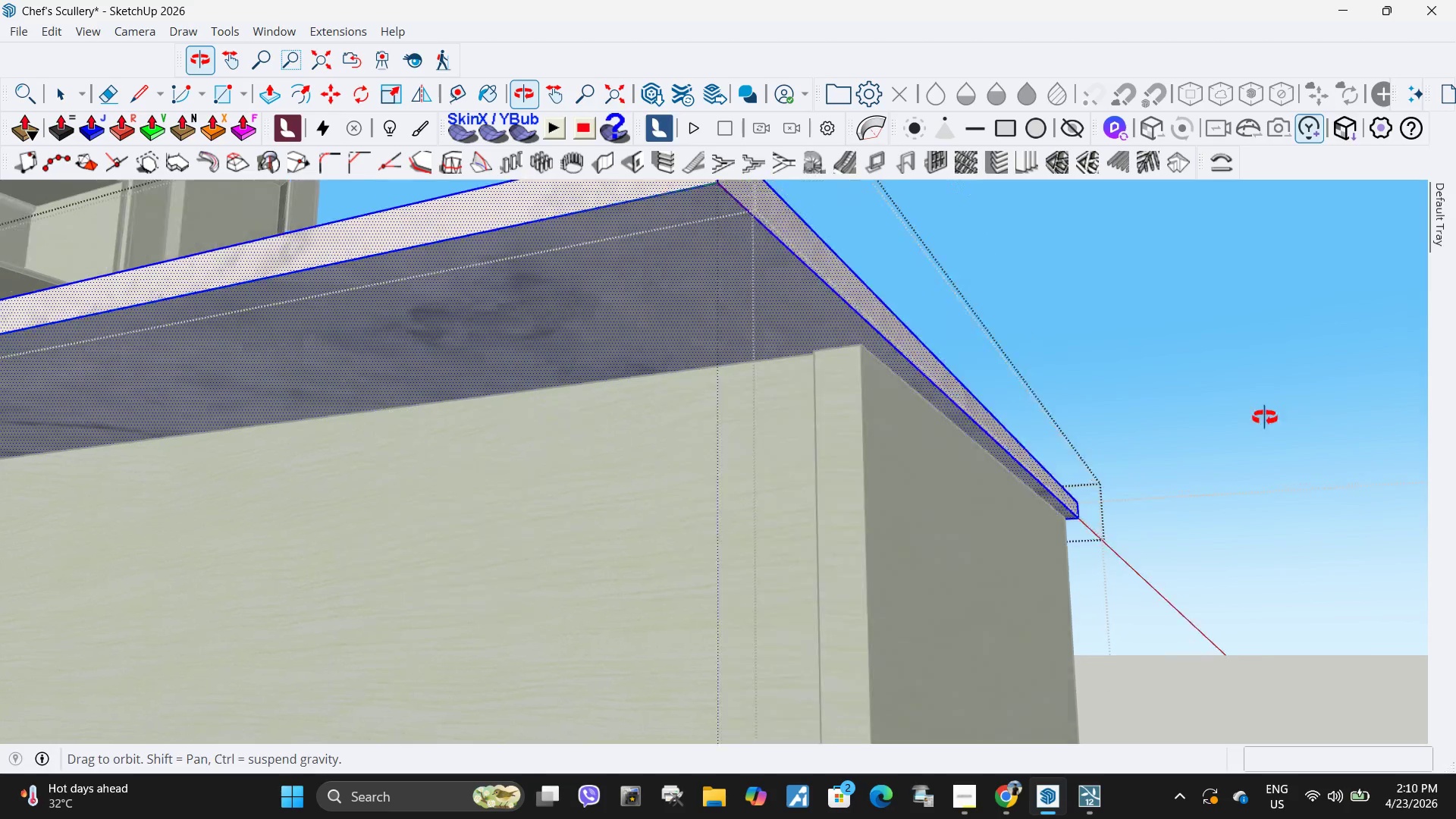 
left_click_drag(start_coordinate=[434, 321], to_coordinate=[444, 320])
 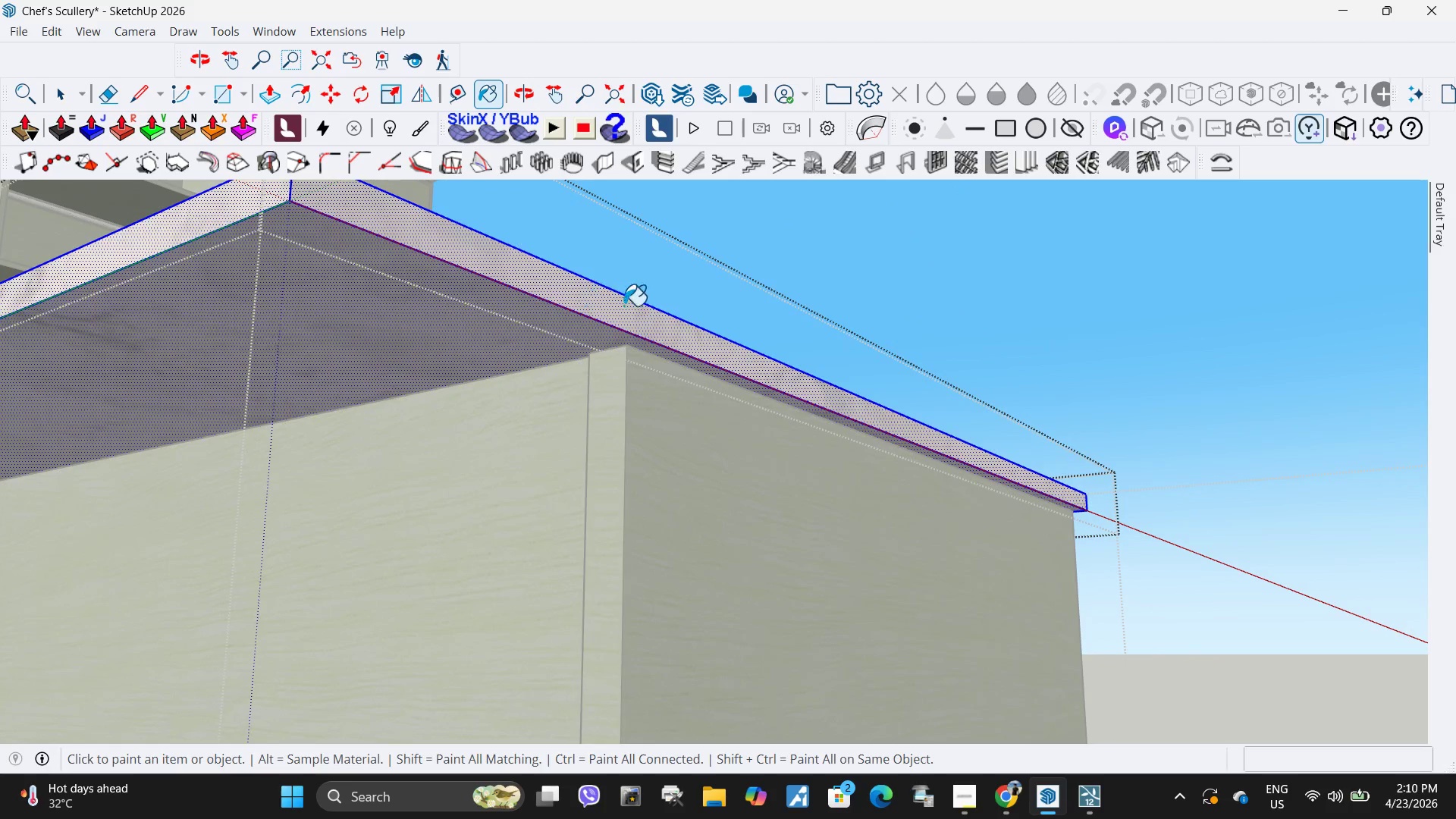 
scroll: coordinate [681, 519], scroll_direction: down, amount: 12.0
 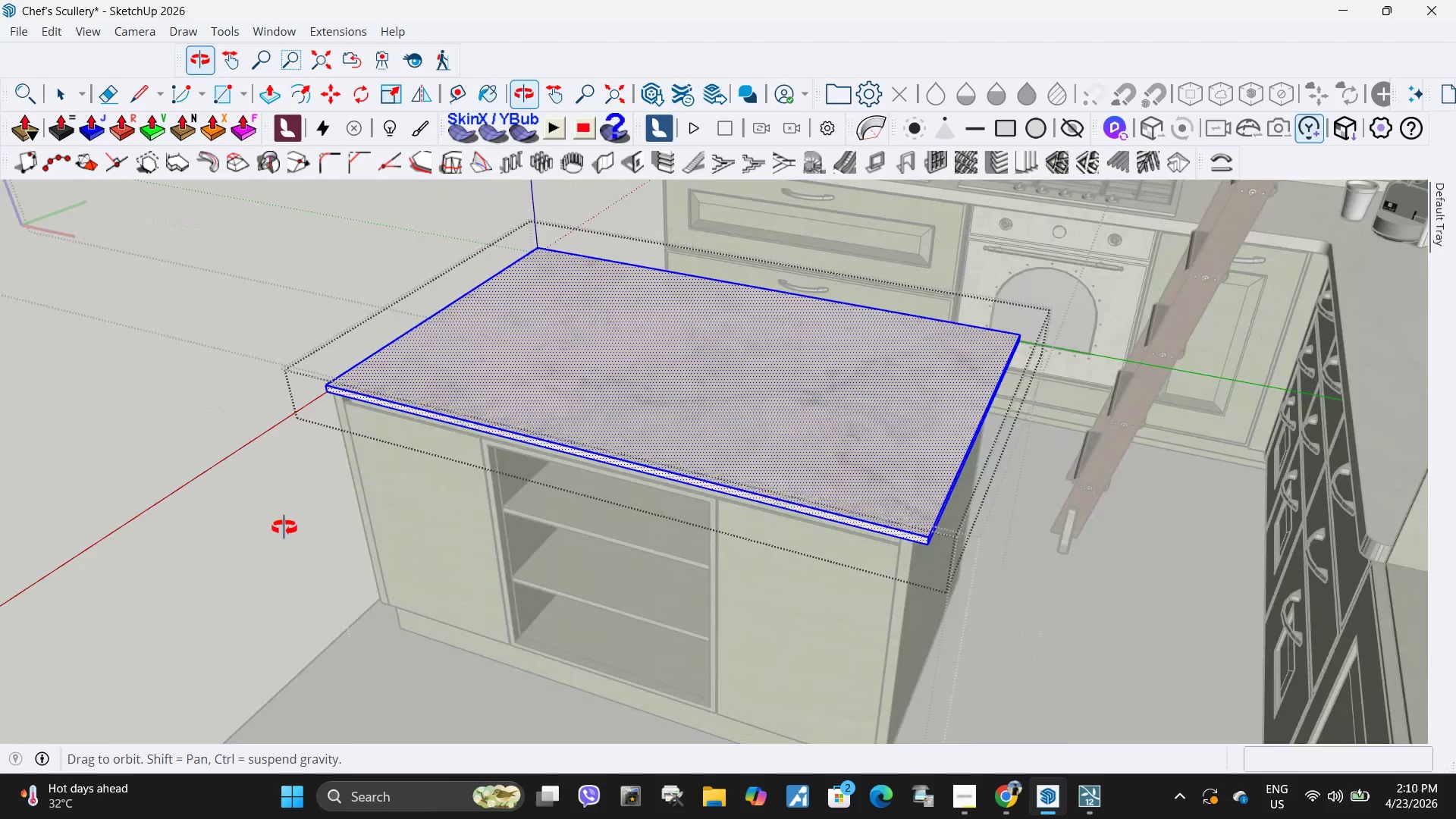 
scroll: coordinate [786, 466], scroll_direction: up, amount: 7.0
 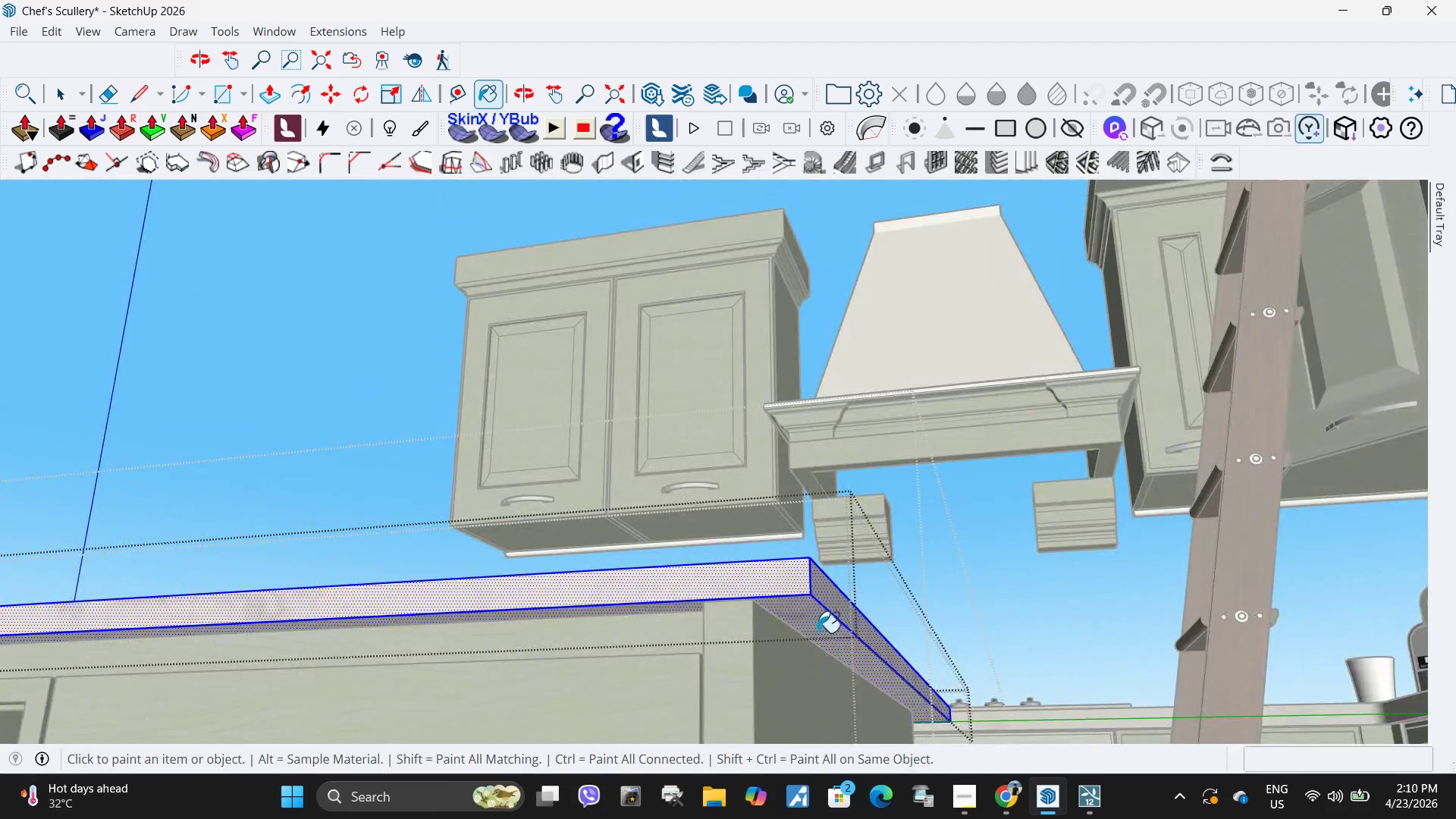 
scroll: coordinate [777, 563], scroll_direction: down, amount: 10.0
 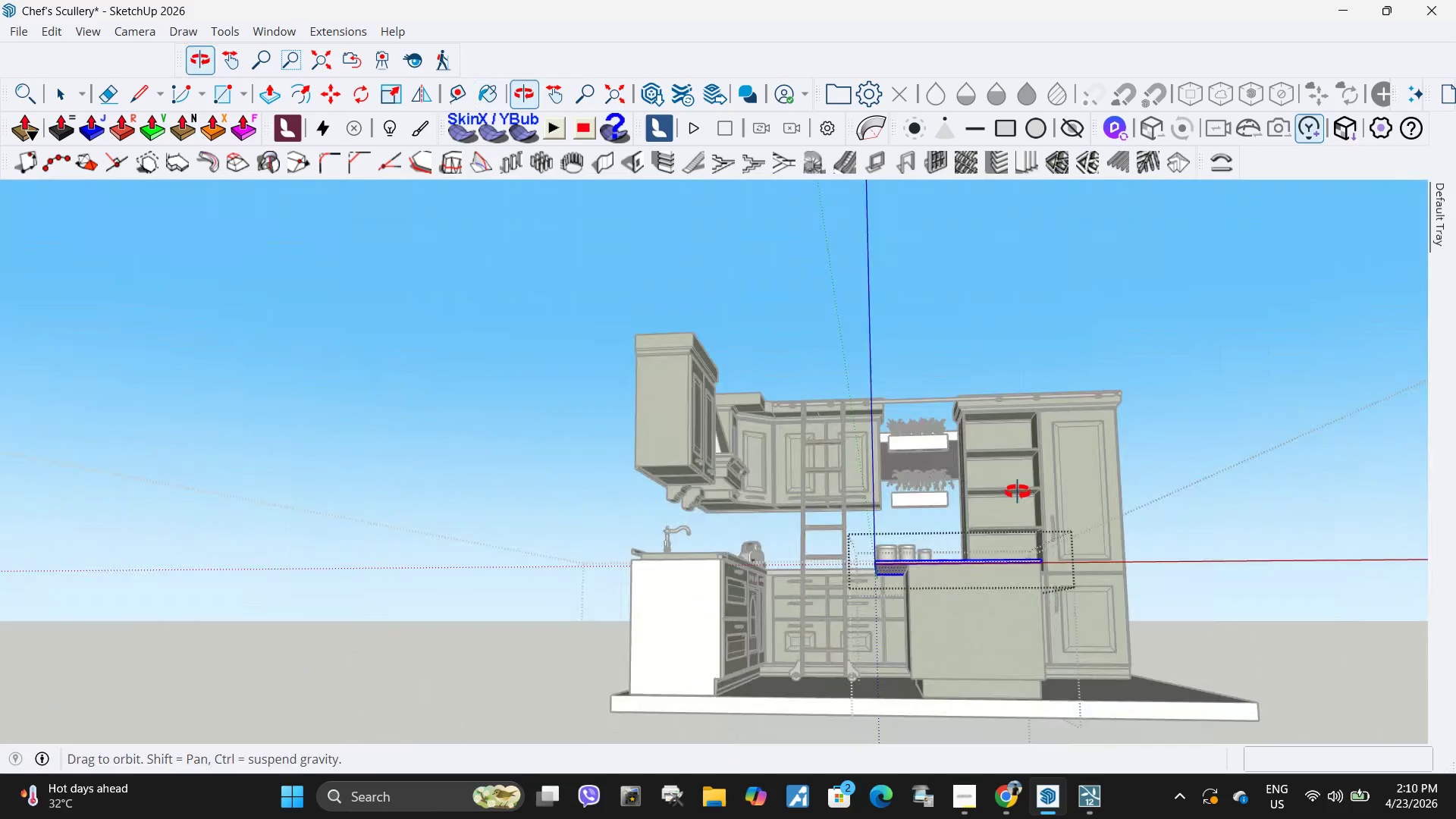 
scroll: coordinate [810, 556], scroll_direction: up, amount: 17.0
 